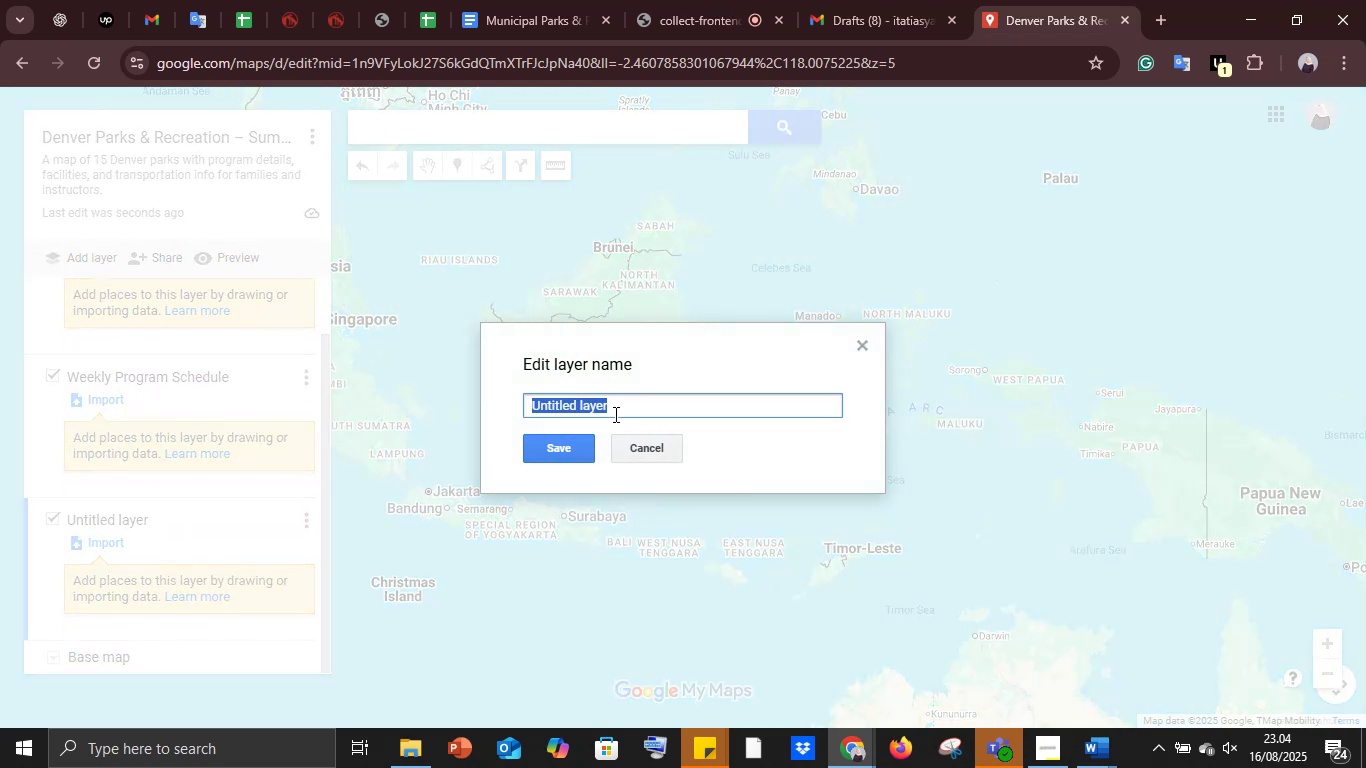 
triple_click([614, 414])
 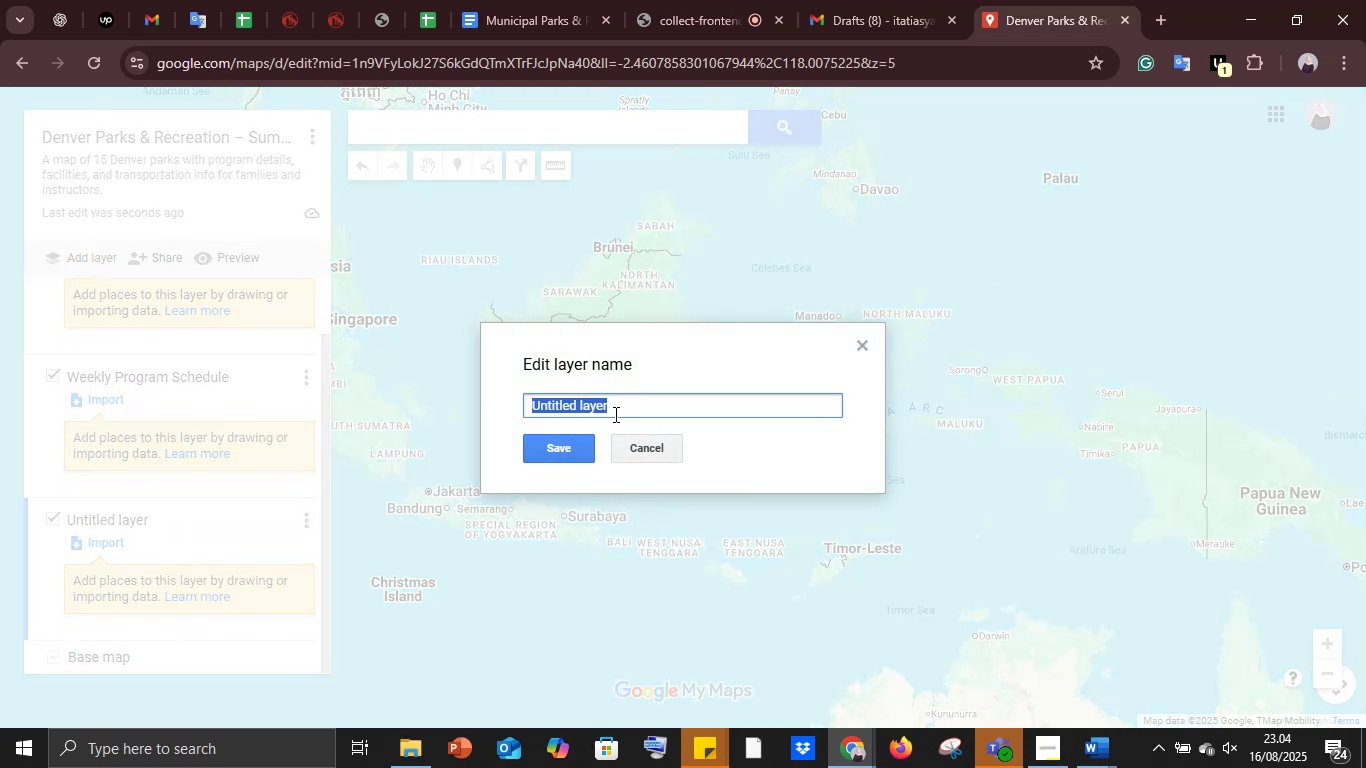 
key(Control+V)
 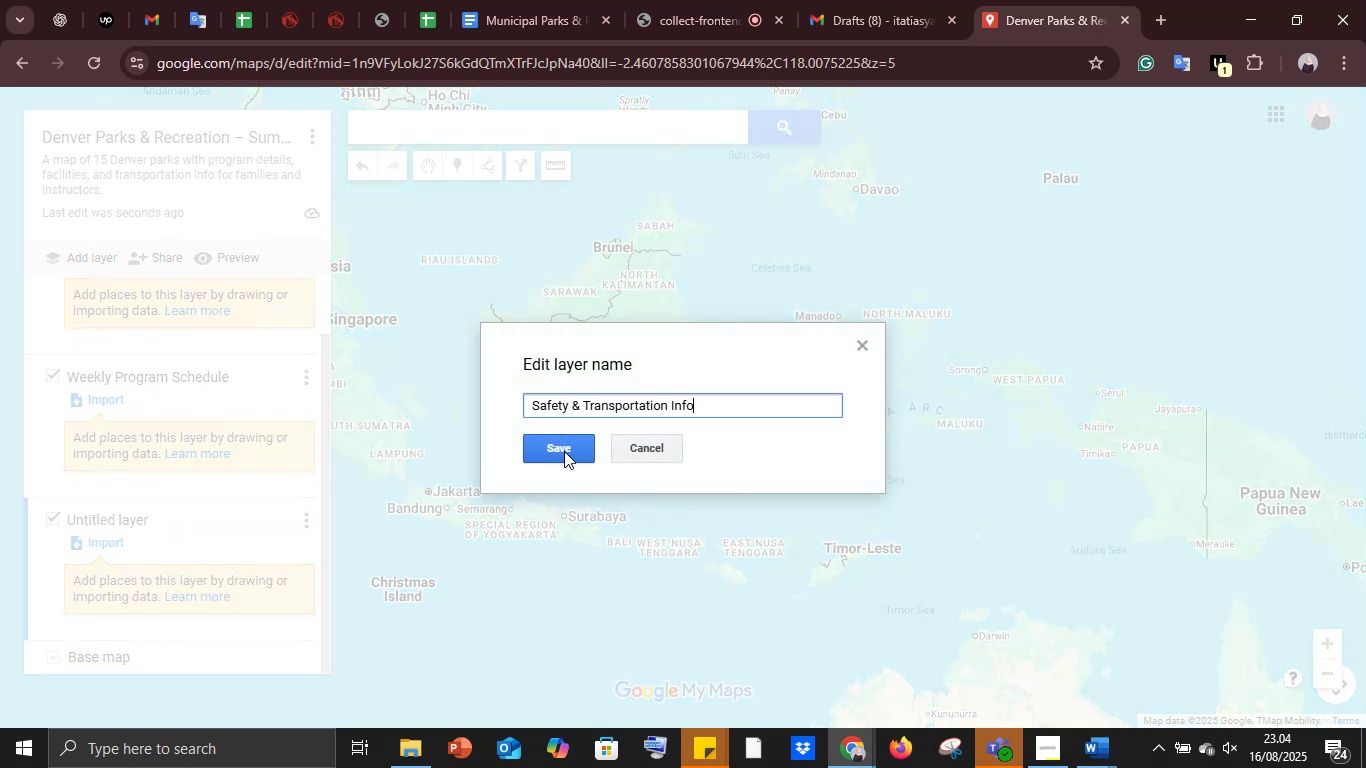 
left_click([564, 451])
 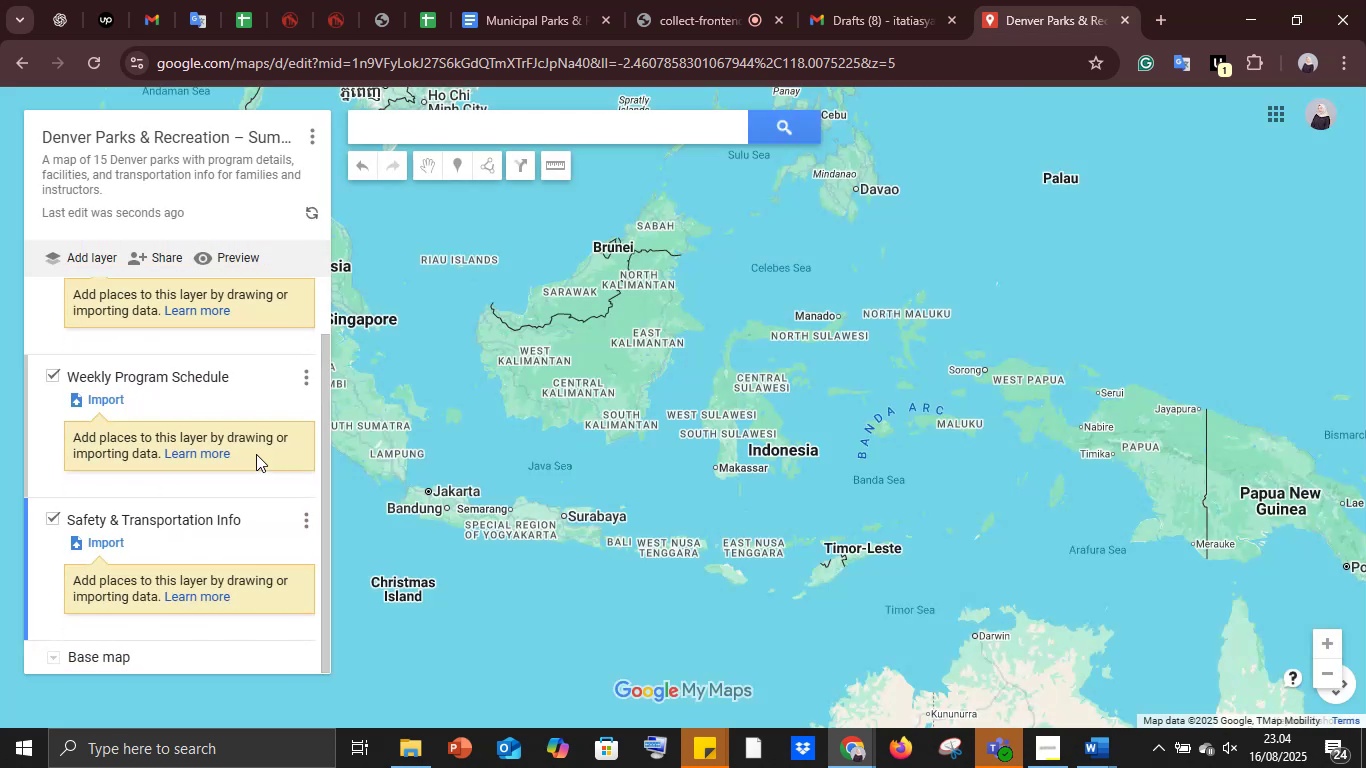 
scroll: coordinate [236, 449], scroll_direction: up, amount: 3.0
 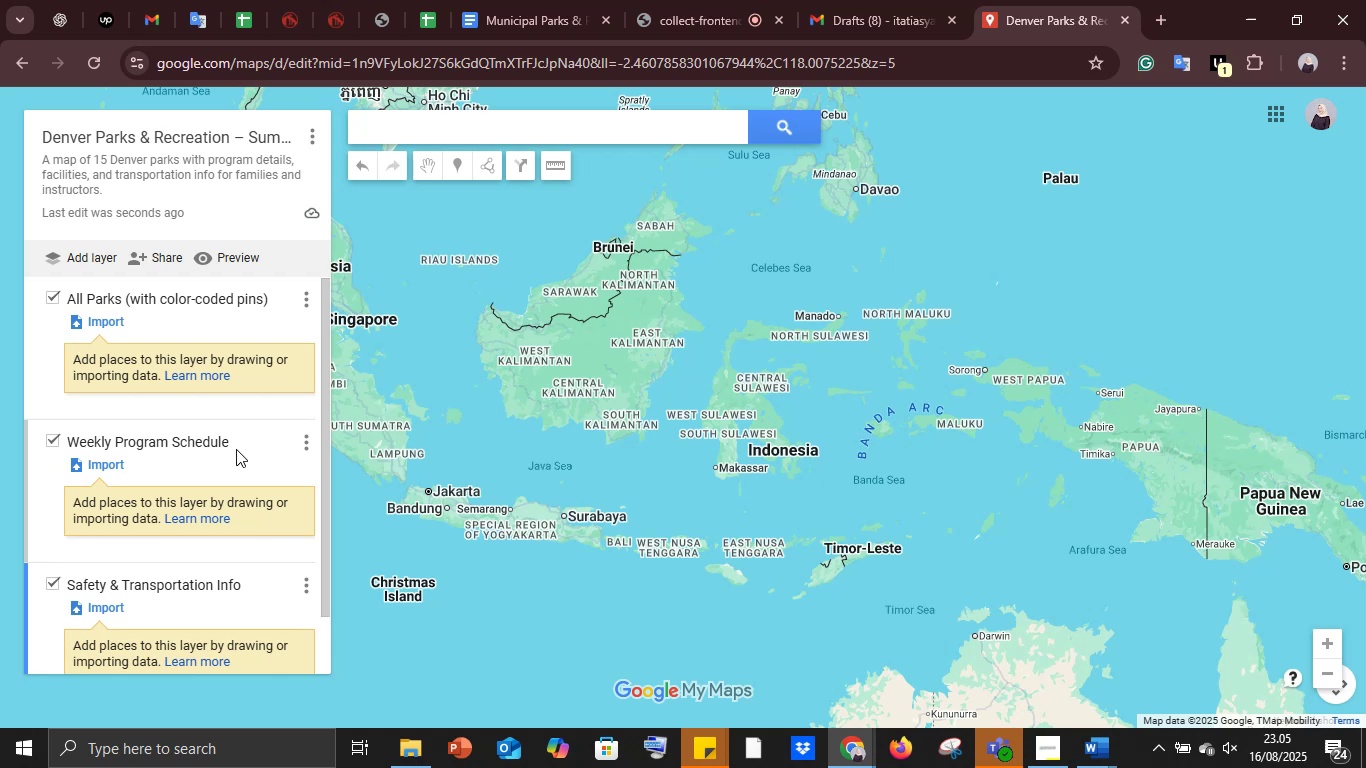 
wait(75.05)
 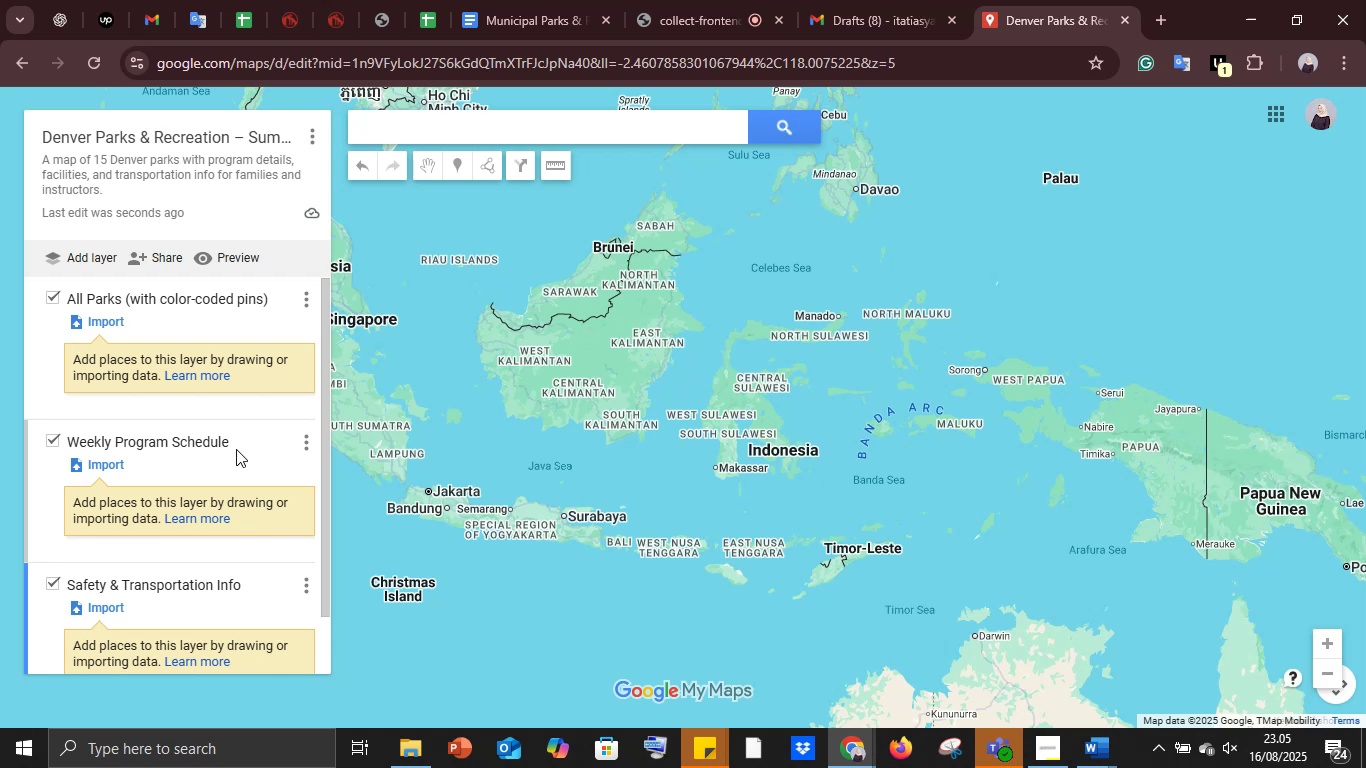 
left_click([52, 0])
 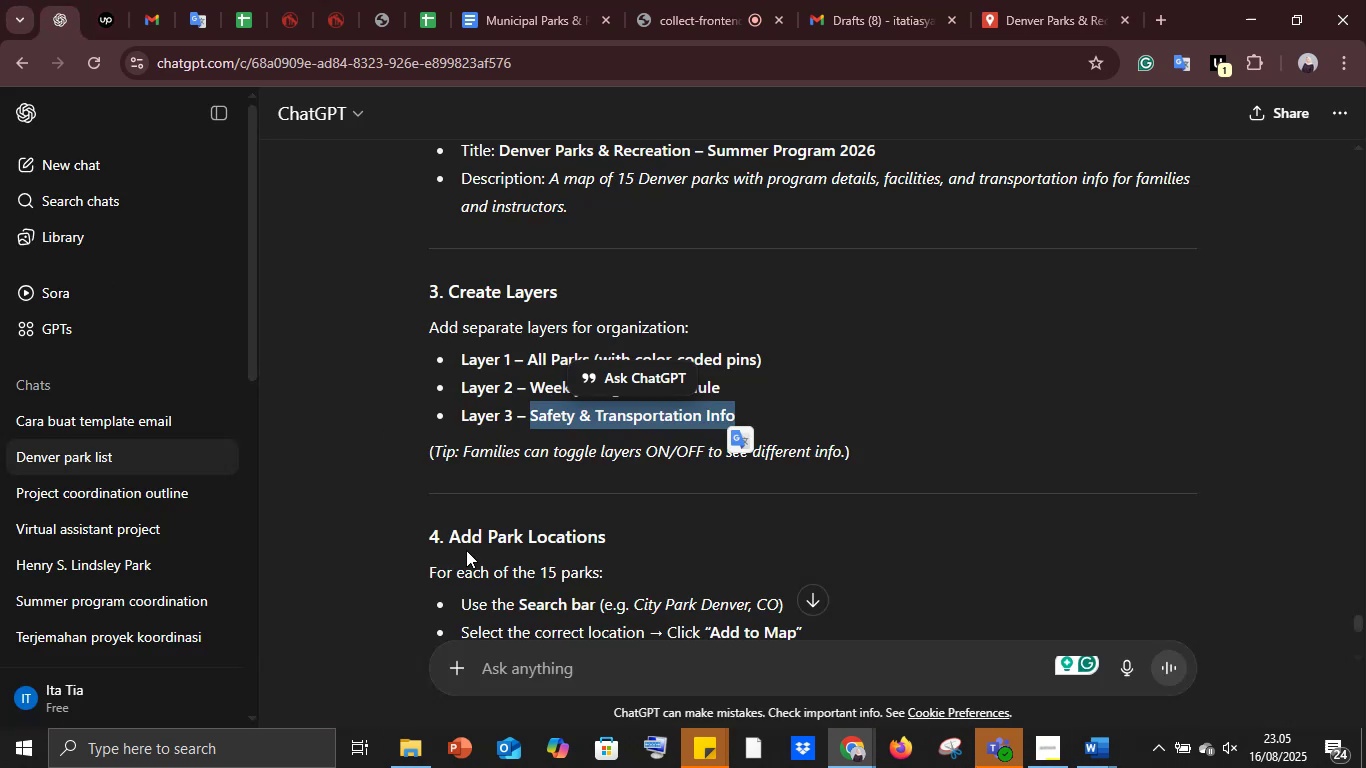 
scroll: coordinate [486, 549], scroll_direction: down, amount: 1.0
 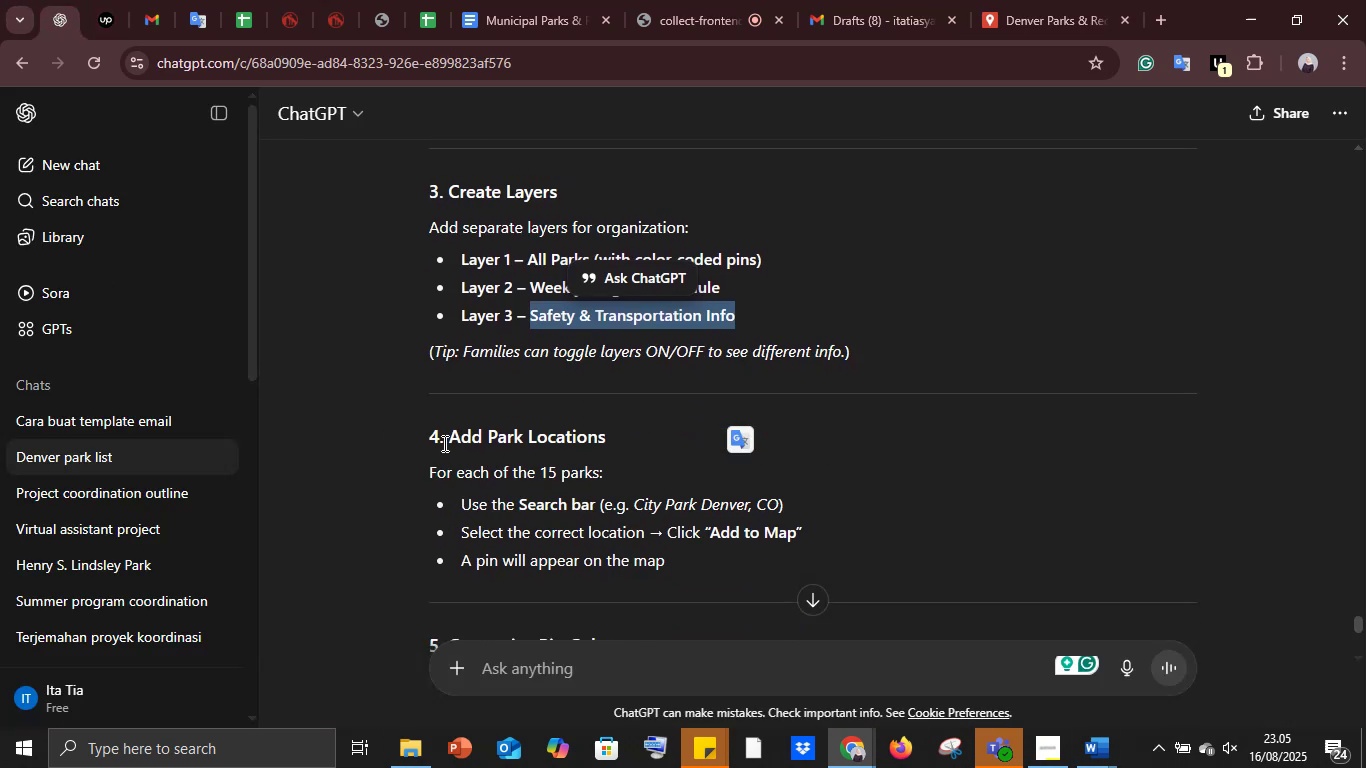 
left_click_drag(start_coordinate=[432, 423], to_coordinate=[755, 553])
 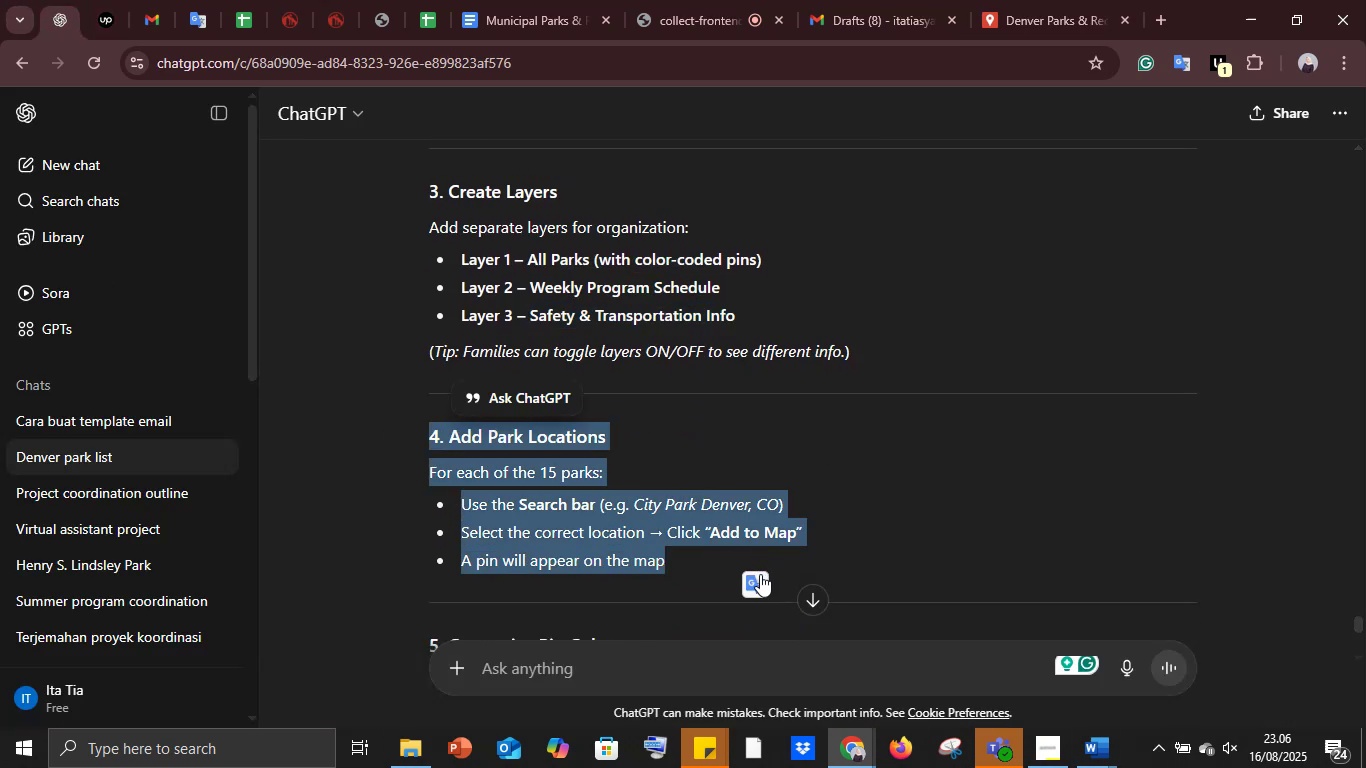 
left_click([760, 574])
 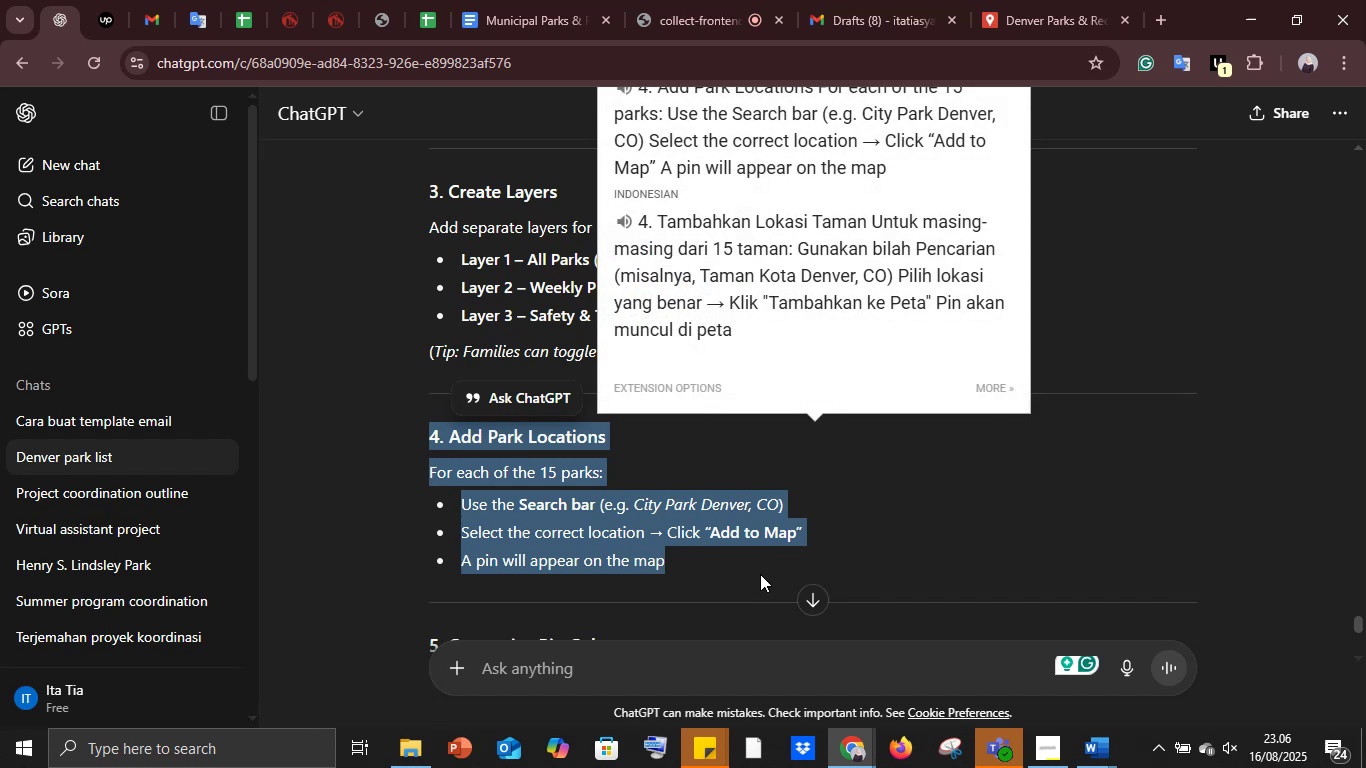 
wait(8.78)
 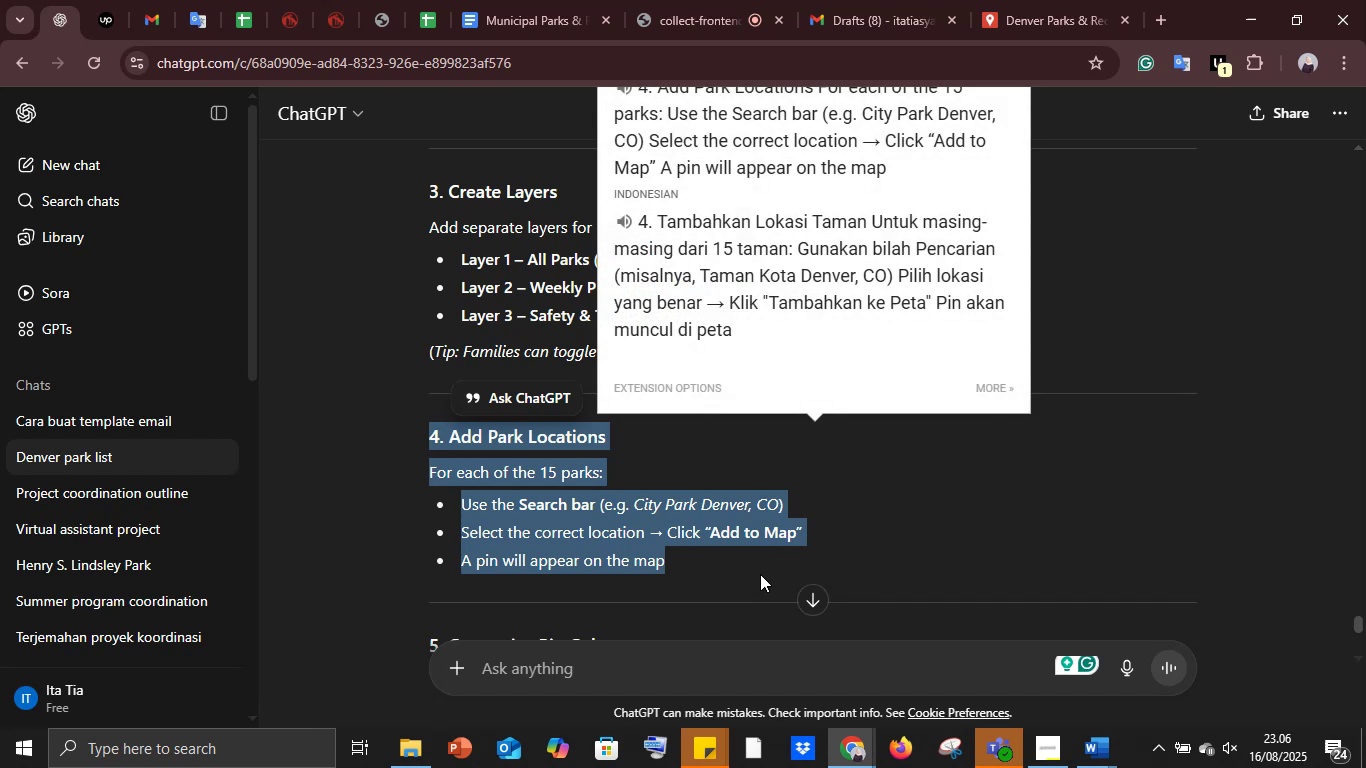 
scroll: coordinate [415, 414], scroll_direction: down, amount: 3.0
 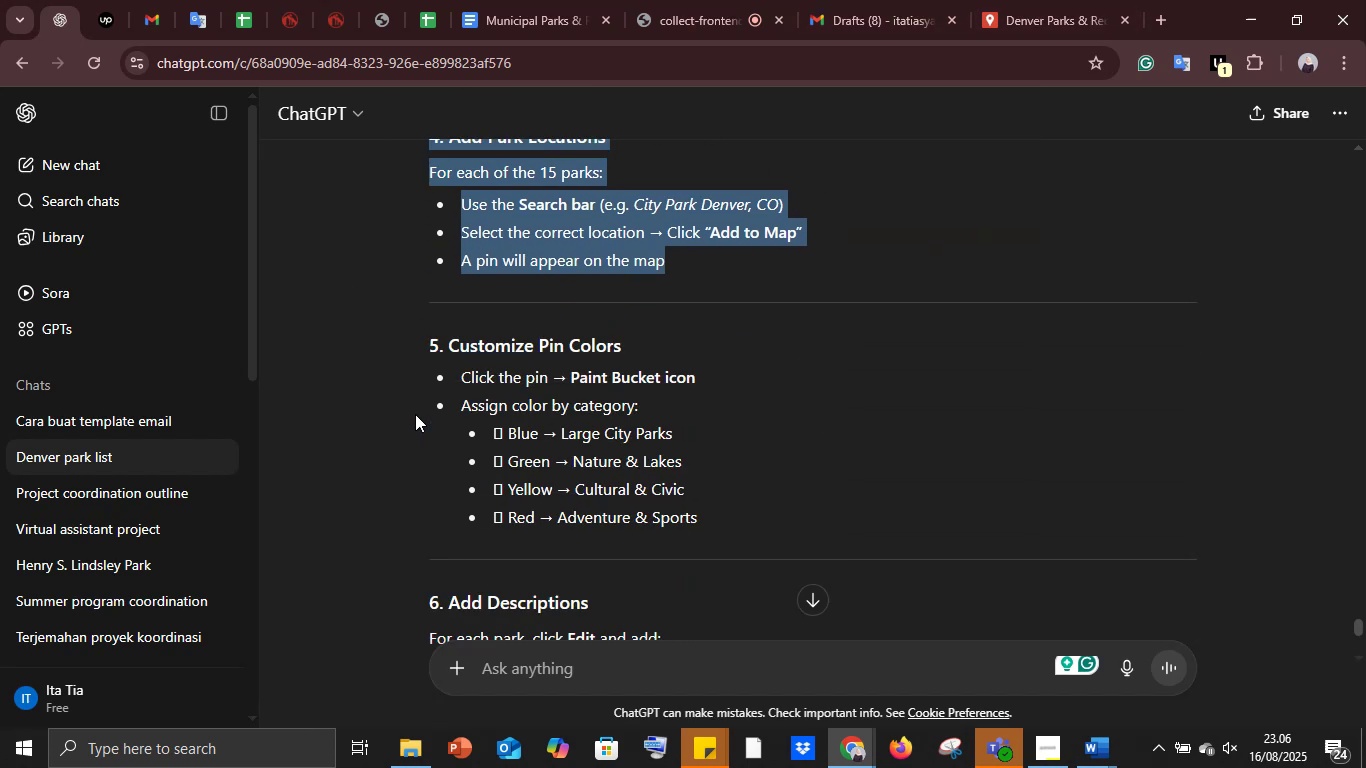 
scroll: coordinate [415, 414], scroll_direction: up, amount: 1.0
 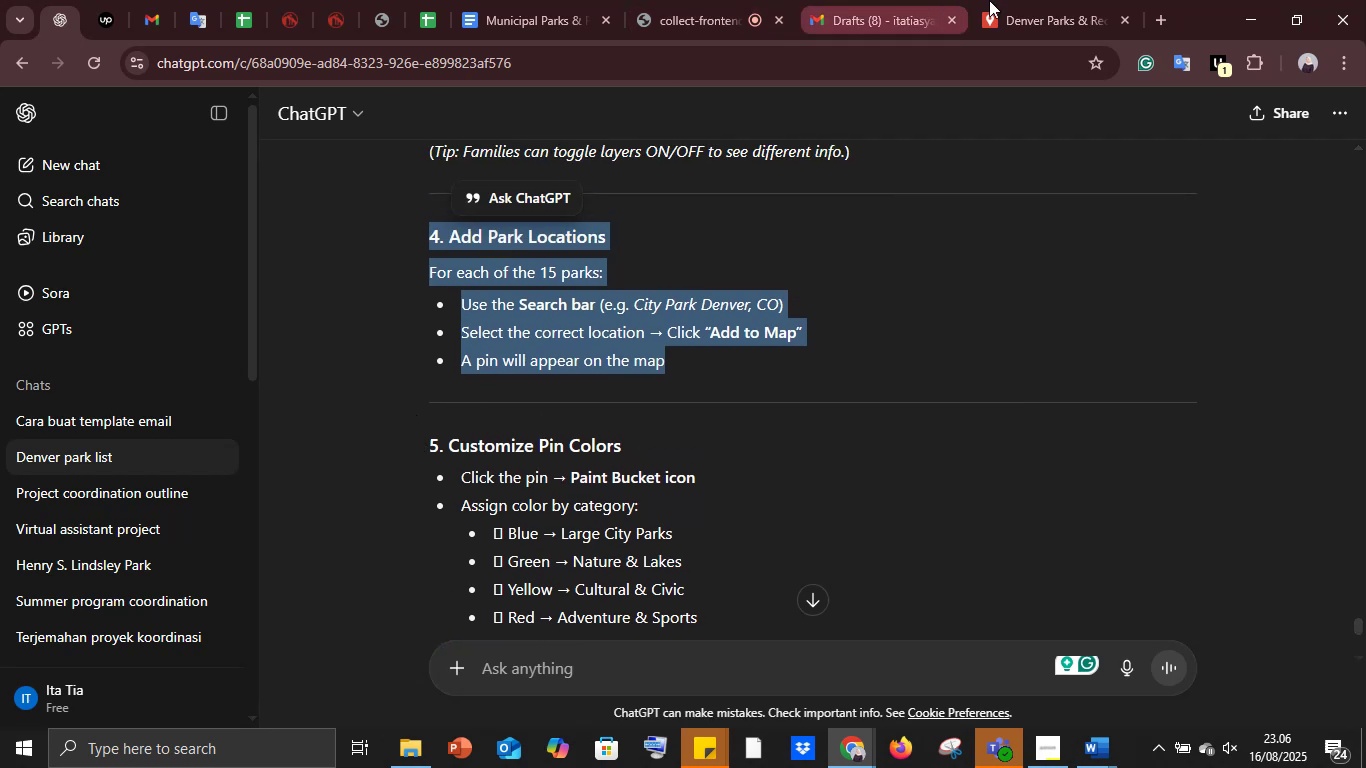 
left_click([1068, 0])
 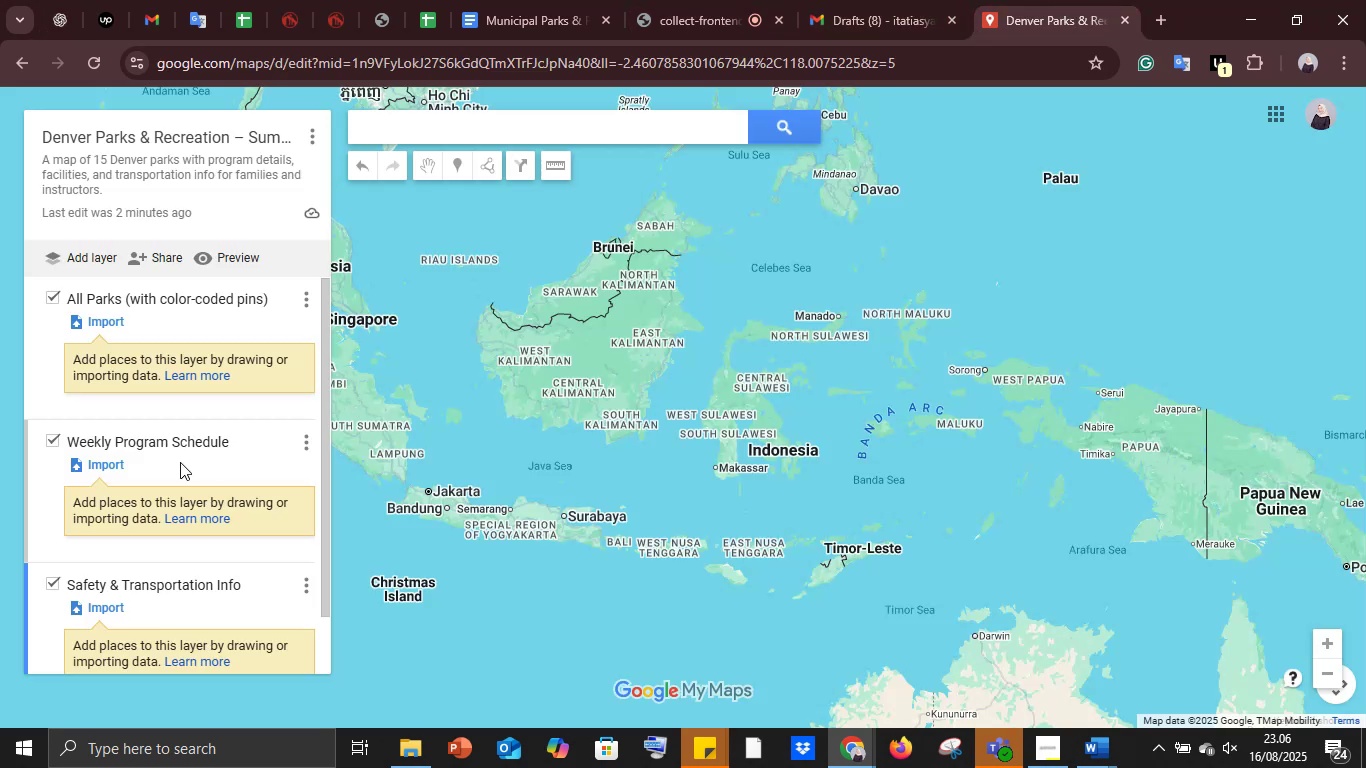 
scroll: coordinate [180, 462], scroll_direction: up, amount: 7.0
 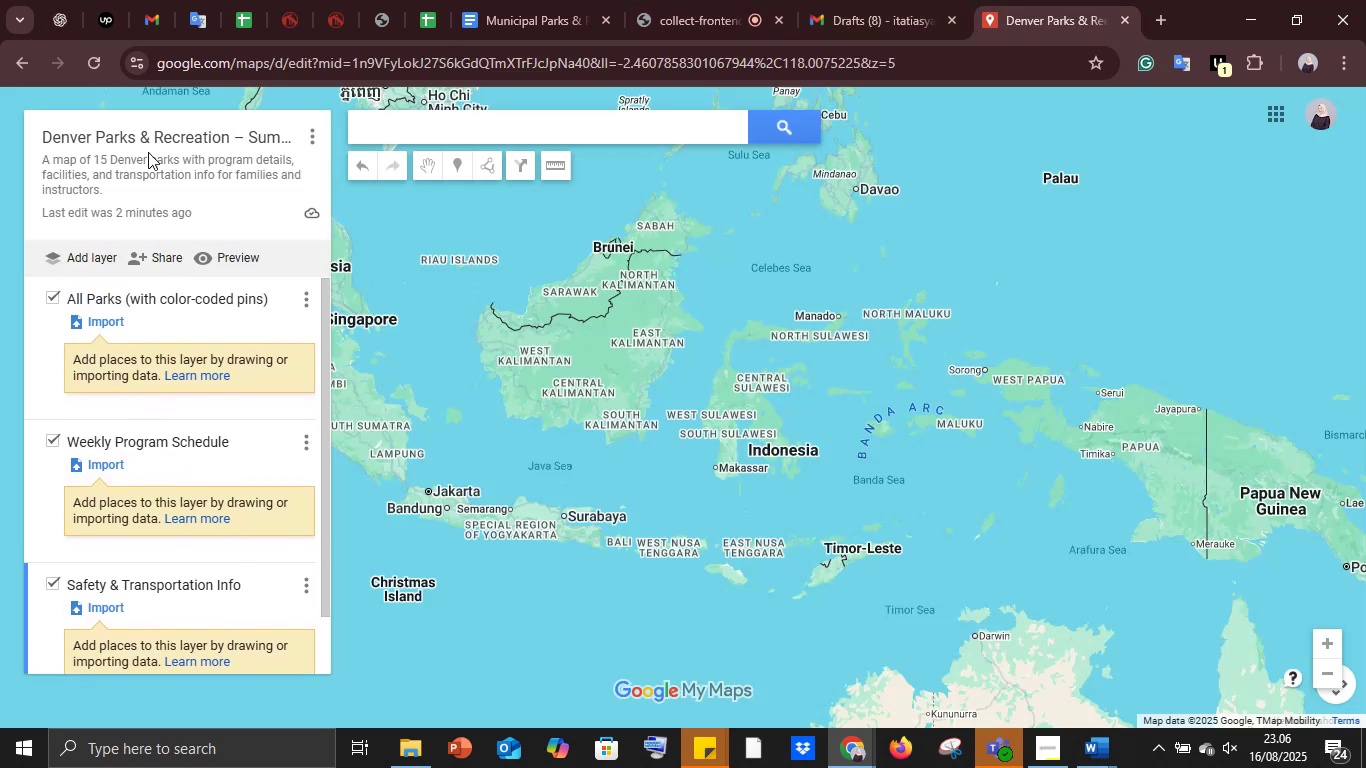 
left_click([57, 0])
 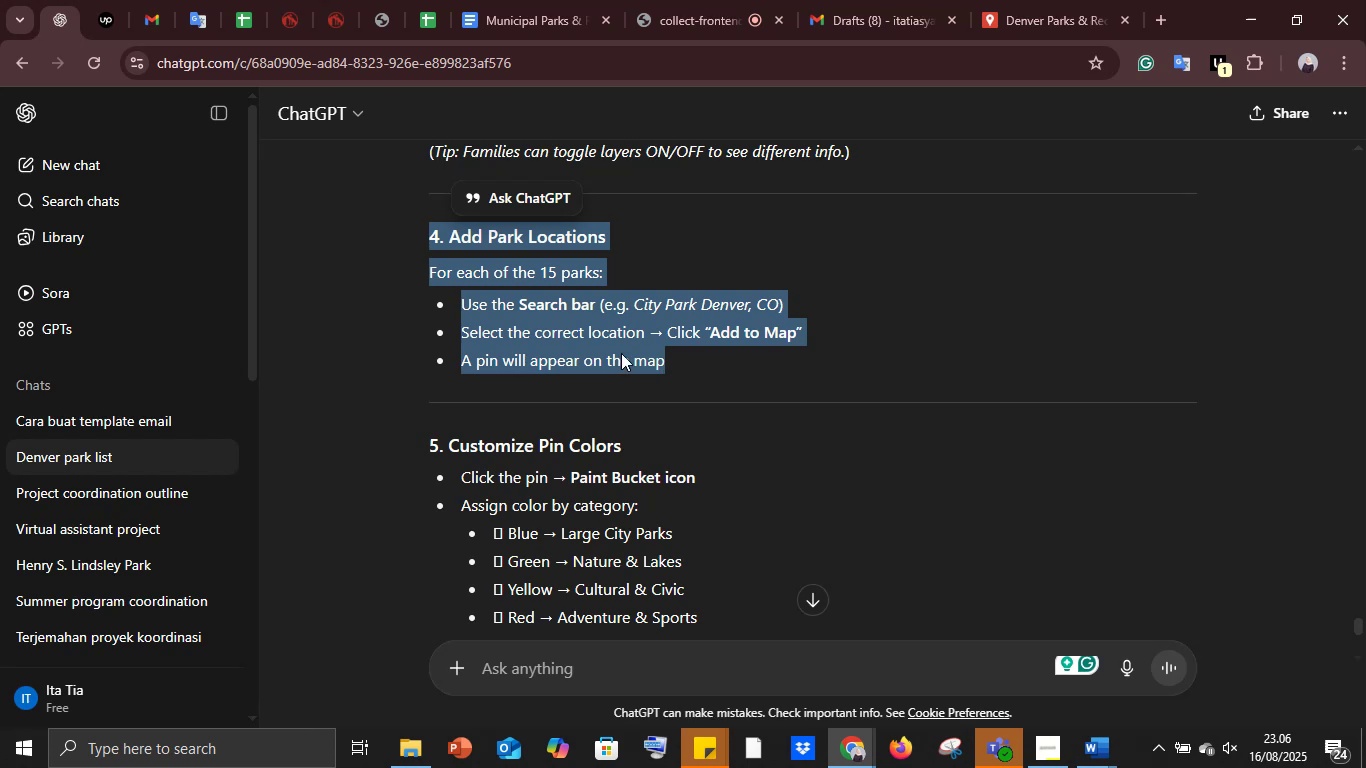 
left_click([621, 353])
 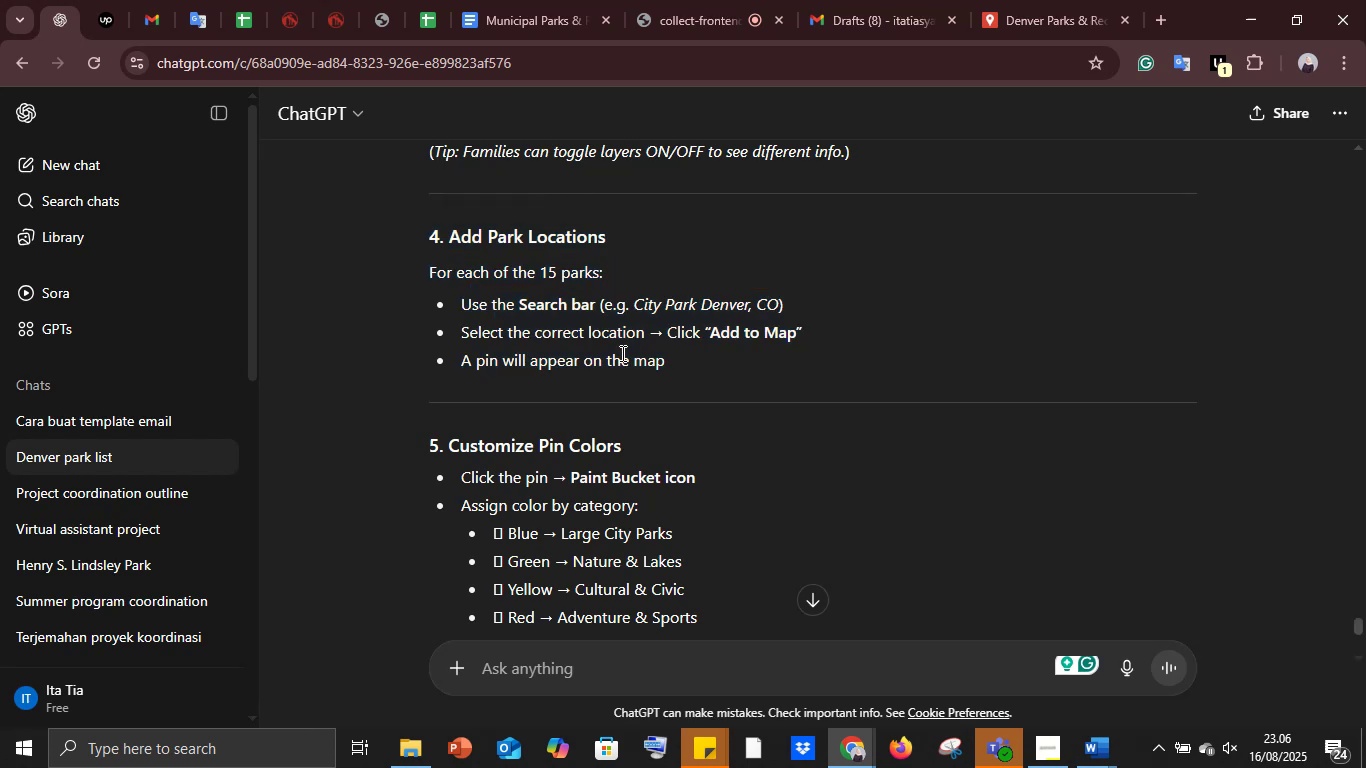 
scroll: coordinate [534, 308], scroll_direction: up, amount: 76.0
 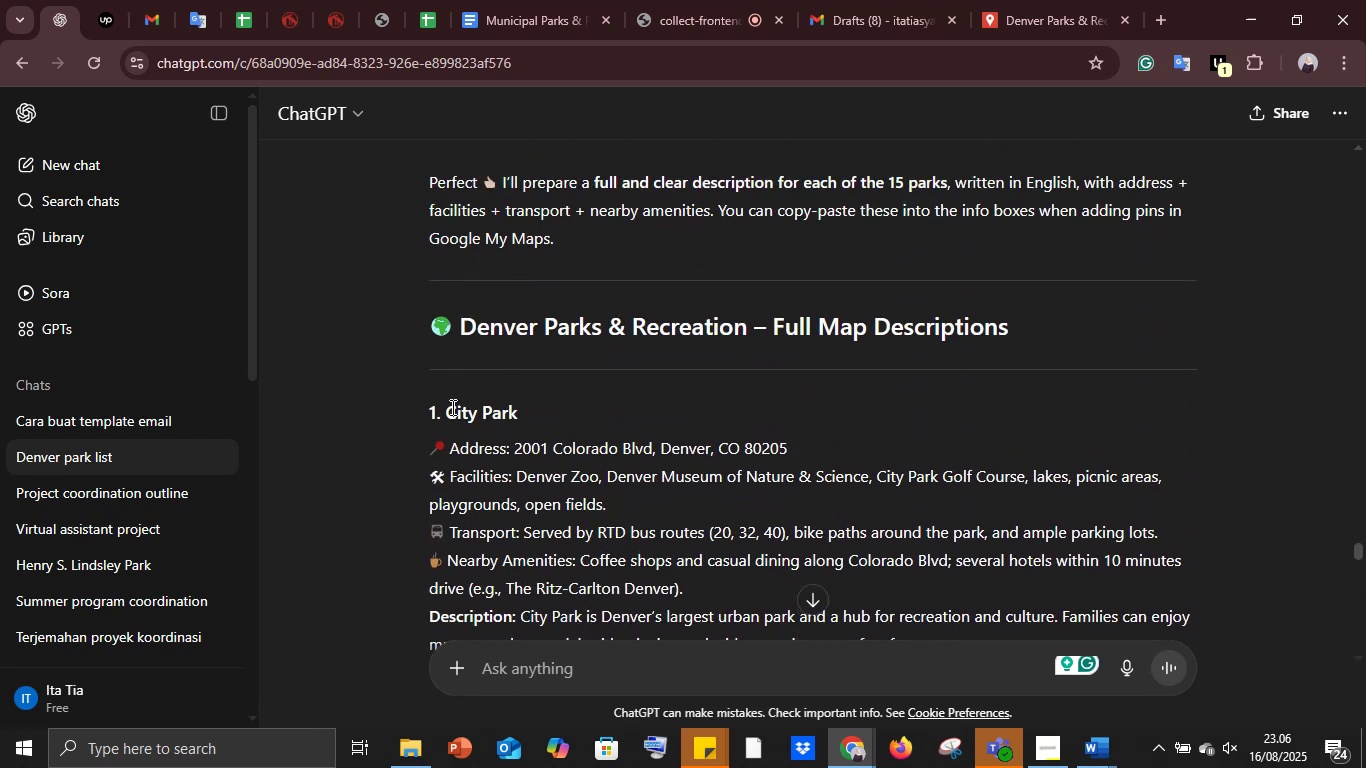 
left_click_drag(start_coordinate=[448, 408], to_coordinate=[521, 418])
 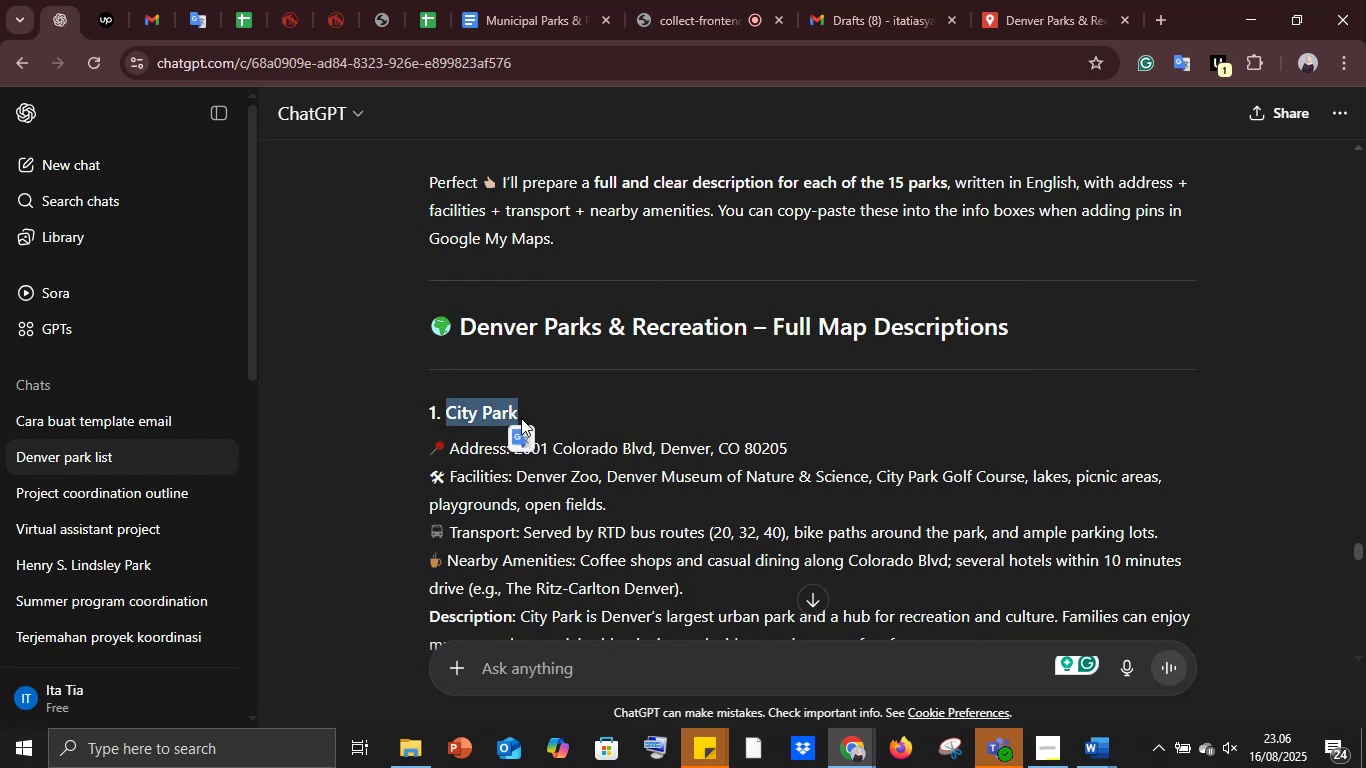 
key(Control+C)
 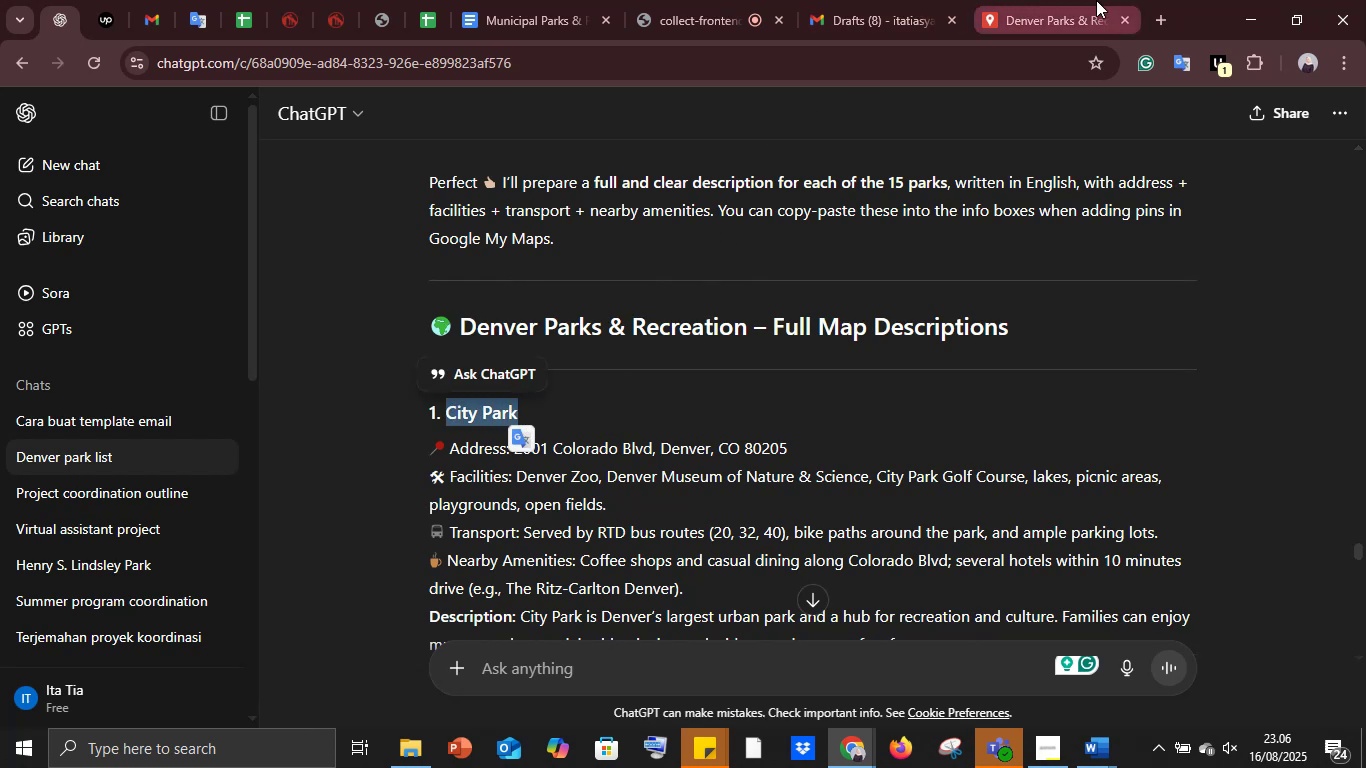 
left_click([1096, 0])
 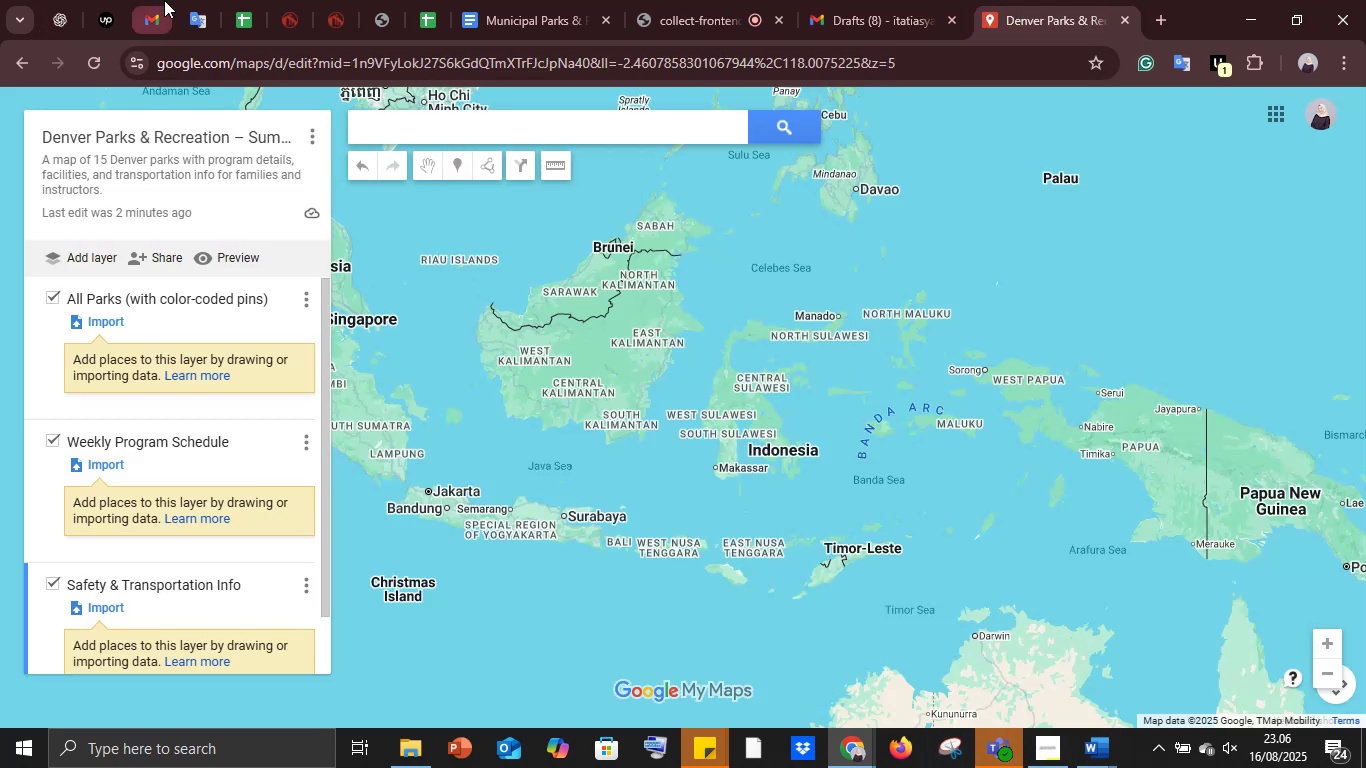 
left_click([59, 0])
 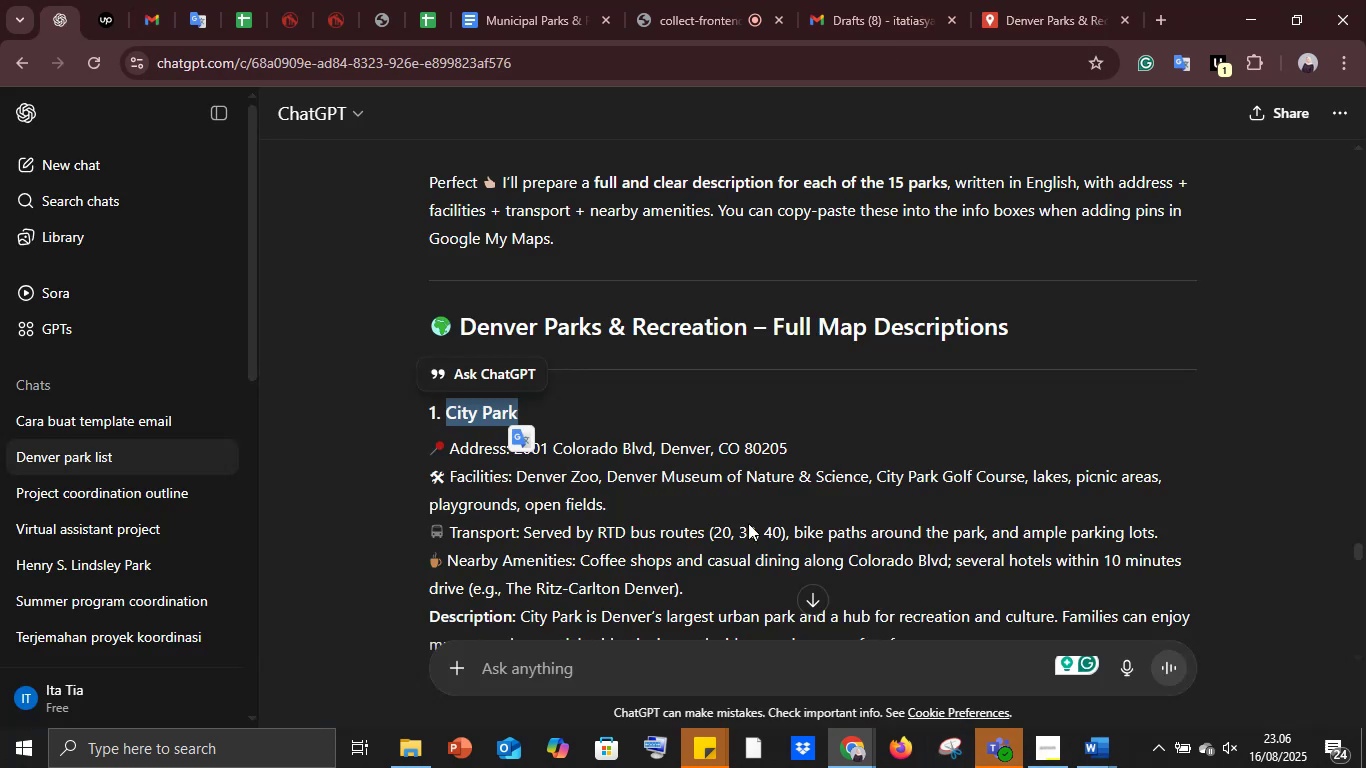 
scroll: coordinate [836, 440], scroll_direction: down, amount: 78.0
 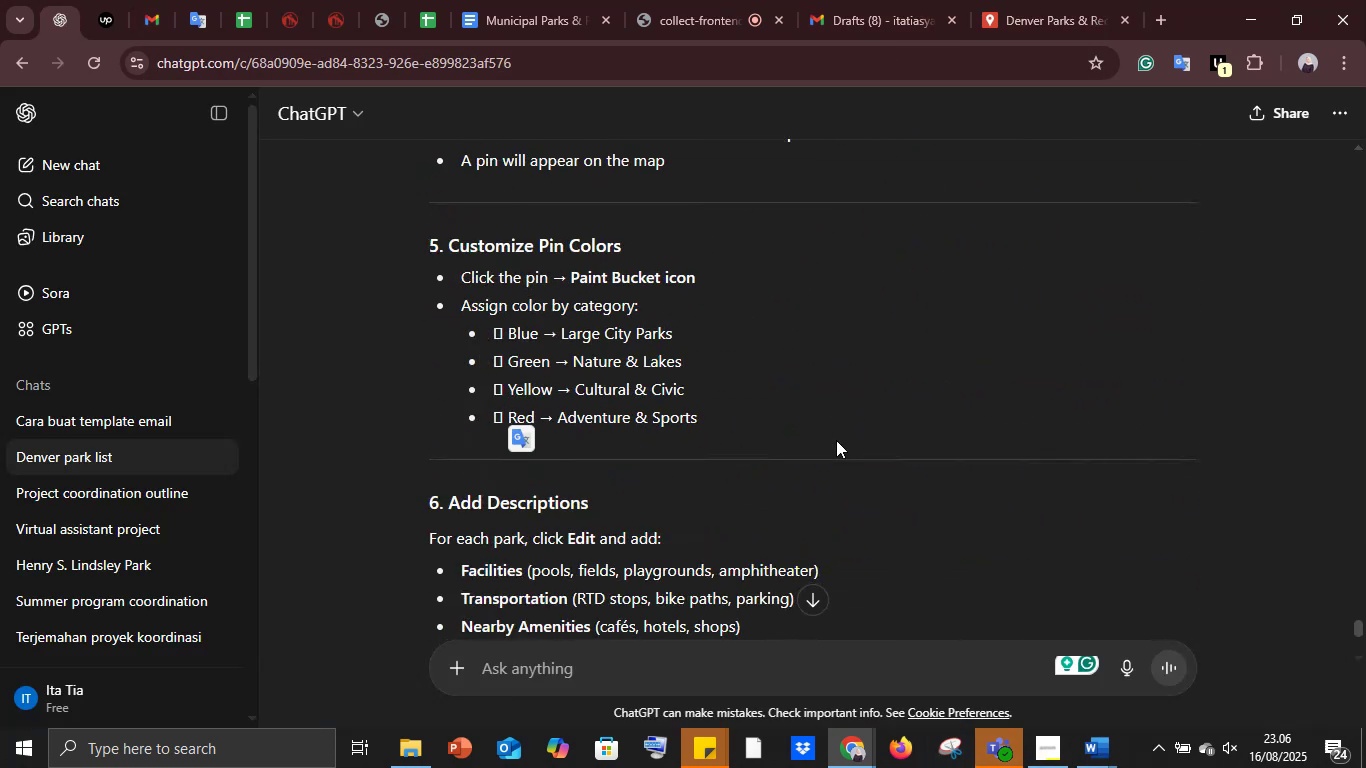 
scroll: coordinate [836, 440], scroll_direction: up, amount: 7.0
 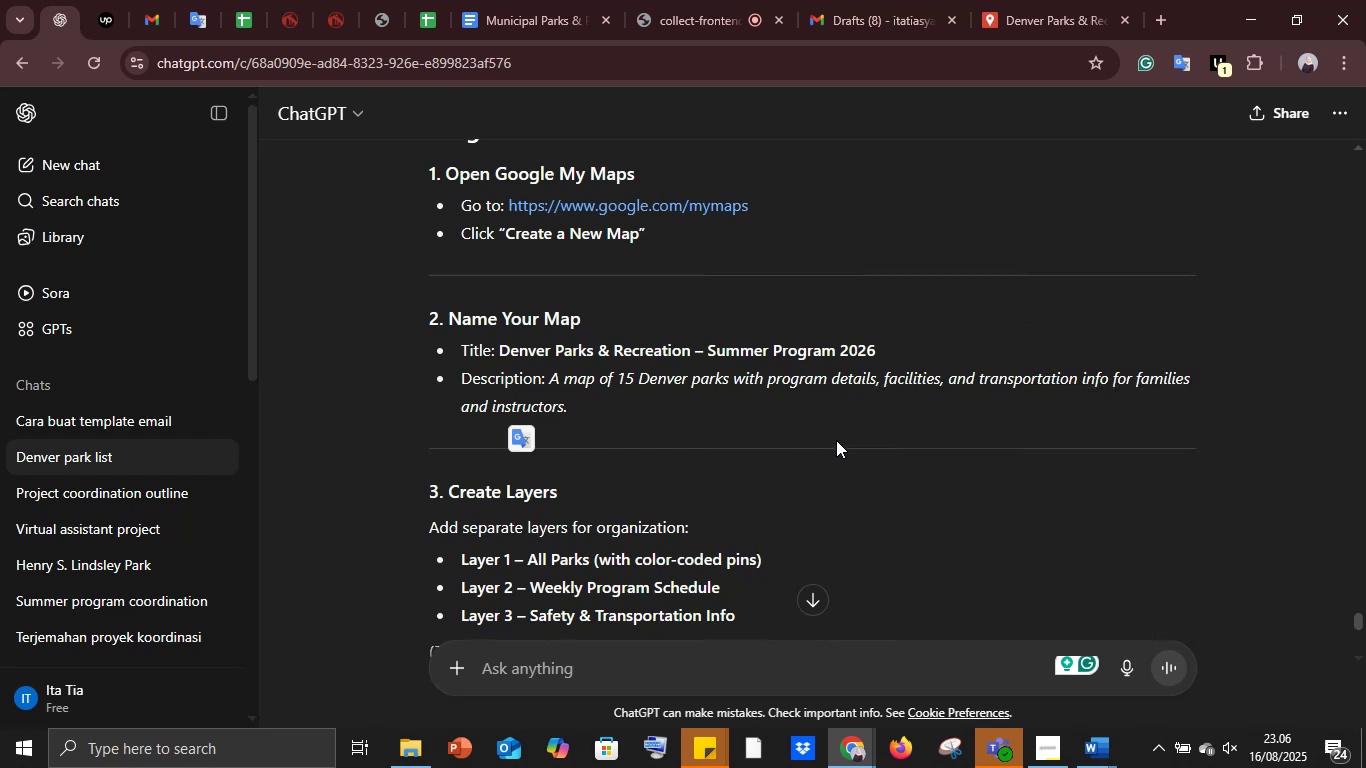 
scroll: coordinate [836, 440], scroll_direction: down, amount: 2.0
 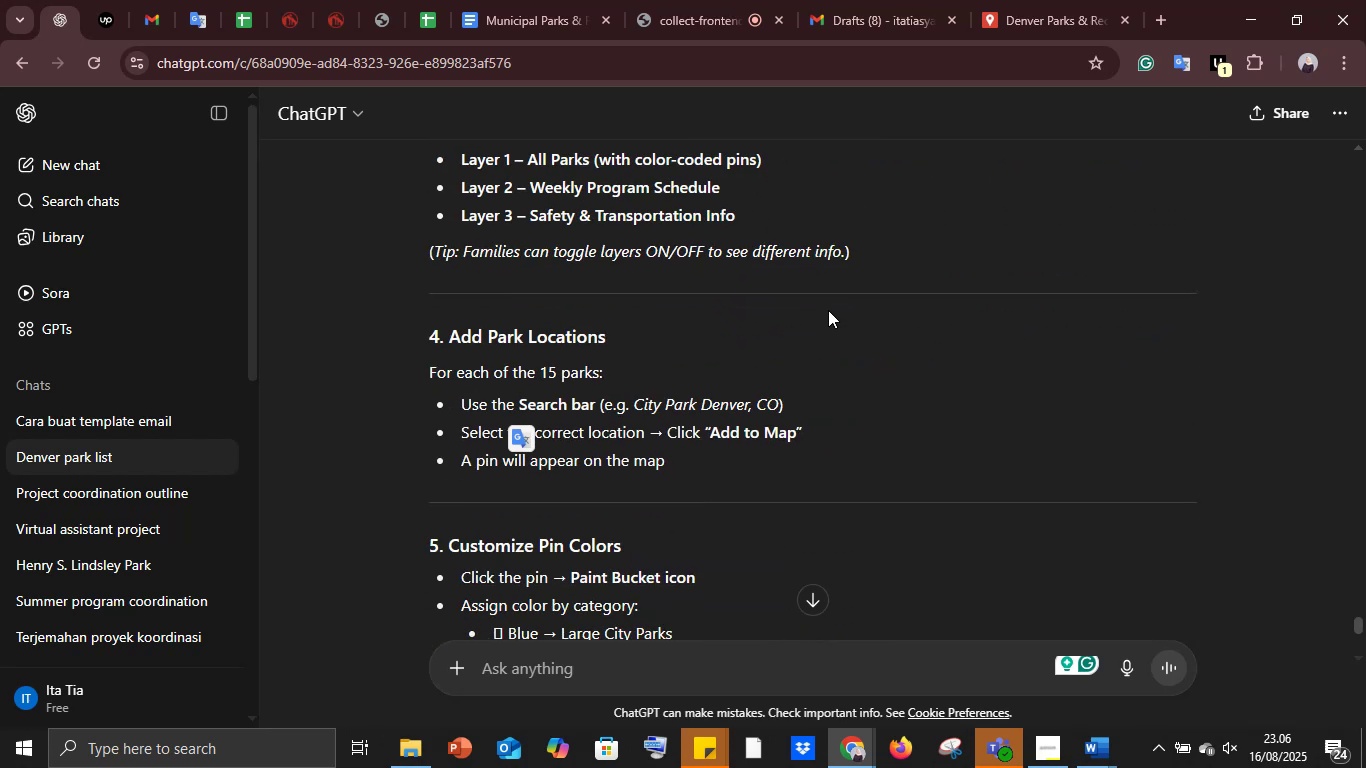 
wait(5.11)
 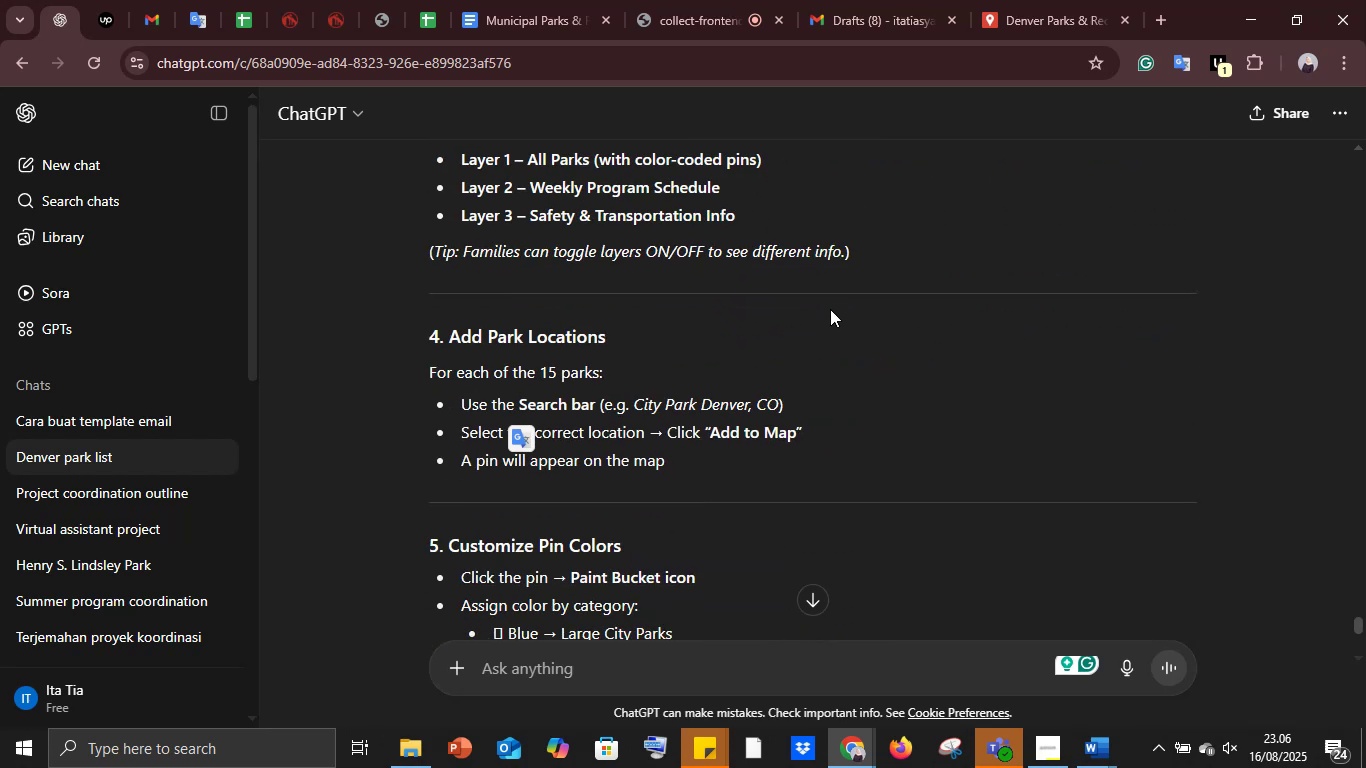 
left_click([1053, 0])
 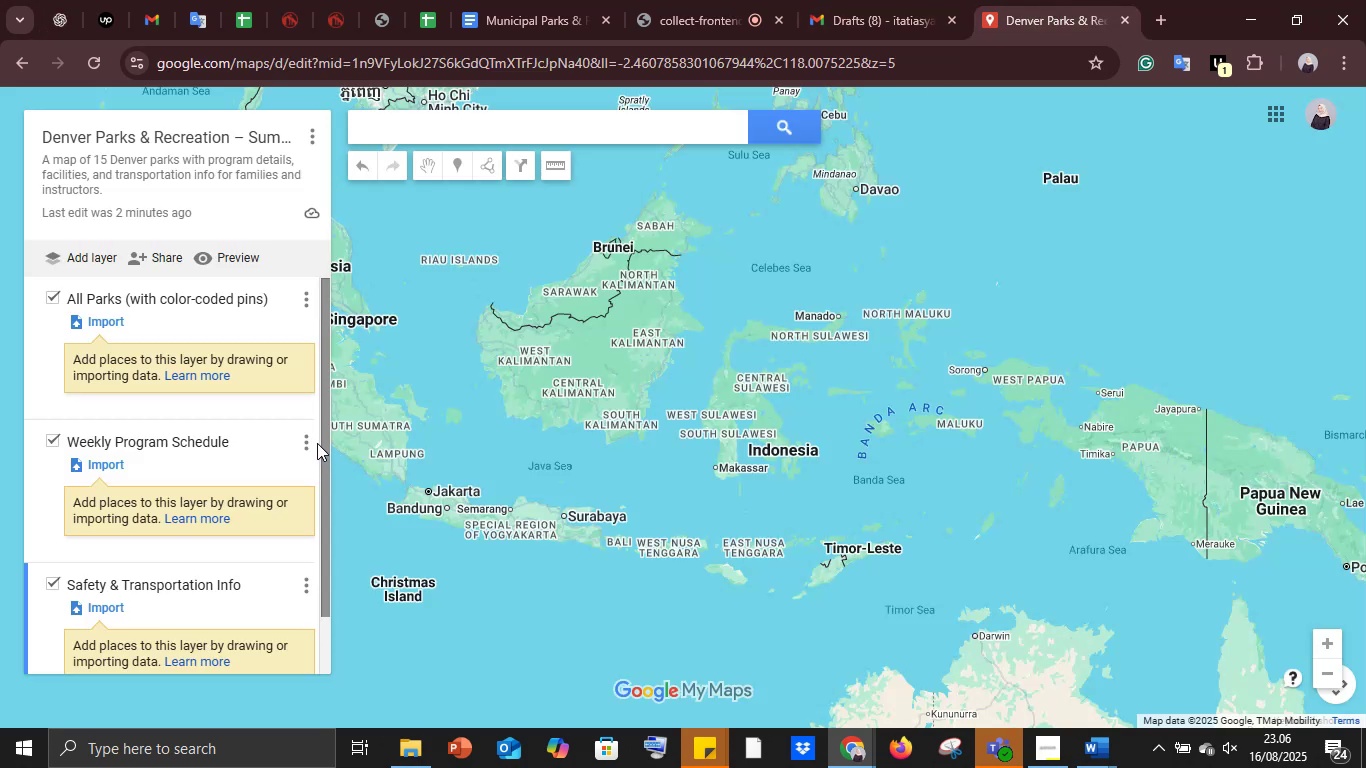 
left_click_drag(start_coordinate=[322, 431], to_coordinate=[317, 484])
 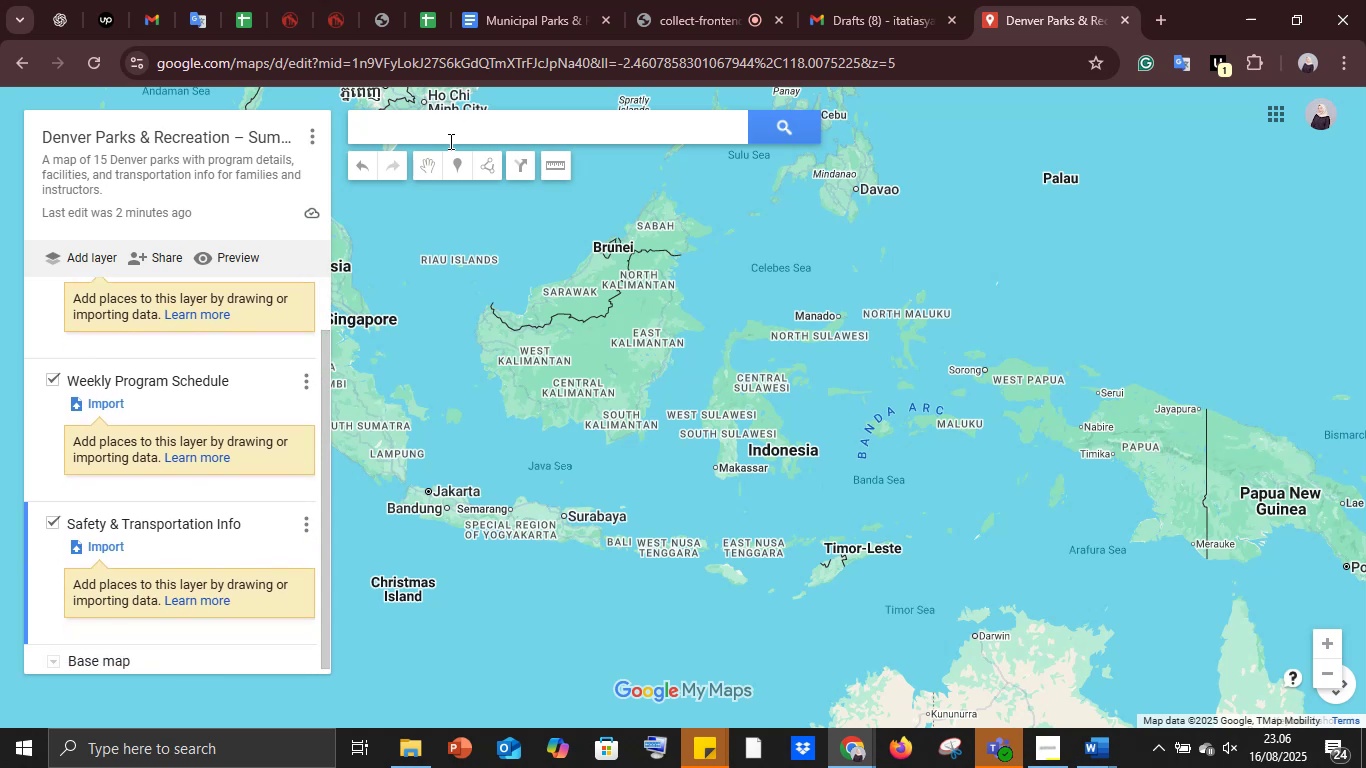 
left_click([448, 141])
 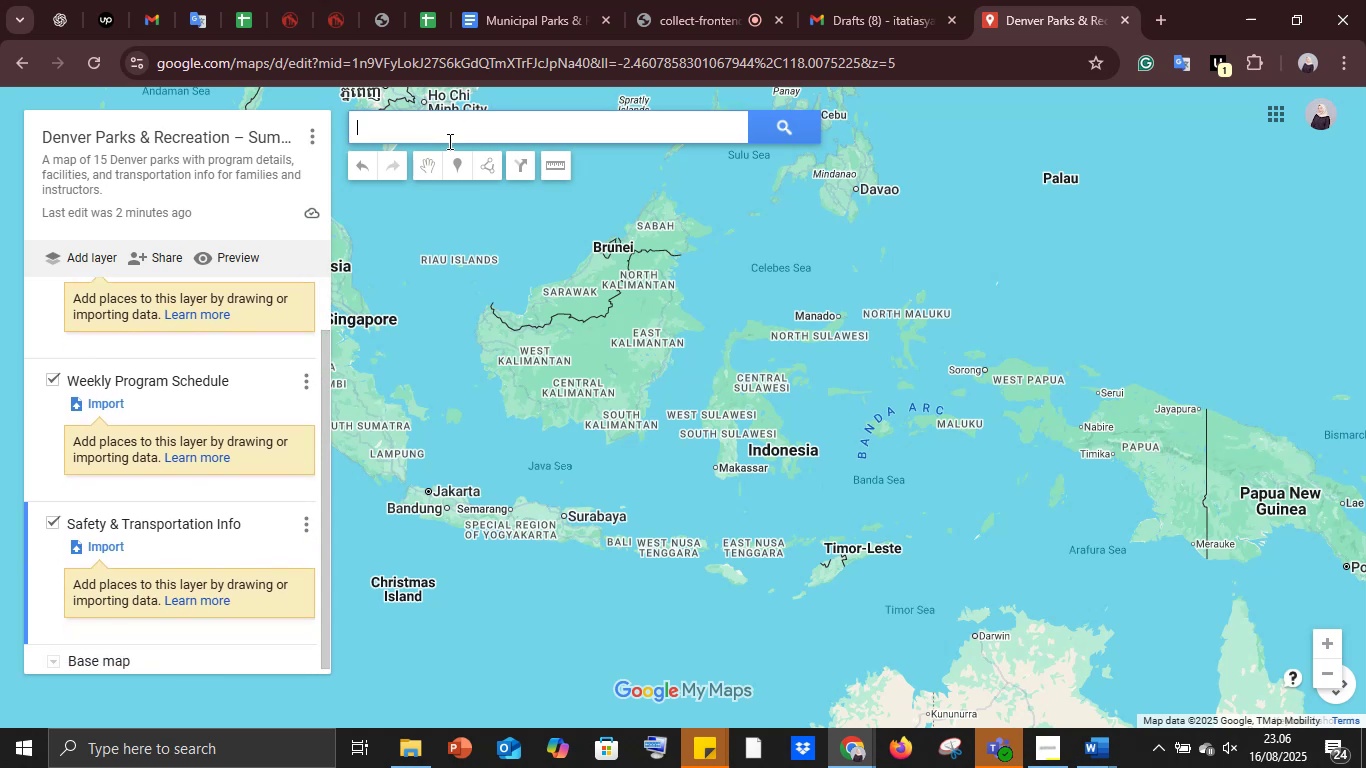 
key(Control+V)
 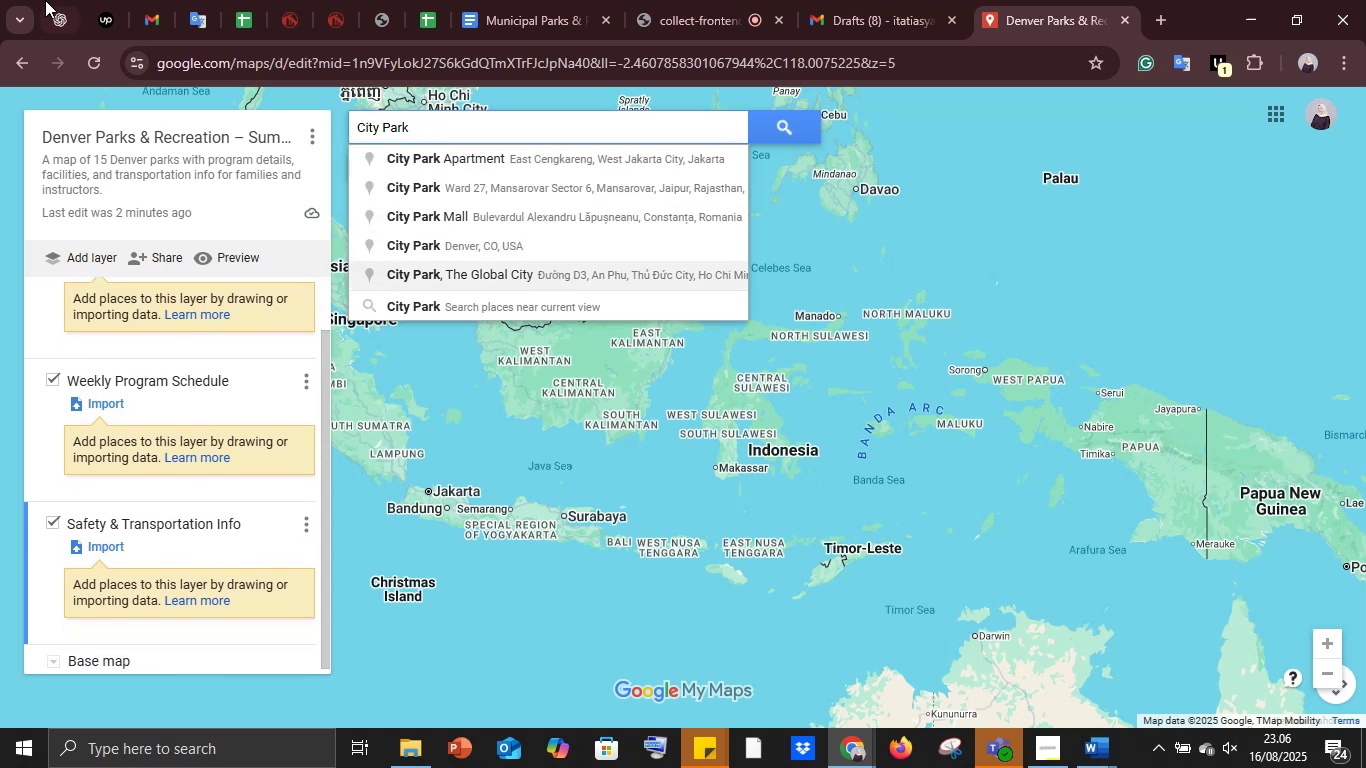 
mouse_move([65, 19])
 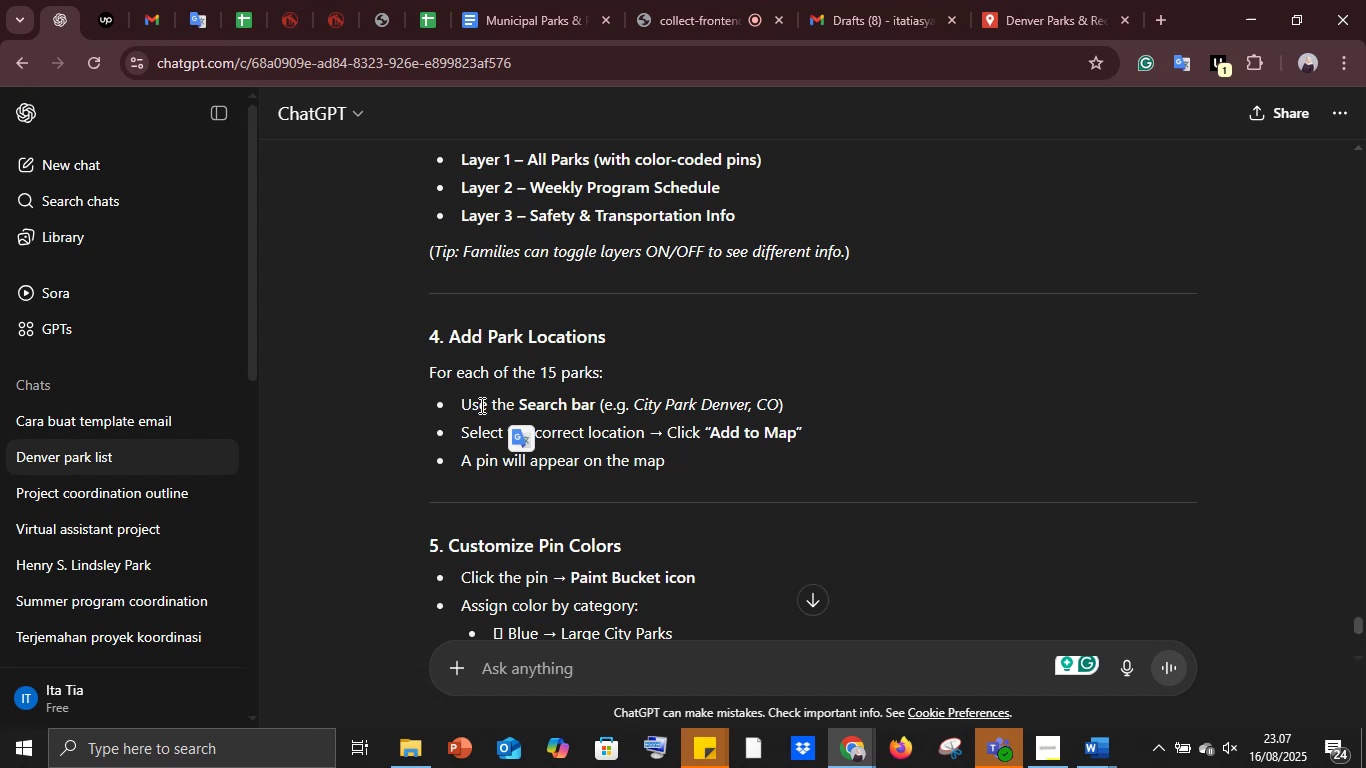 
scroll: coordinate [480, 405], scroll_direction: up, amount: 31.0
 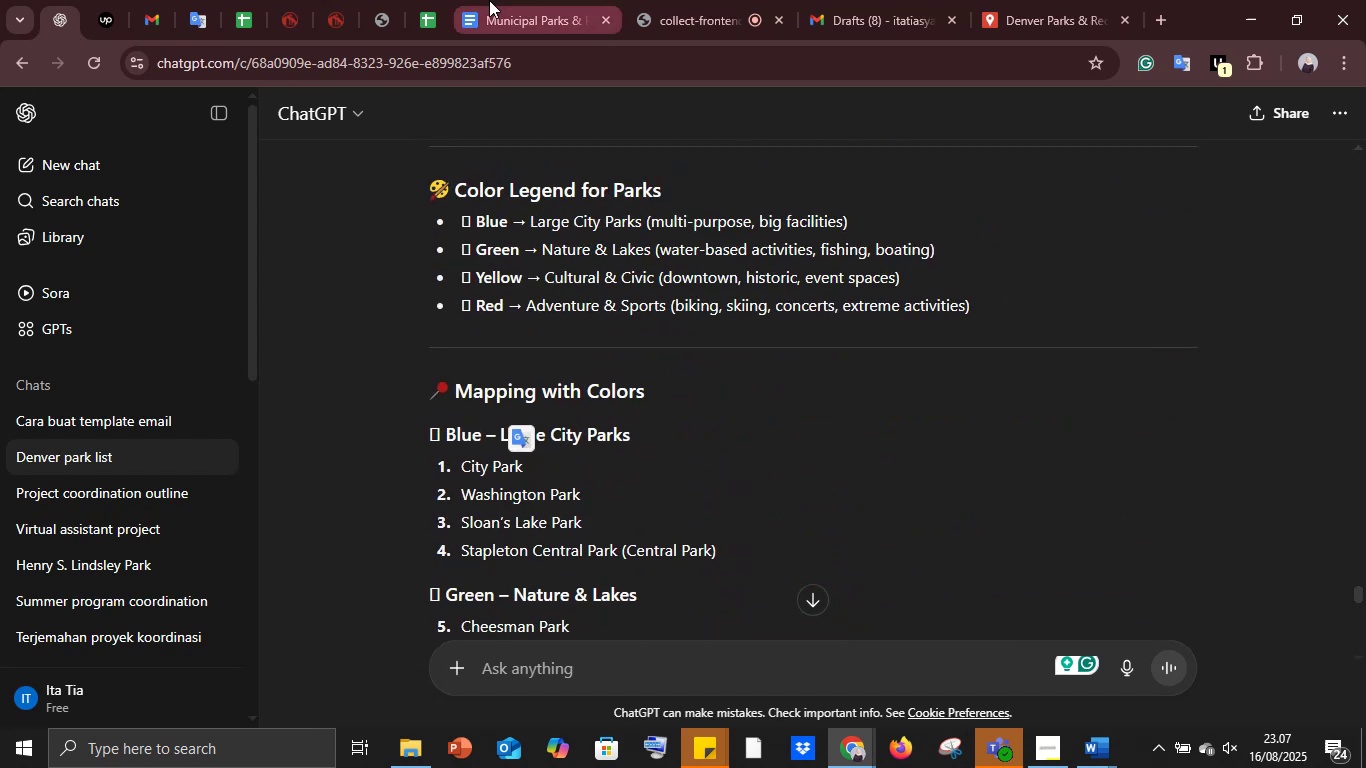 
left_click([489, 0])
 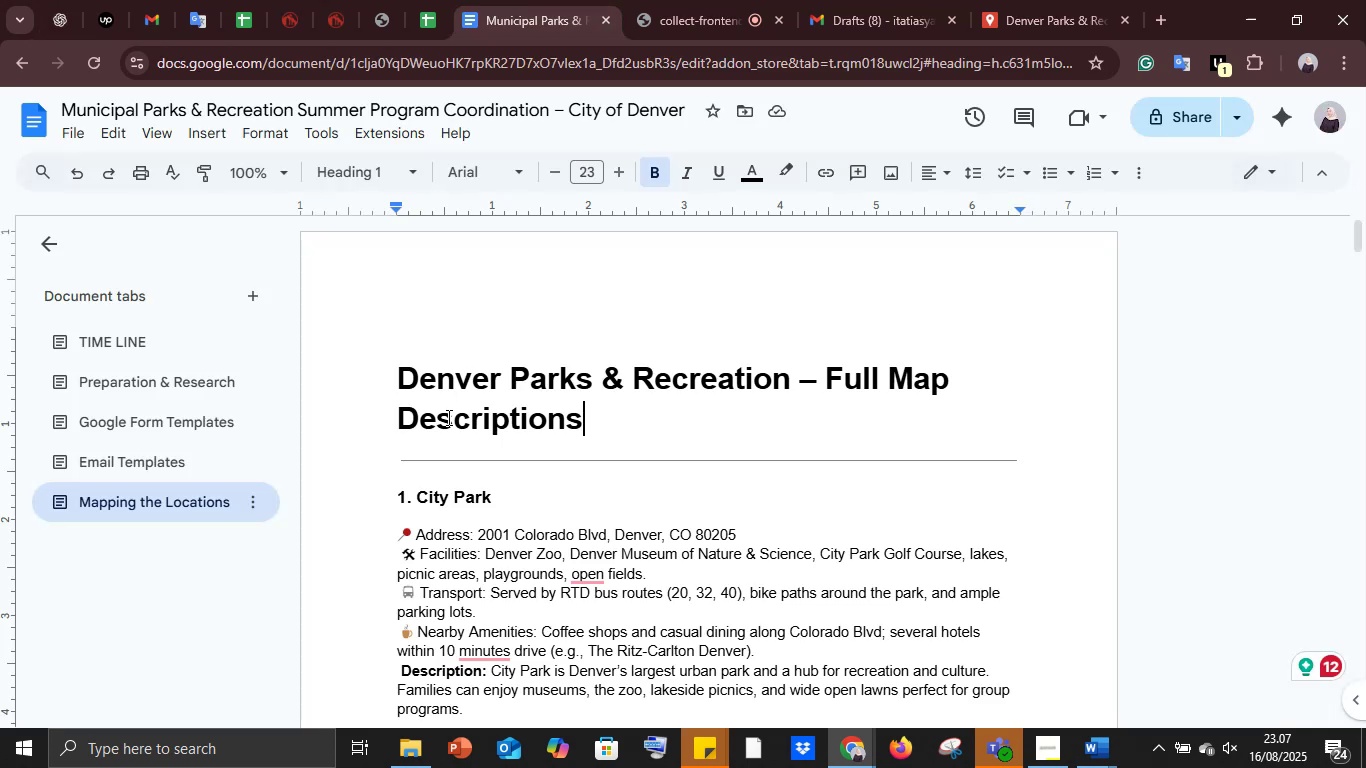 
scroll: coordinate [448, 417], scroll_direction: down, amount: 1.0
 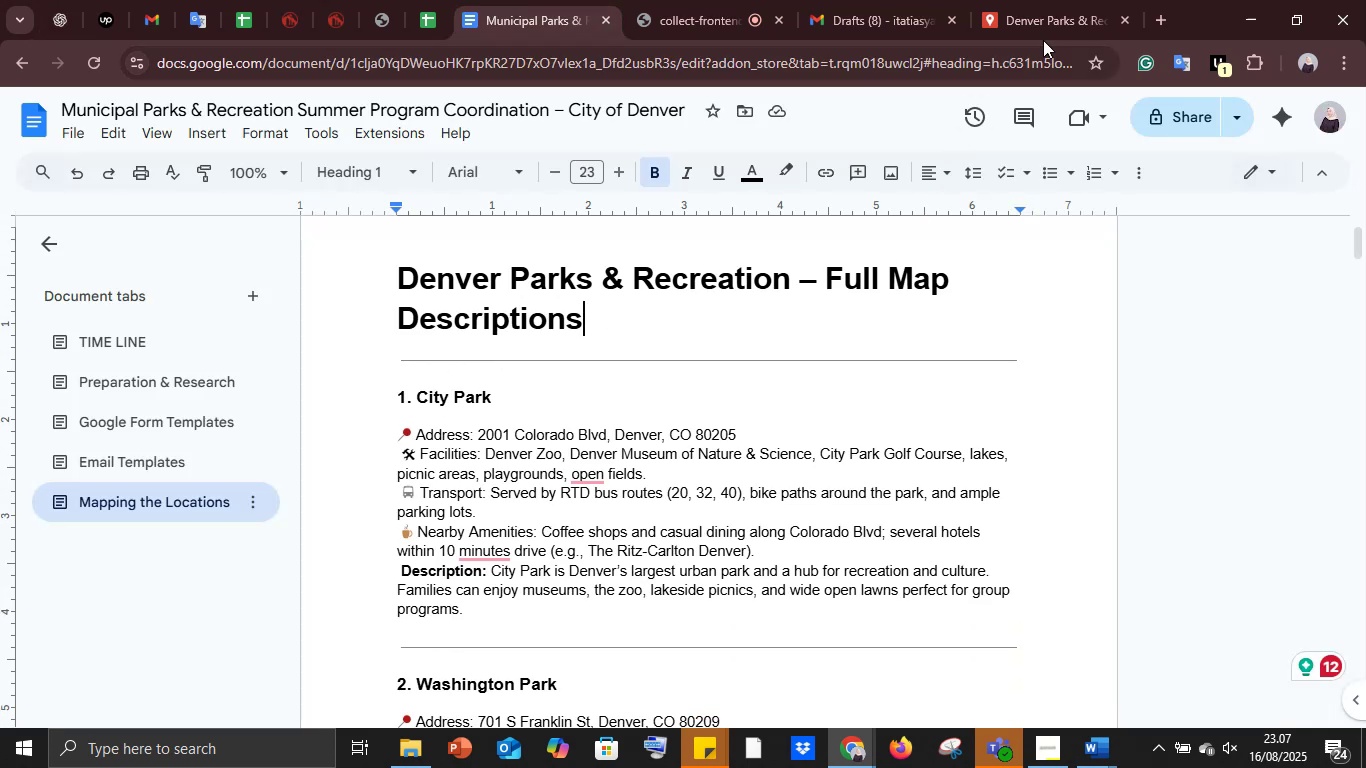 
left_click([1092, 0])
 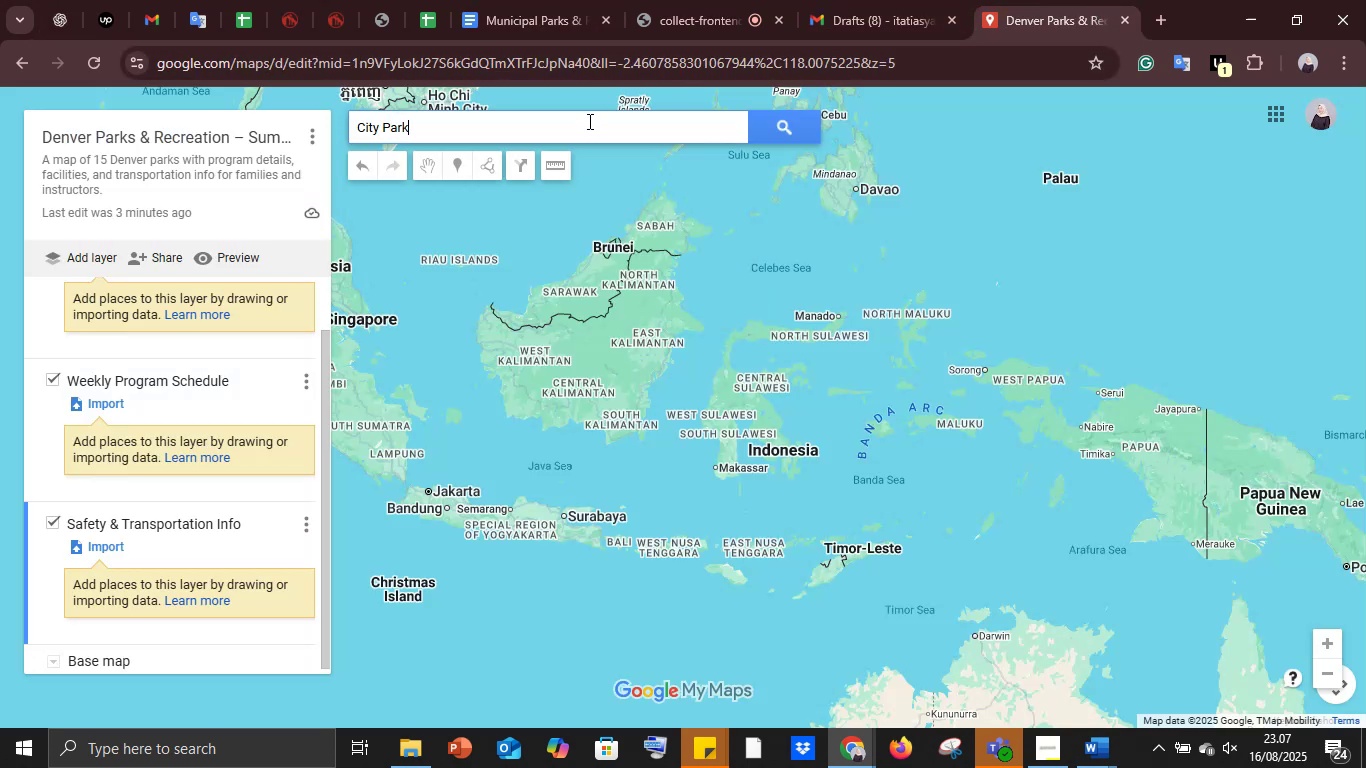 
left_click([579, 126])
 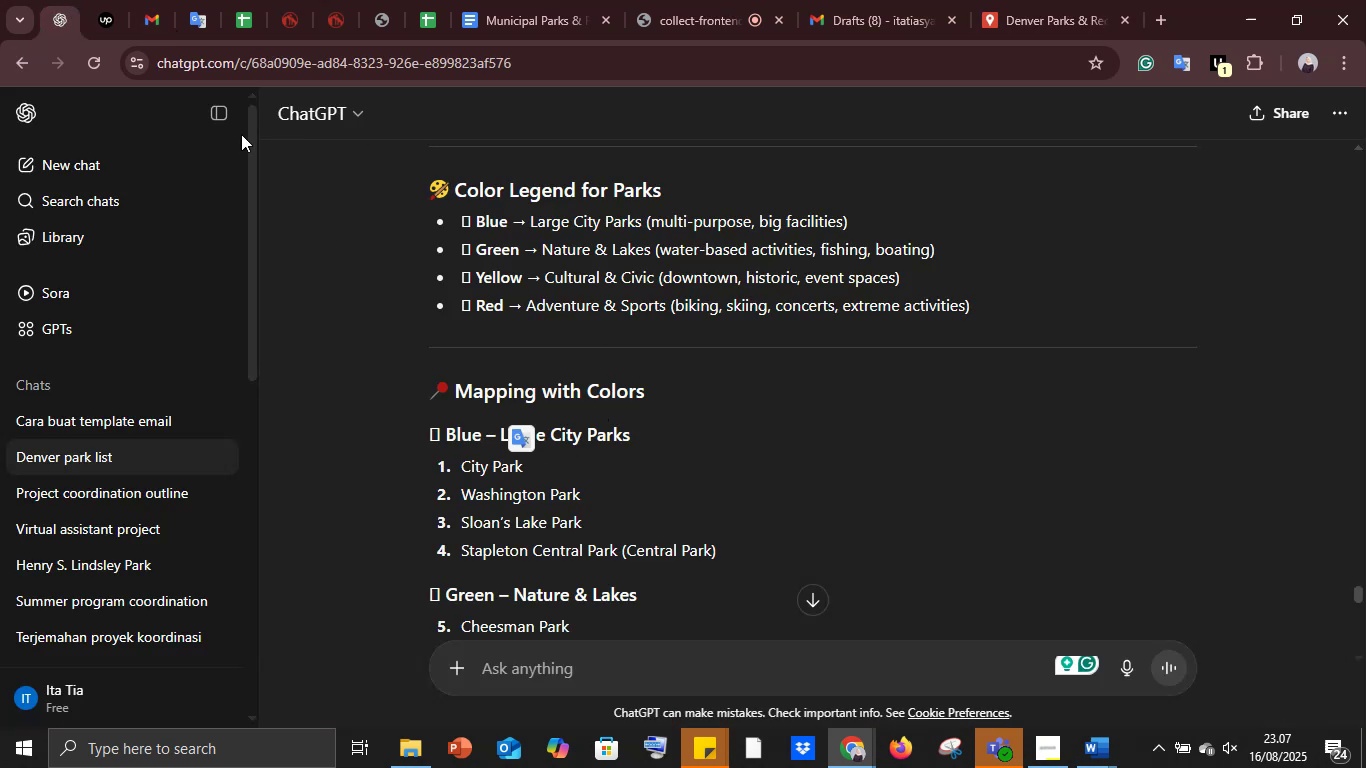 
left_click([107, 0])
 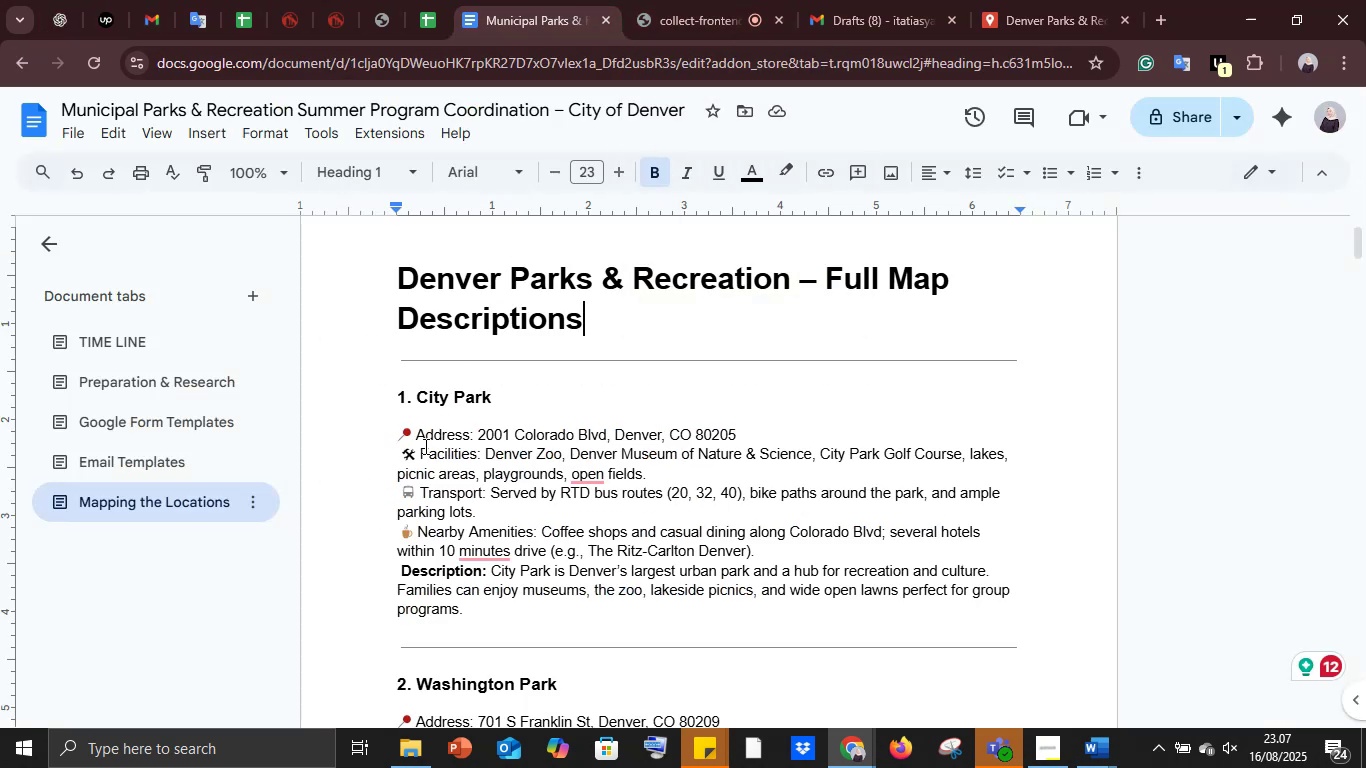 
left_click_drag(start_coordinate=[480, 436], to_coordinate=[751, 424])
 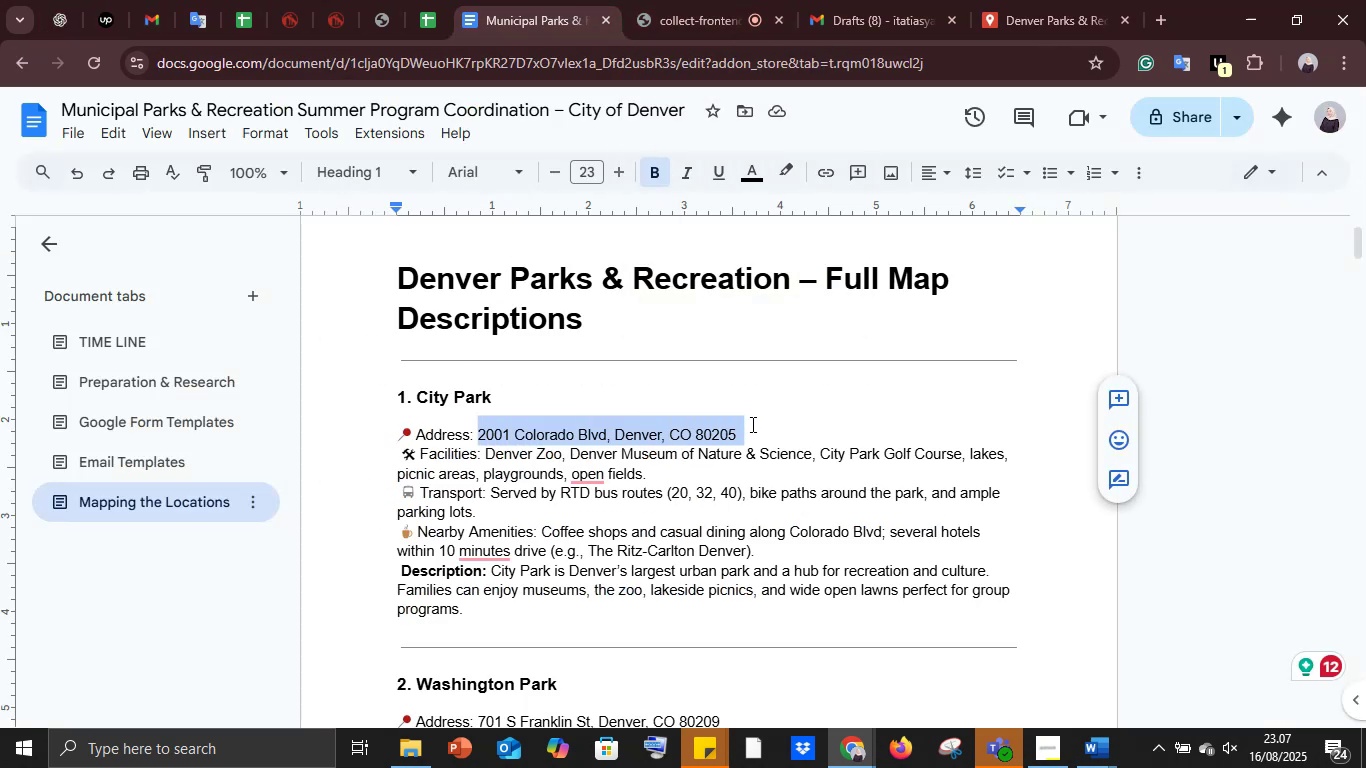 
key(Control+C)
 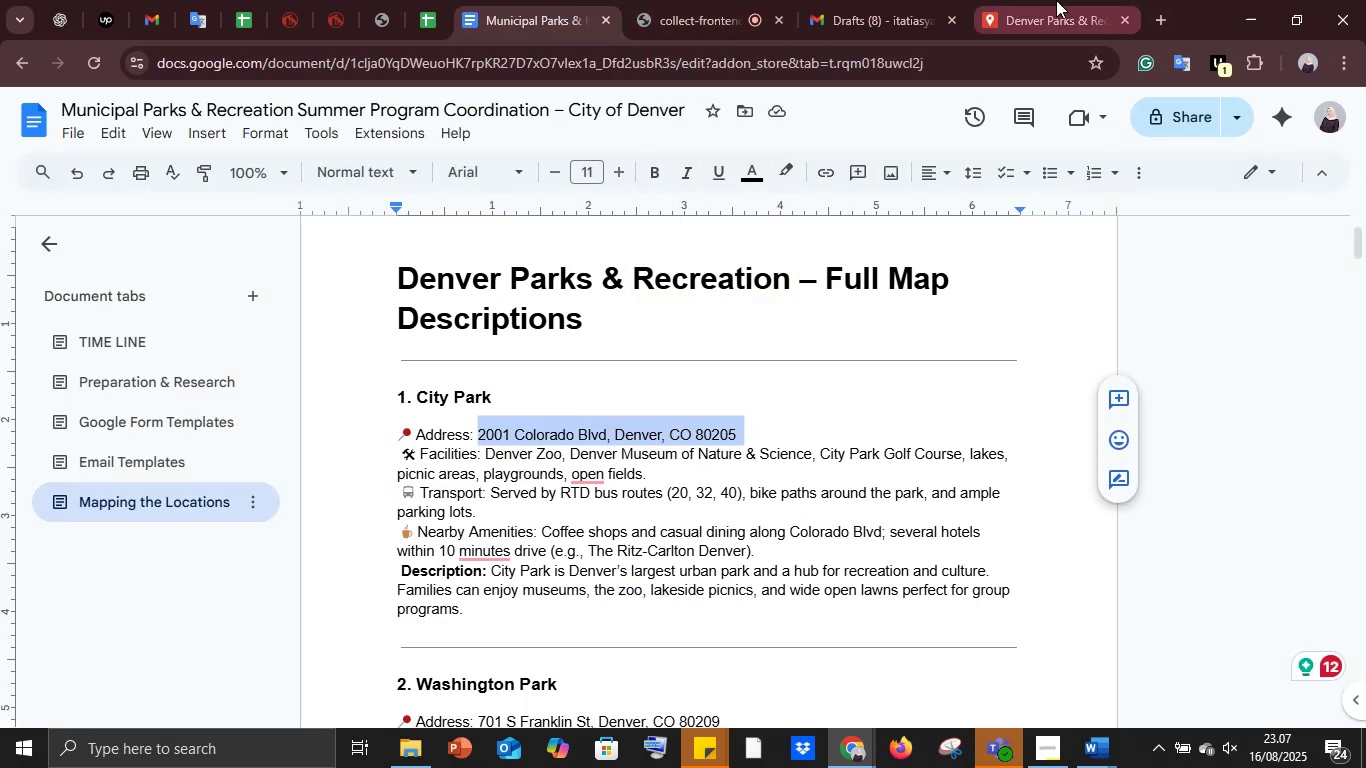 
left_click([1056, 0])
 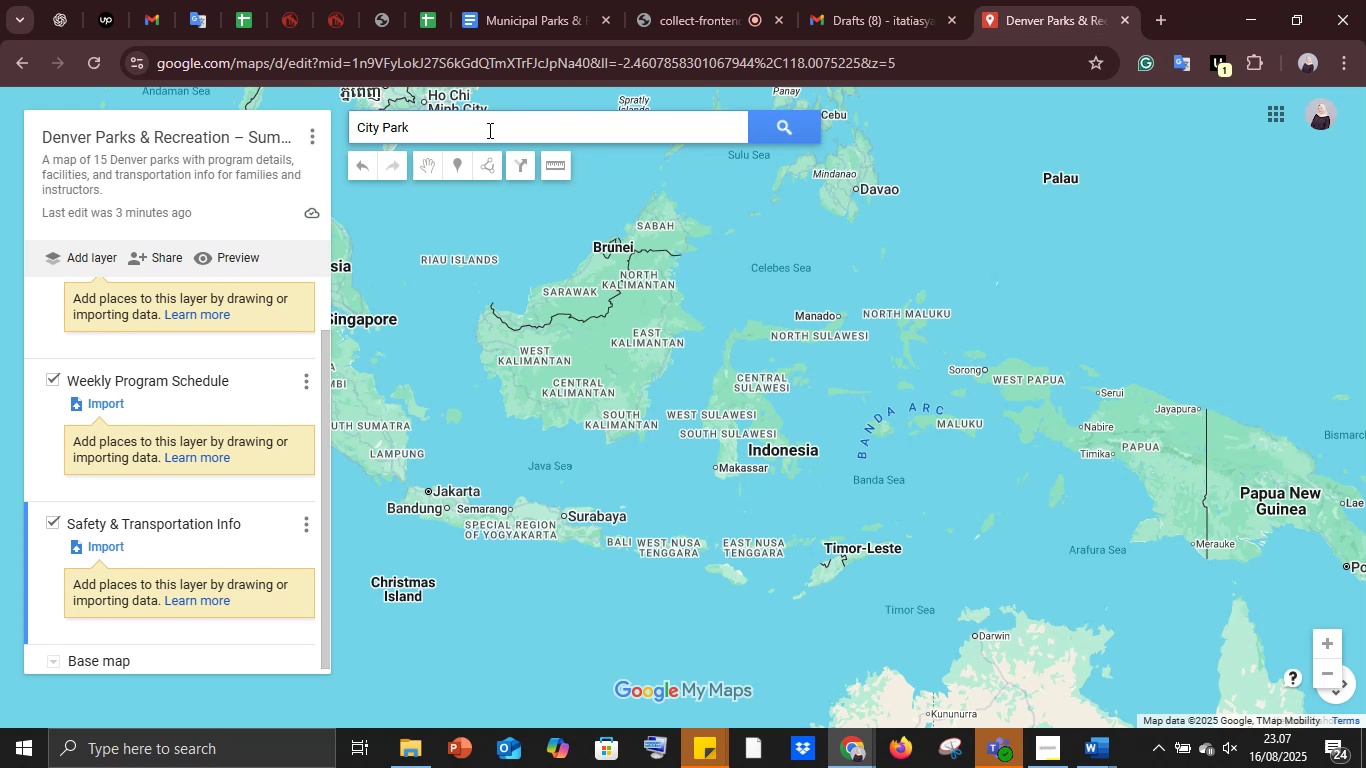 
key(Space)
 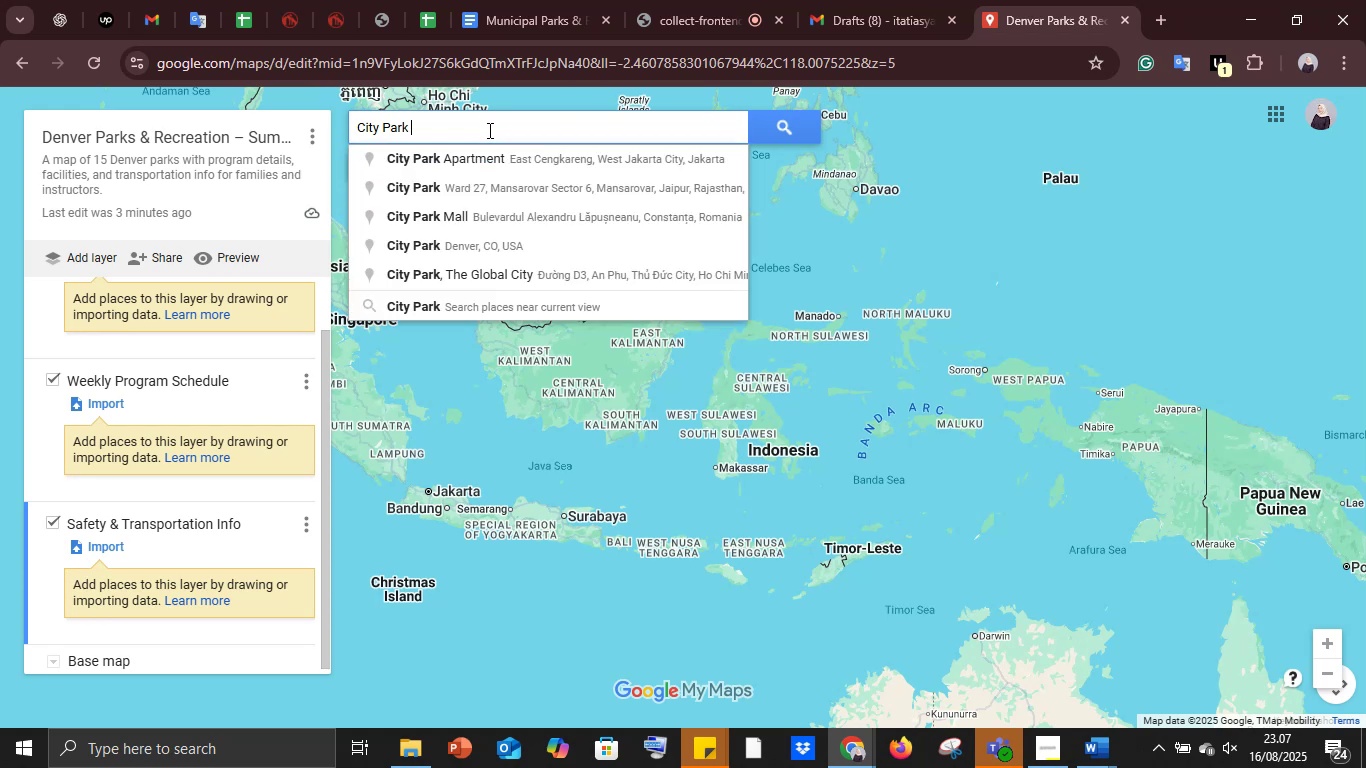 
hold_key(key=ControlLeft, duration=0.82)
 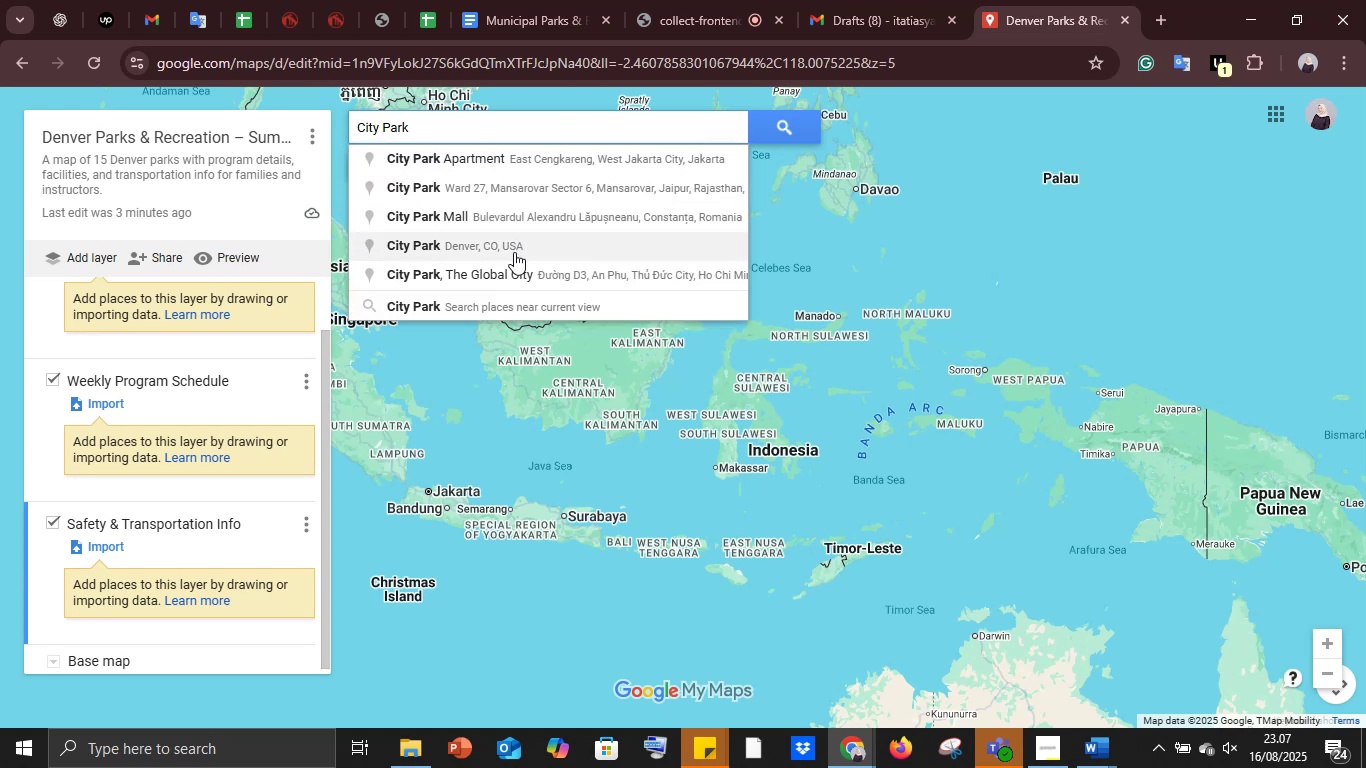 
left_click([514, 252])
 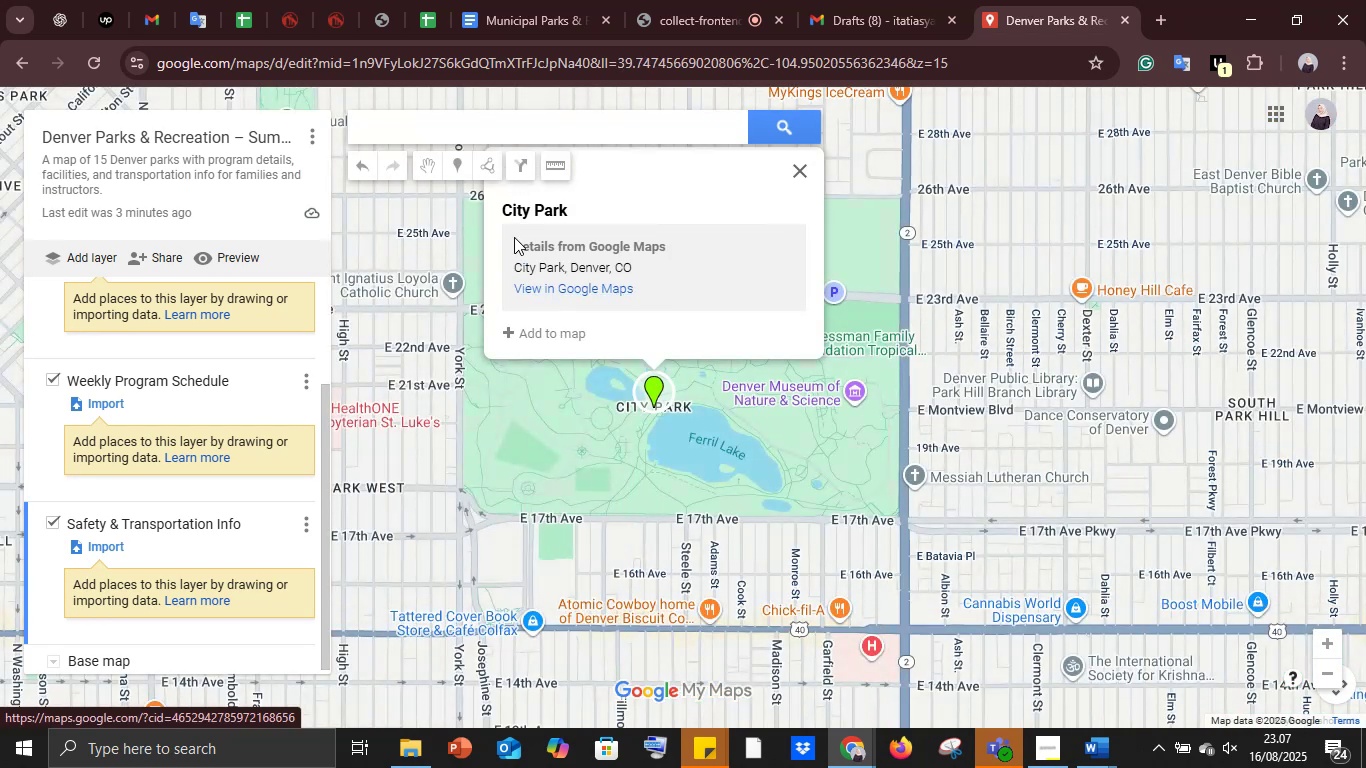 
wait(8.43)
 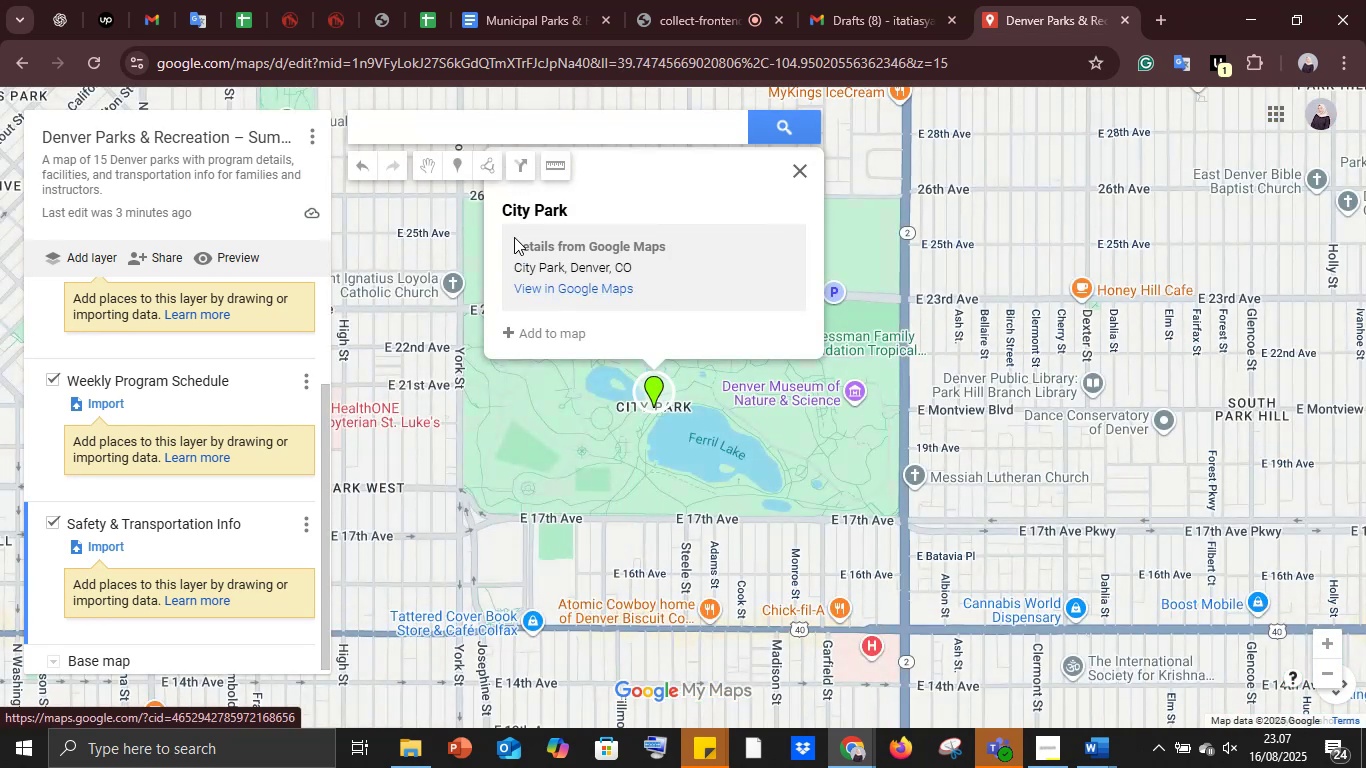 
mouse_move([115, 137])
 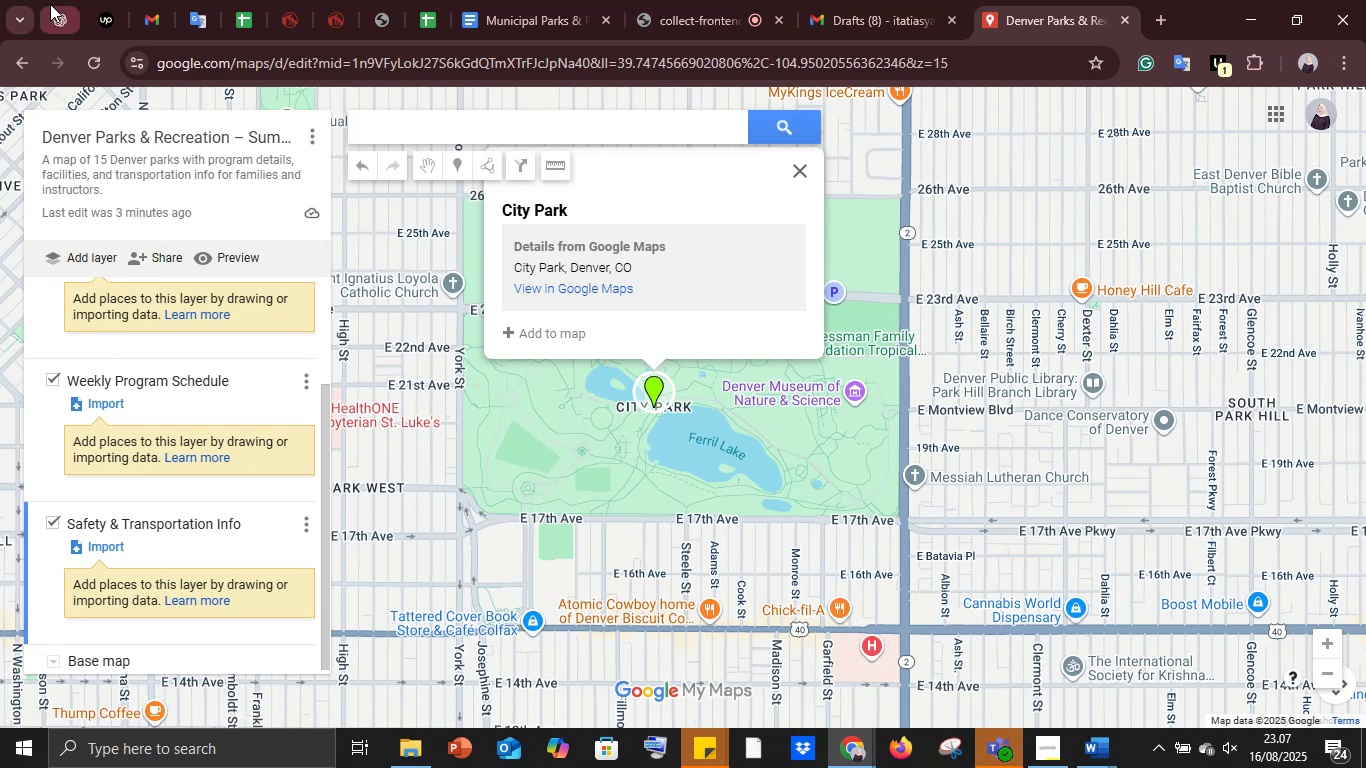 
left_click([50, 4])
 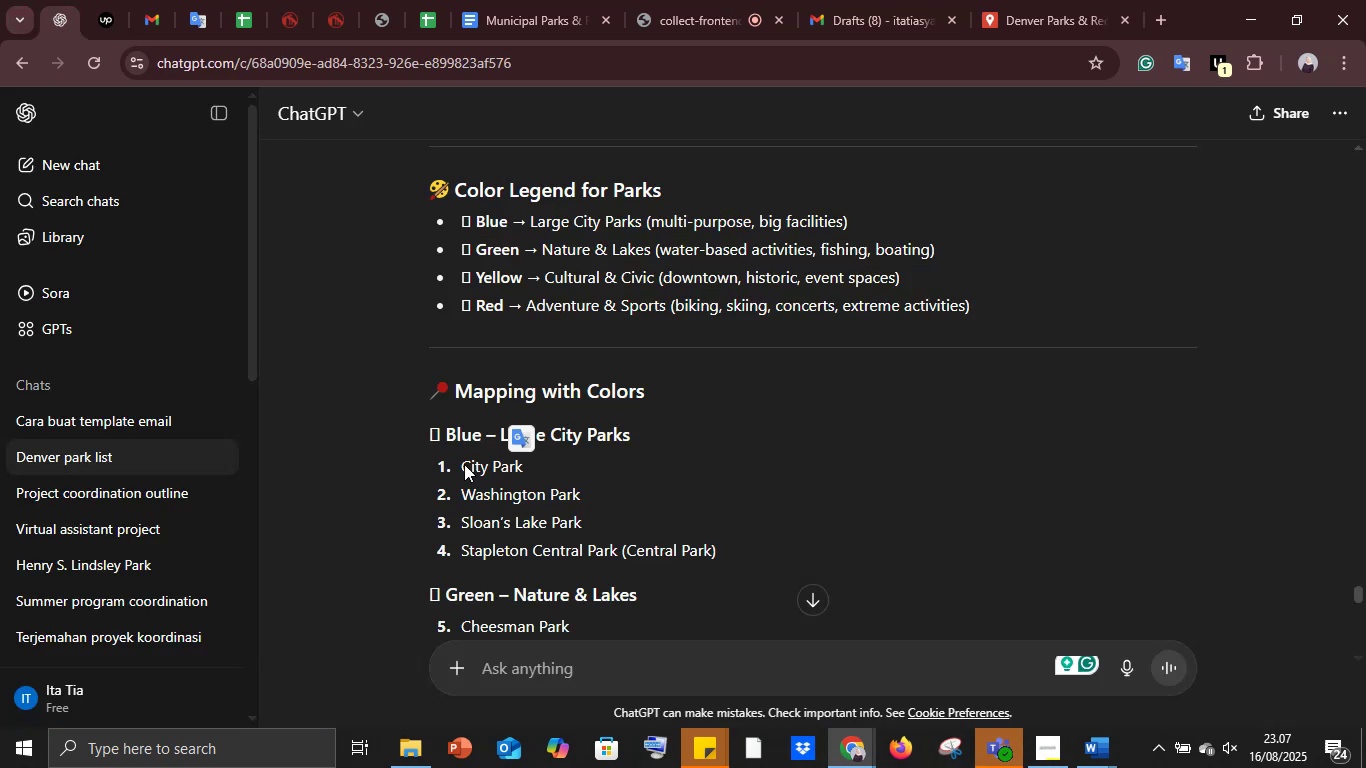 
left_click([816, 598])
 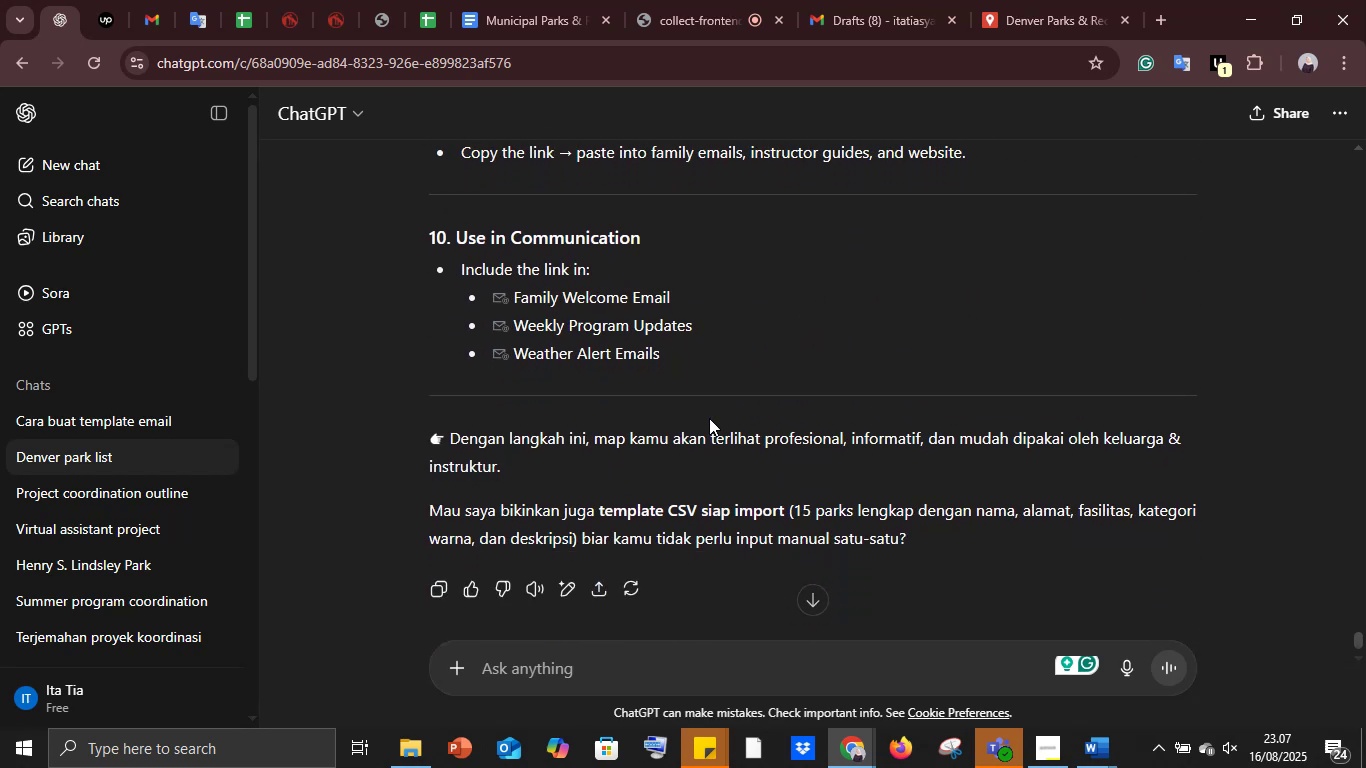 
scroll: coordinate [709, 418], scroll_direction: up, amount: 8.0
 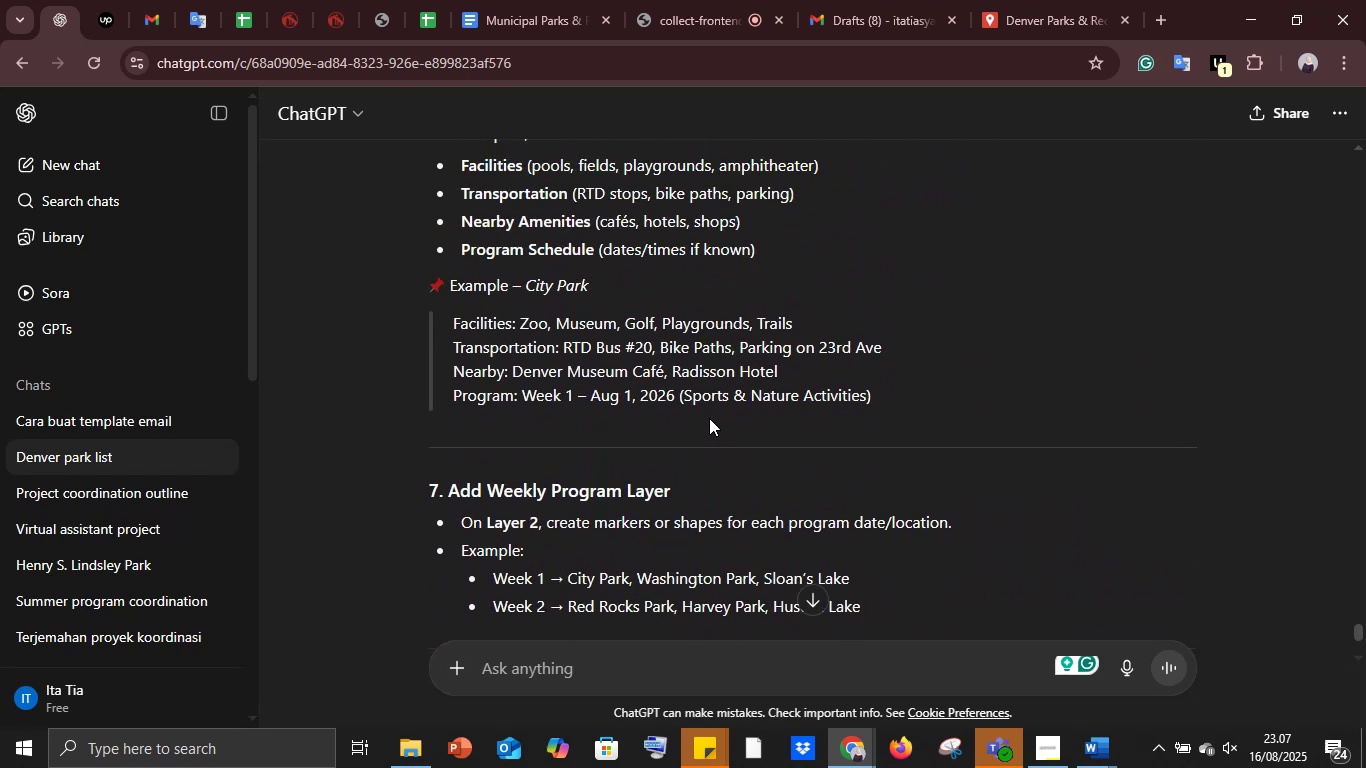 
scroll: coordinate [706, 419], scroll_direction: down, amount: 10.0
 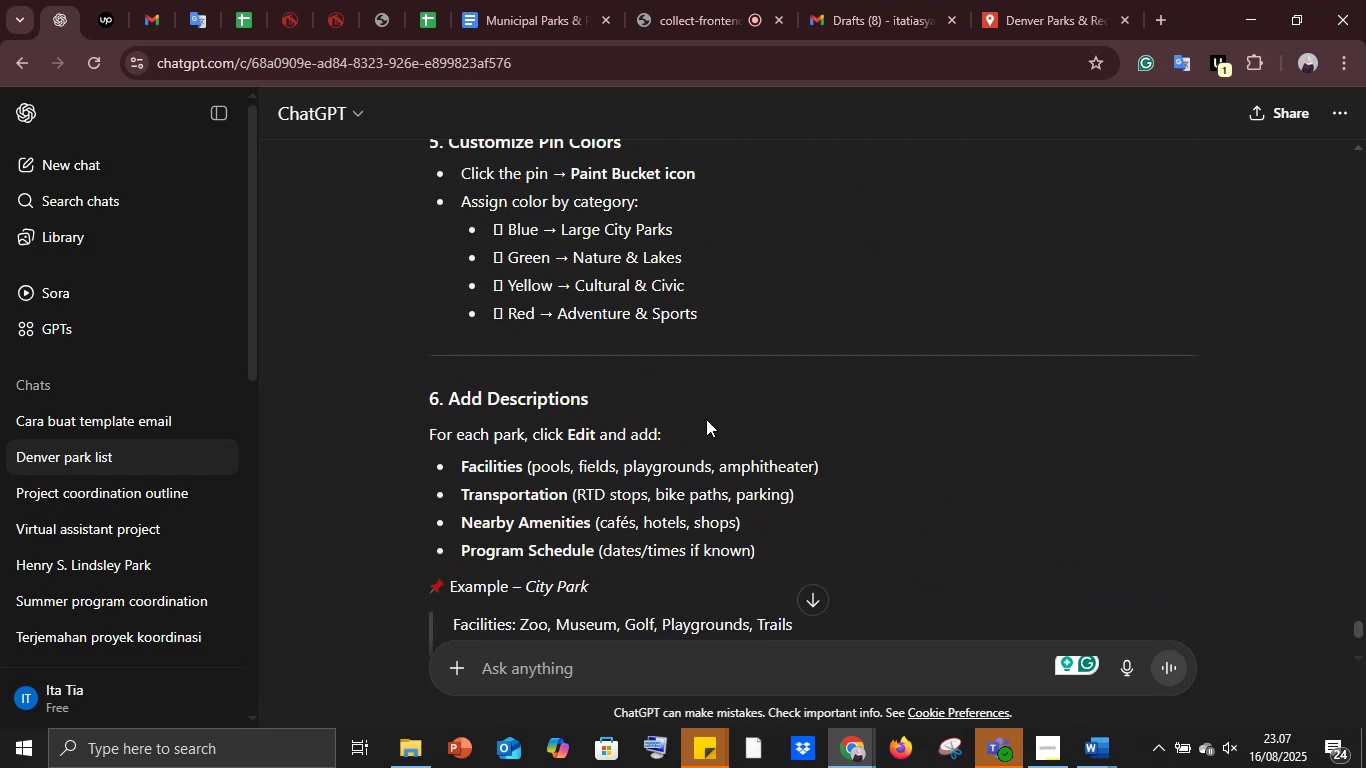 
scroll: coordinate [706, 419], scroll_direction: up, amount: 4.0
 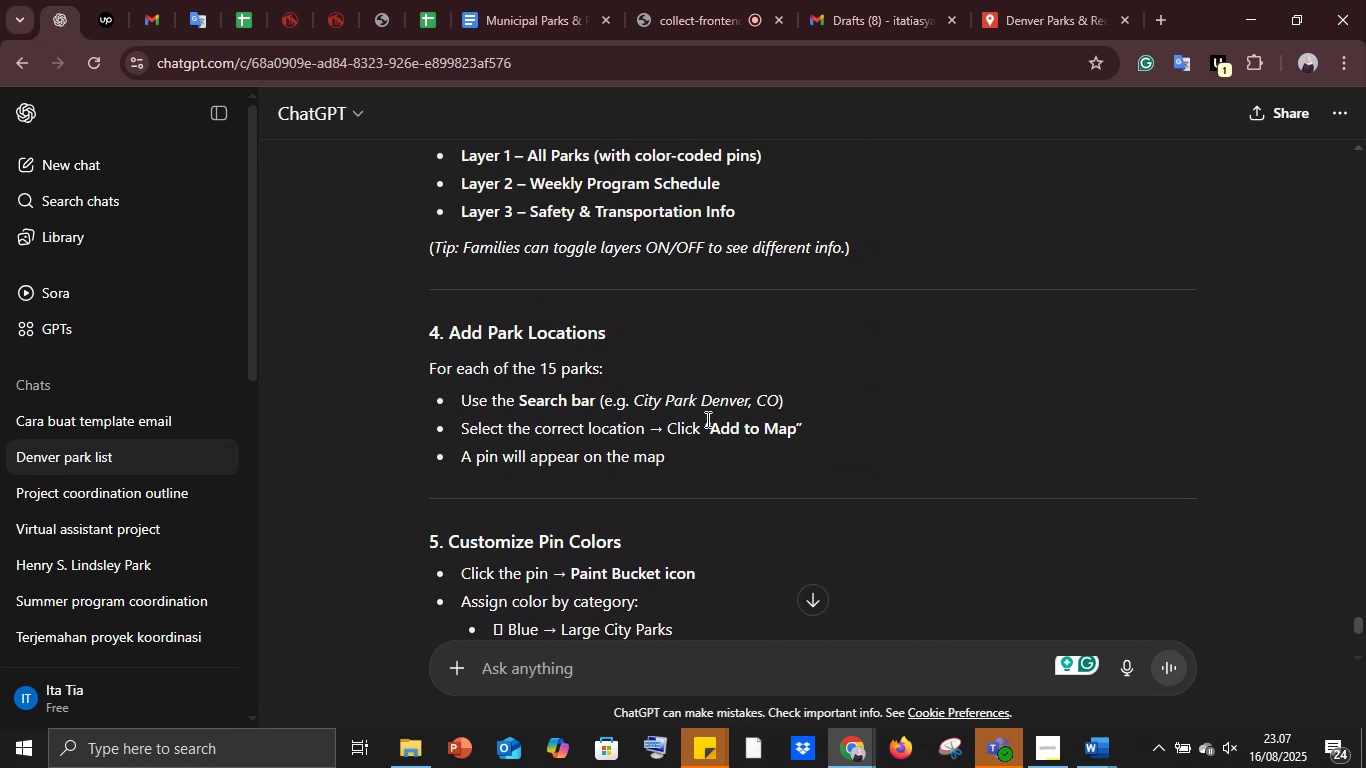 
scroll: coordinate [706, 419], scroll_direction: down, amount: 5.0
 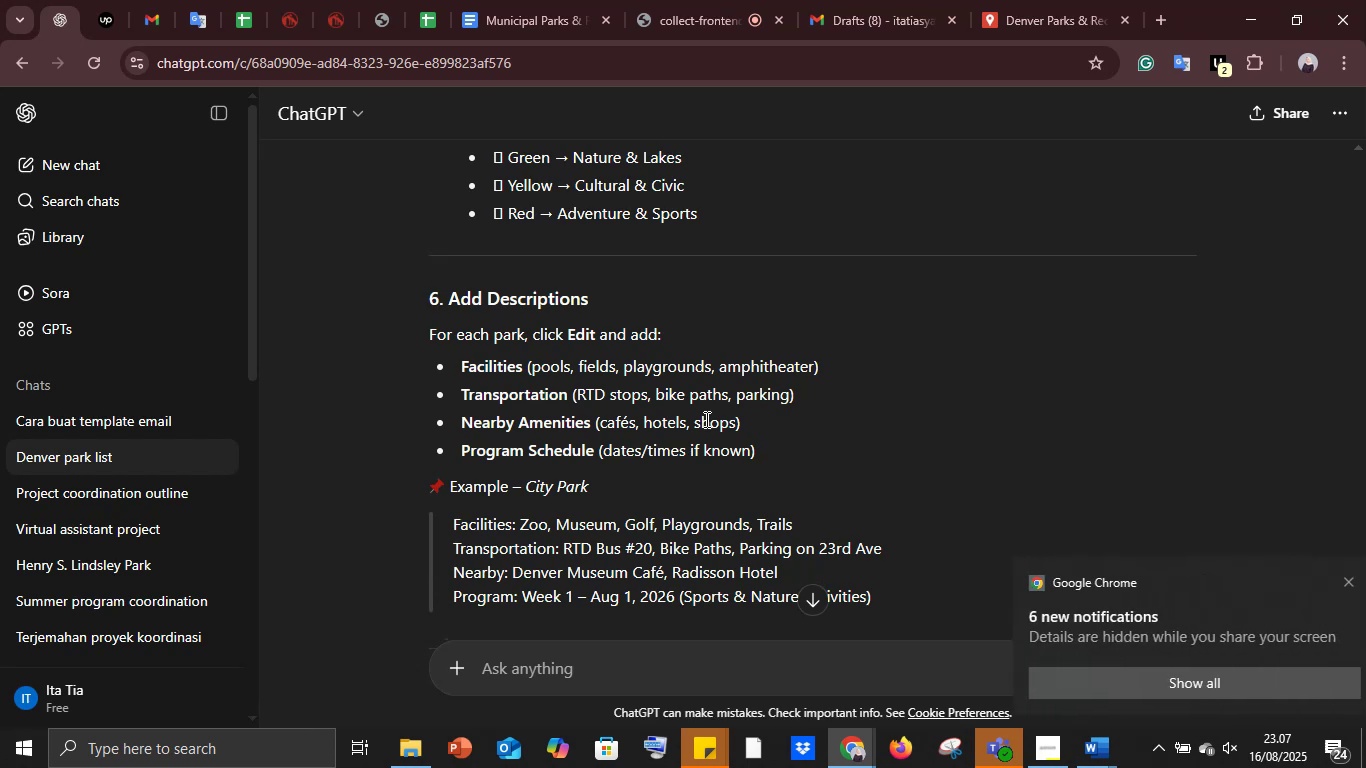 
scroll: coordinate [705, 419], scroll_direction: up, amount: 5.0
 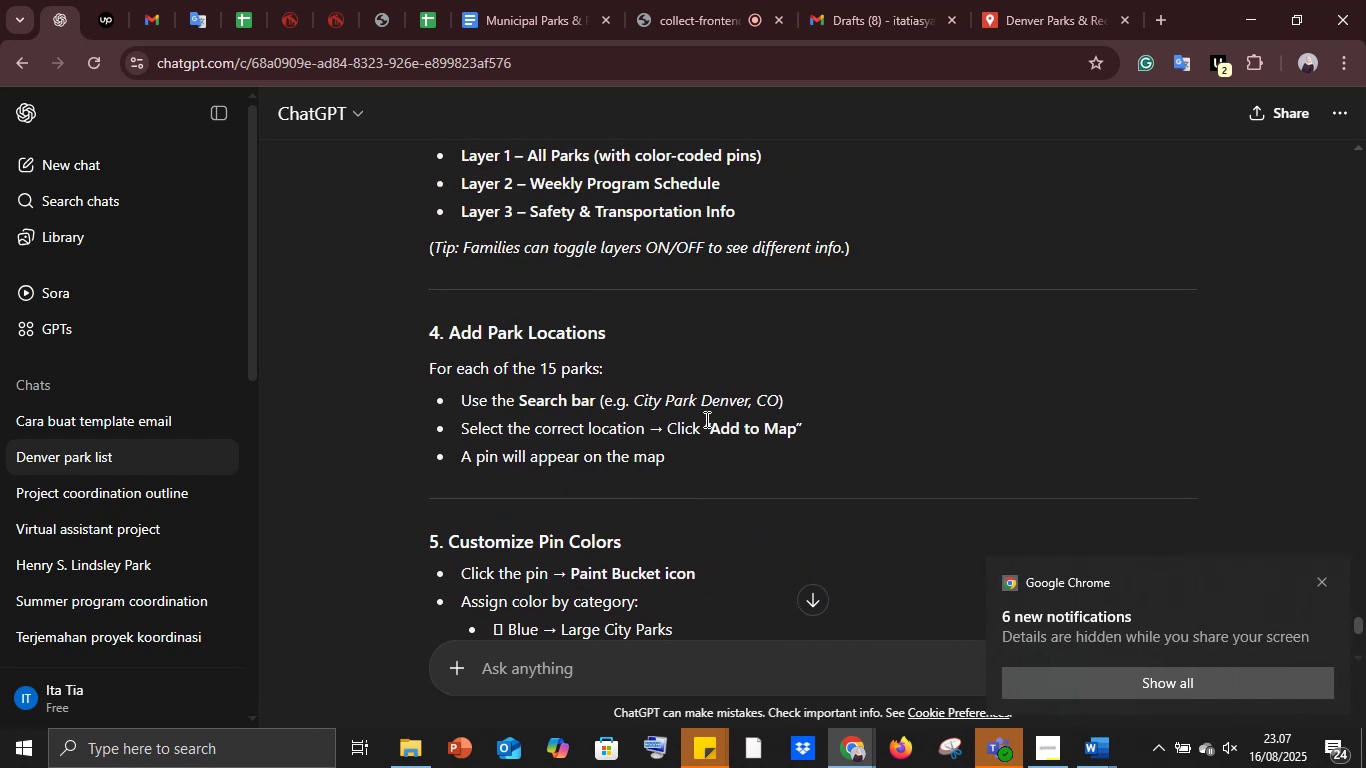 
scroll: coordinate [705, 419], scroll_direction: down, amount: 3.0
 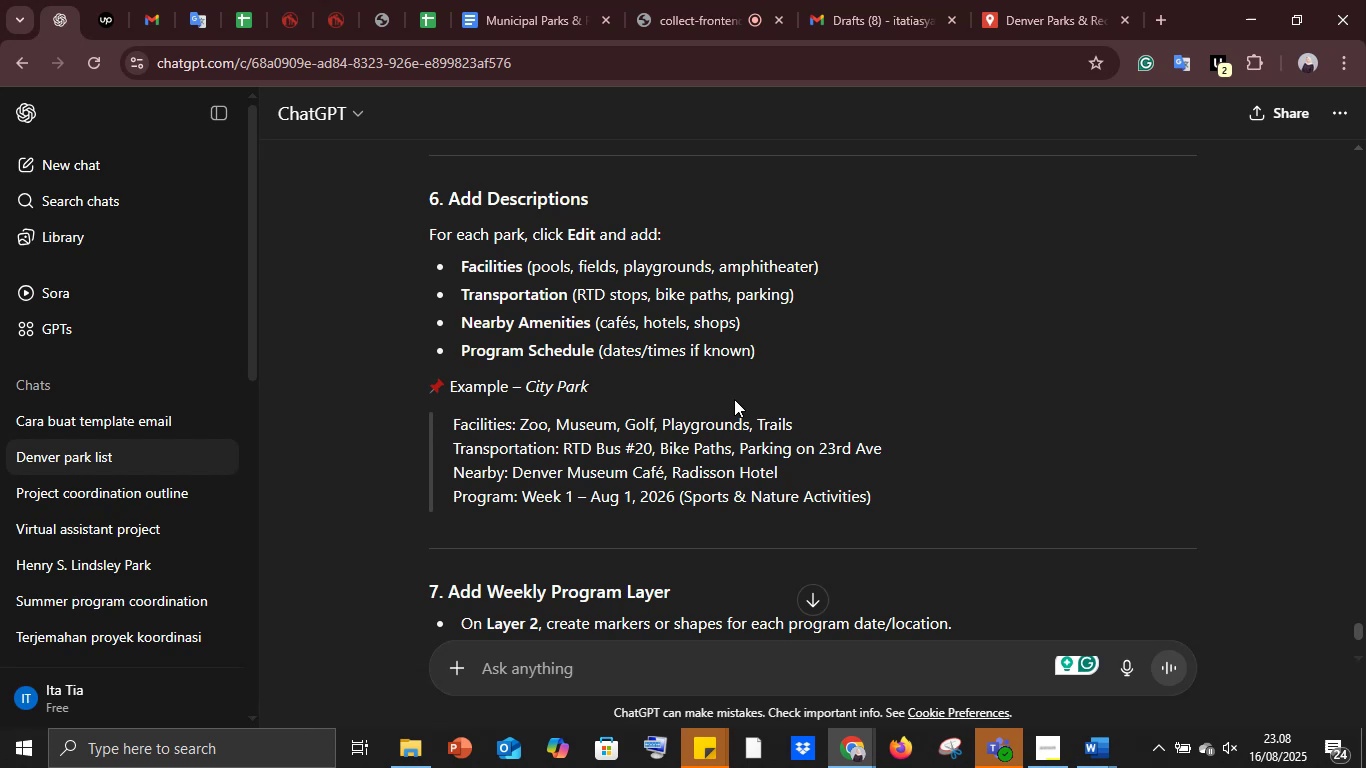 
wait(12.33)
 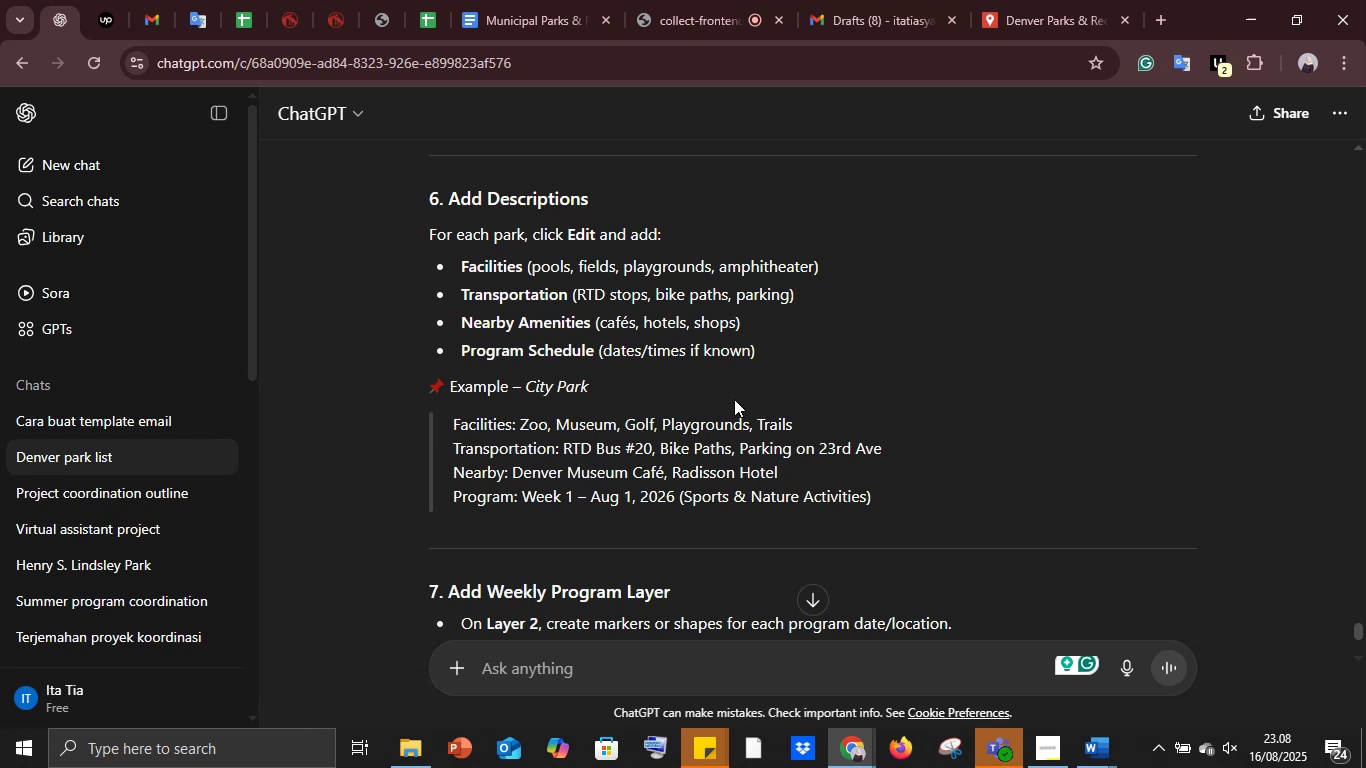 
scroll: coordinate [734, 399], scroll_direction: down, amount: 2.0
 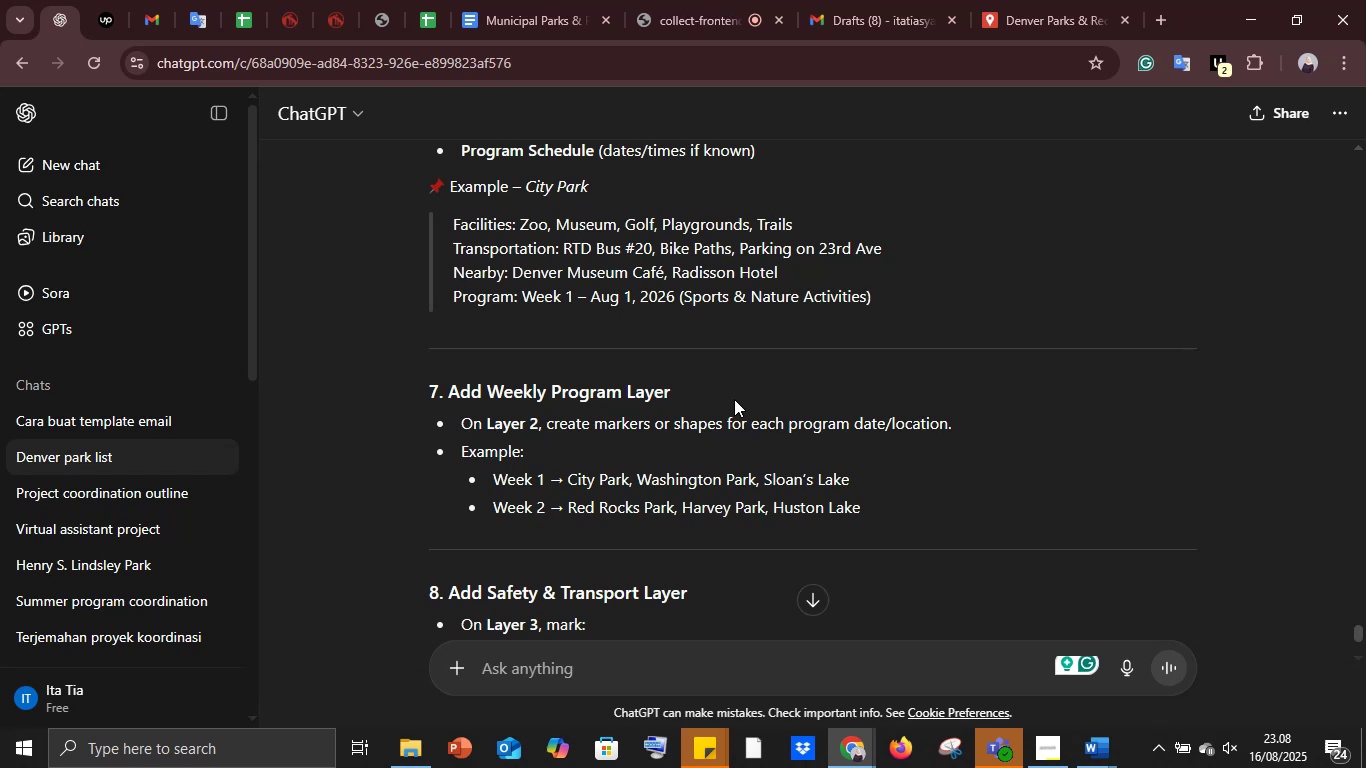 
wait(5.58)
 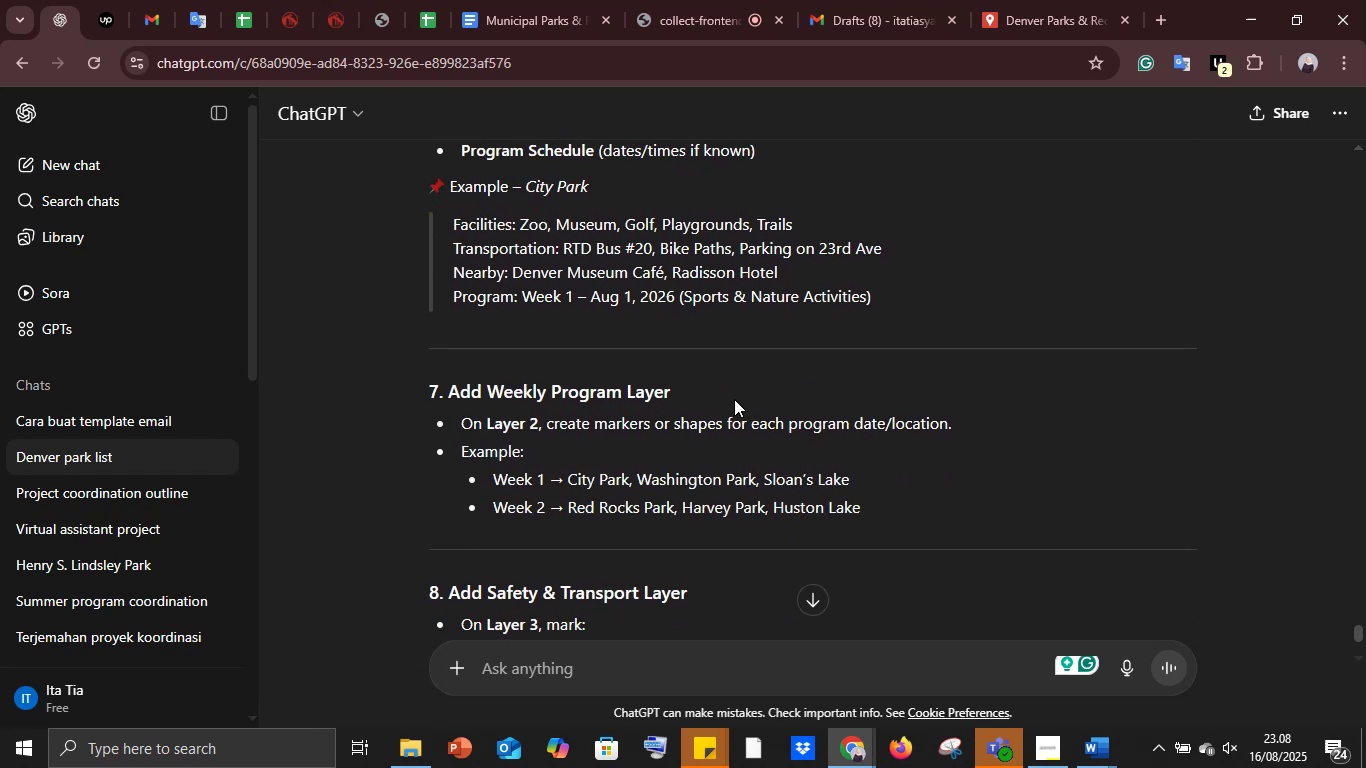 
scroll: coordinate [734, 399], scroll_direction: up, amount: 24.0
 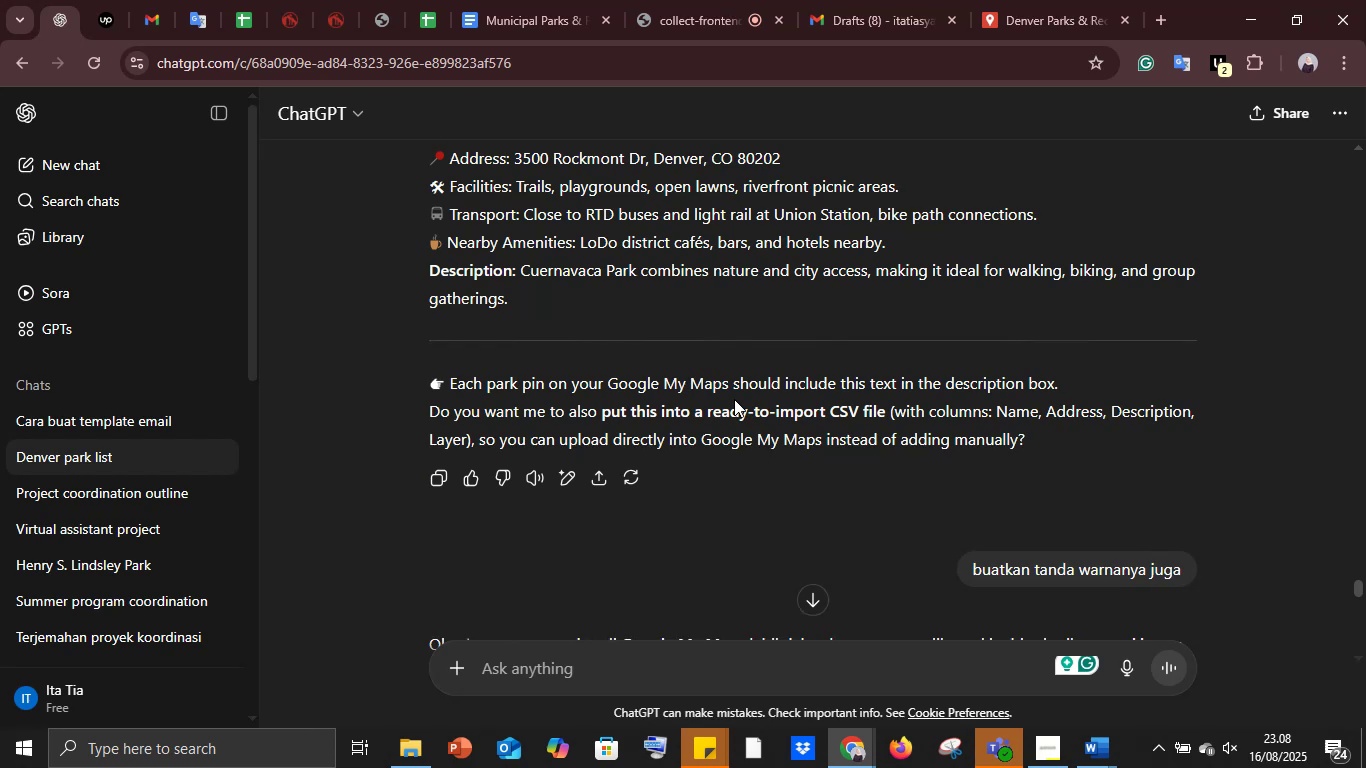 
scroll: coordinate [734, 399], scroll_direction: down, amount: 7.0
 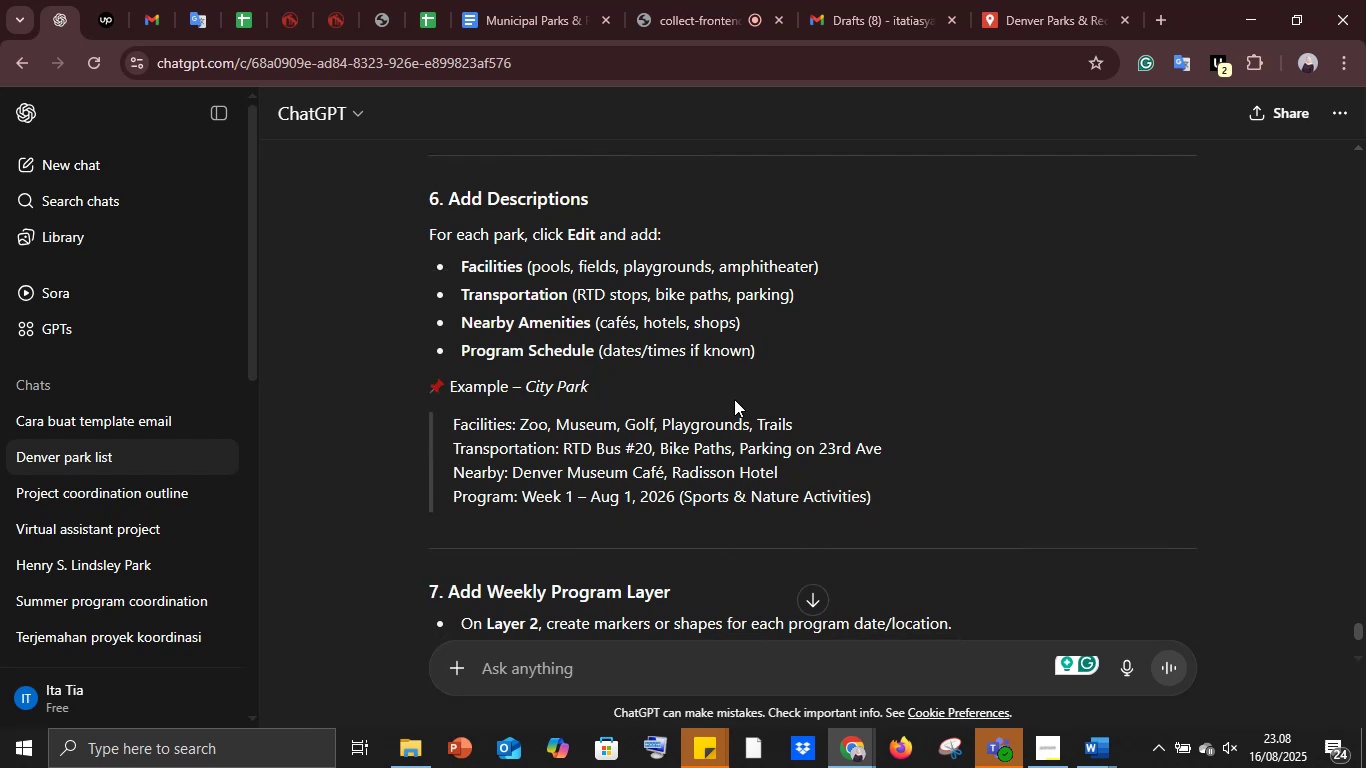 
wait(5.41)
 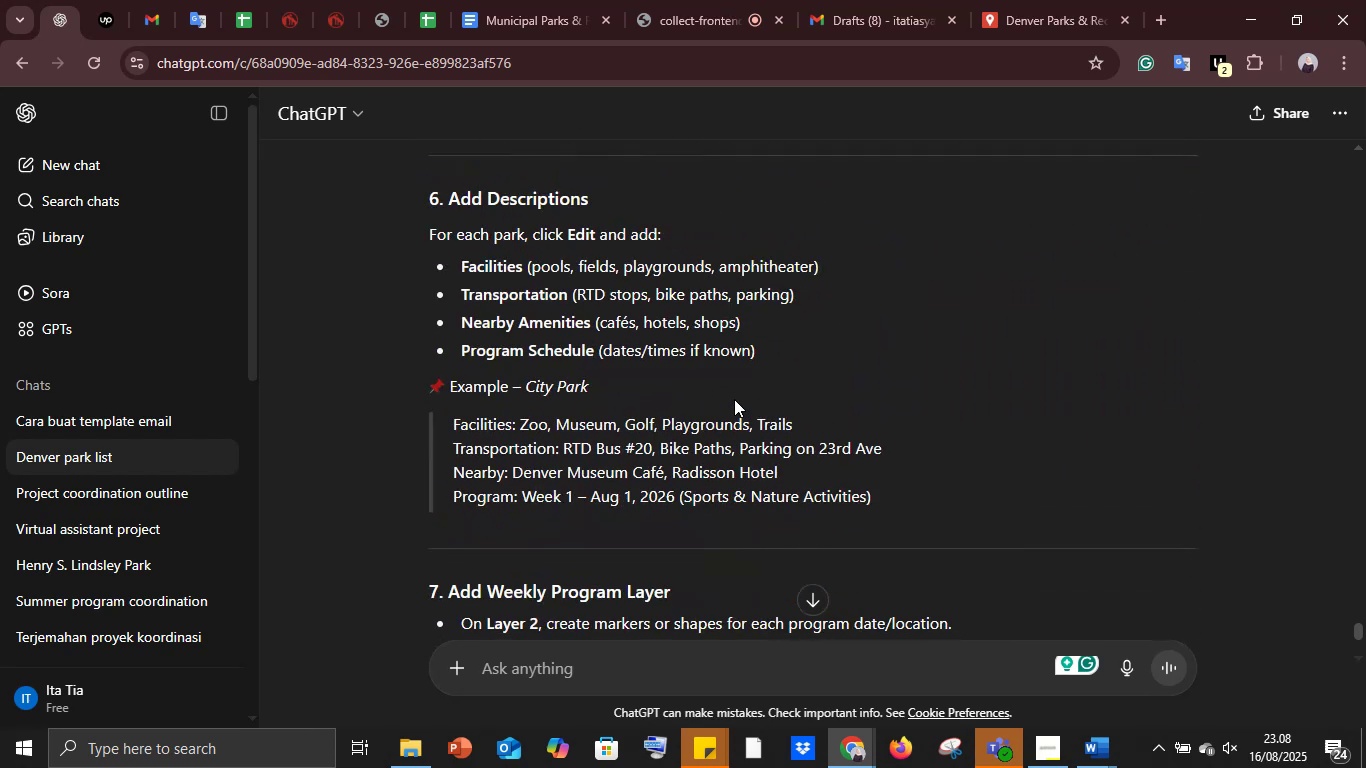 
scroll: coordinate [734, 399], scroll_direction: down, amount: 3.0
 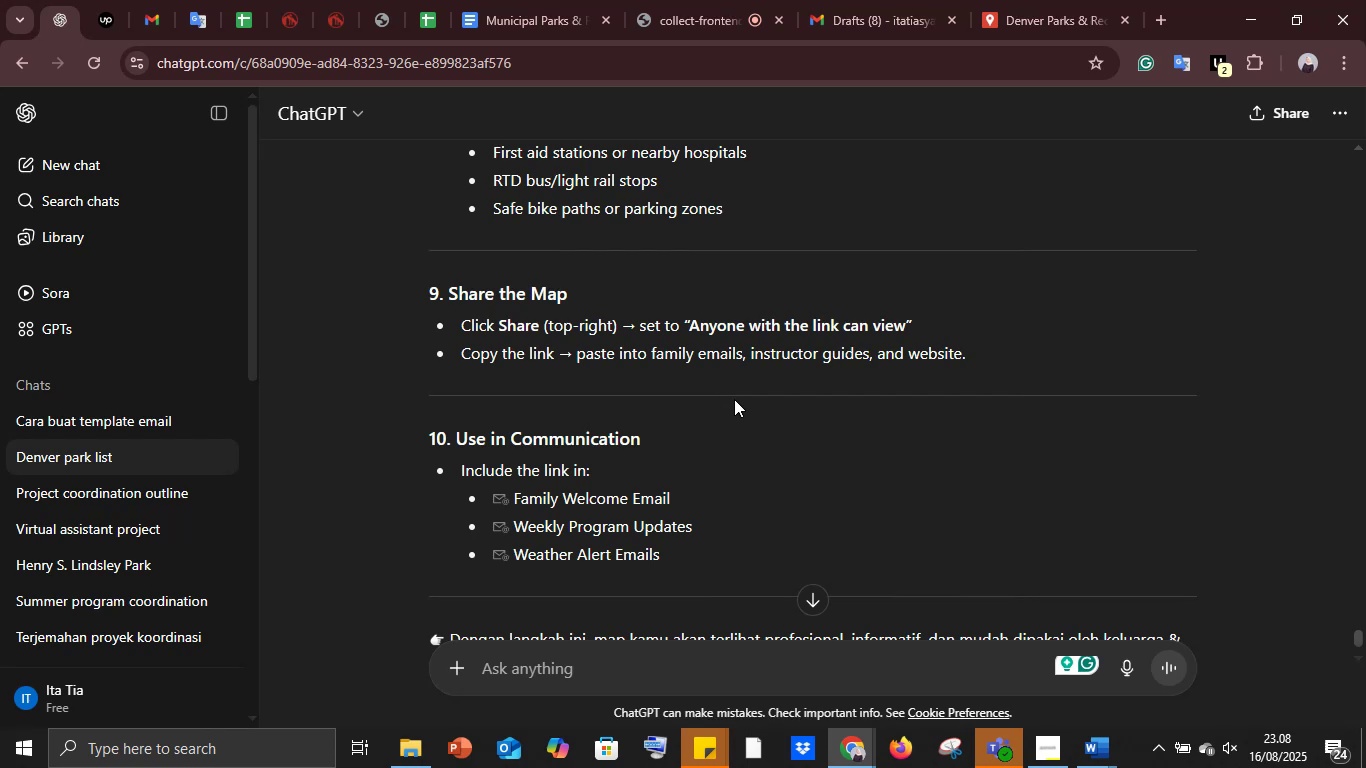 
wait(6.68)
 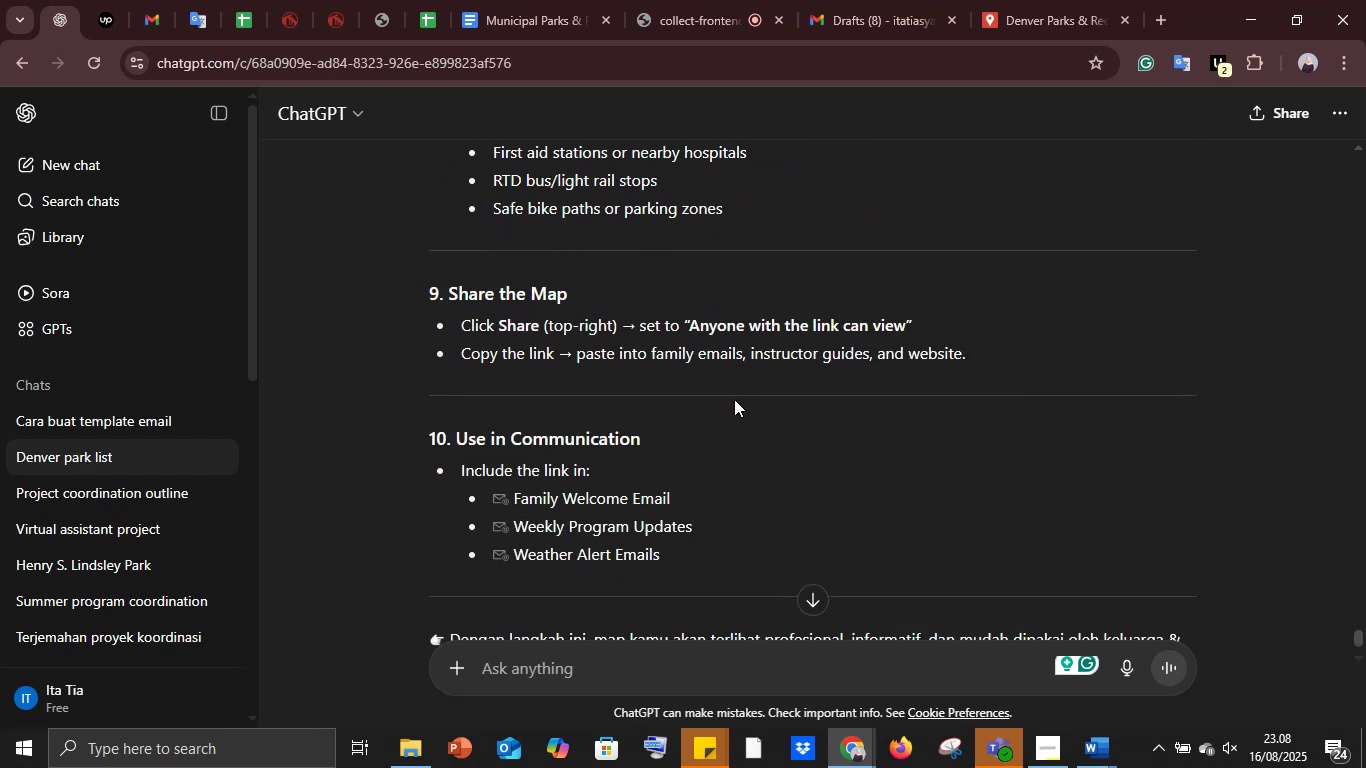 
scroll: coordinate [734, 399], scroll_direction: down, amount: 1.0
 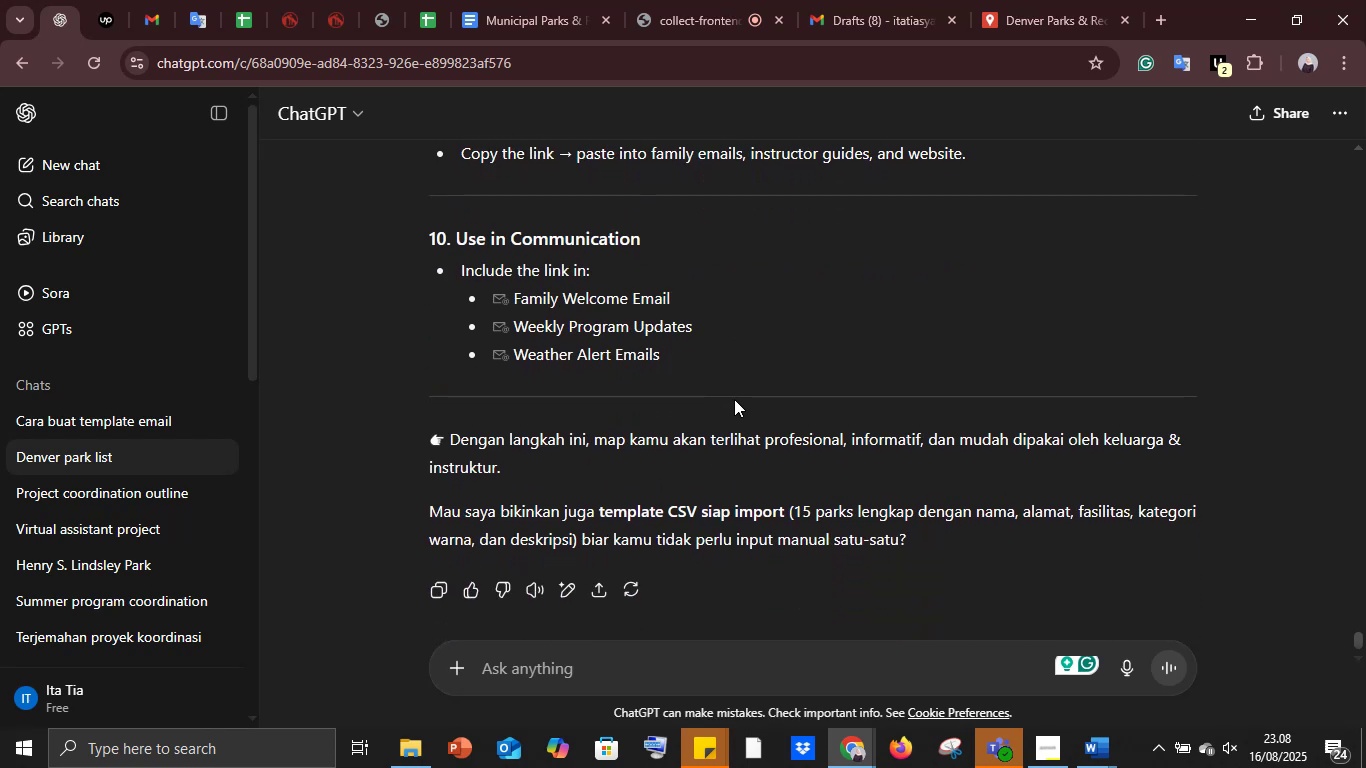 
scroll: coordinate [734, 399], scroll_direction: up, amount: 2.0
 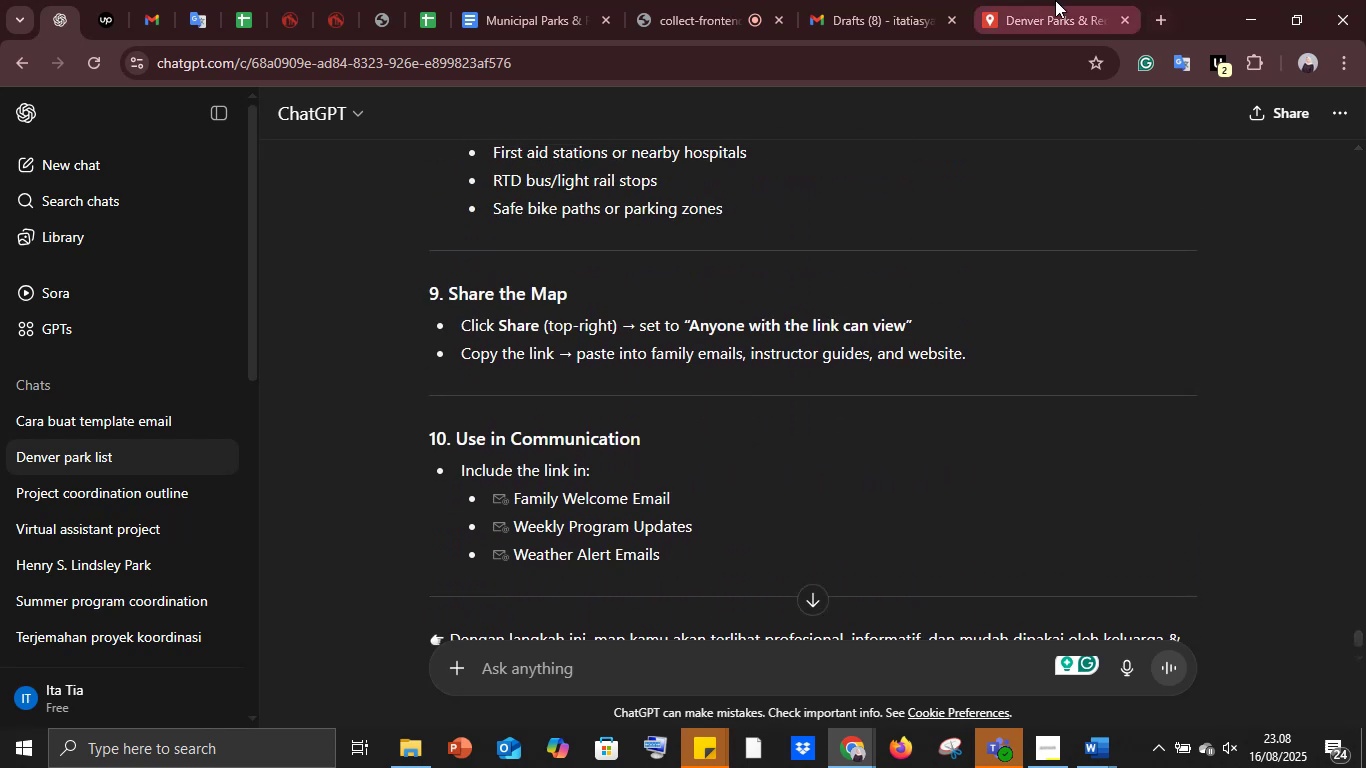 
left_click([1055, 0])
 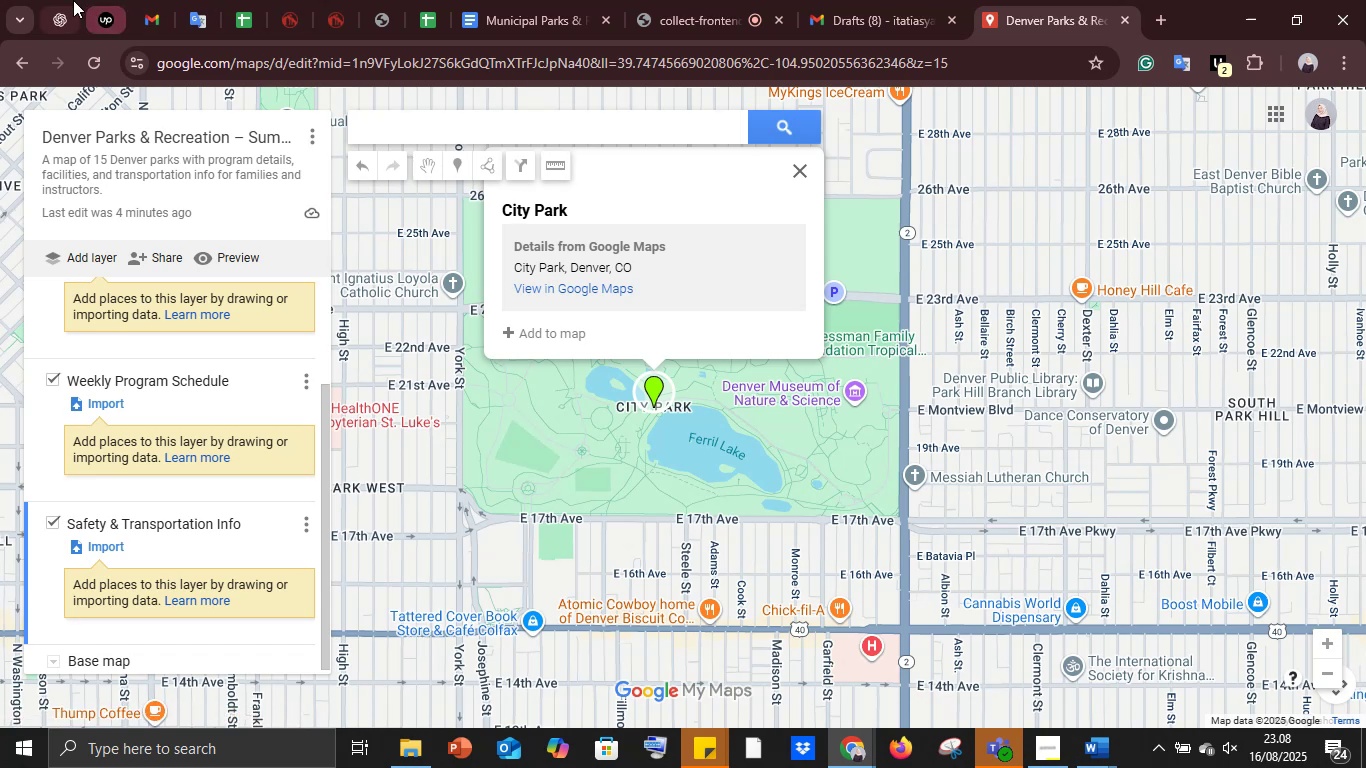 
left_click([59, 0])
 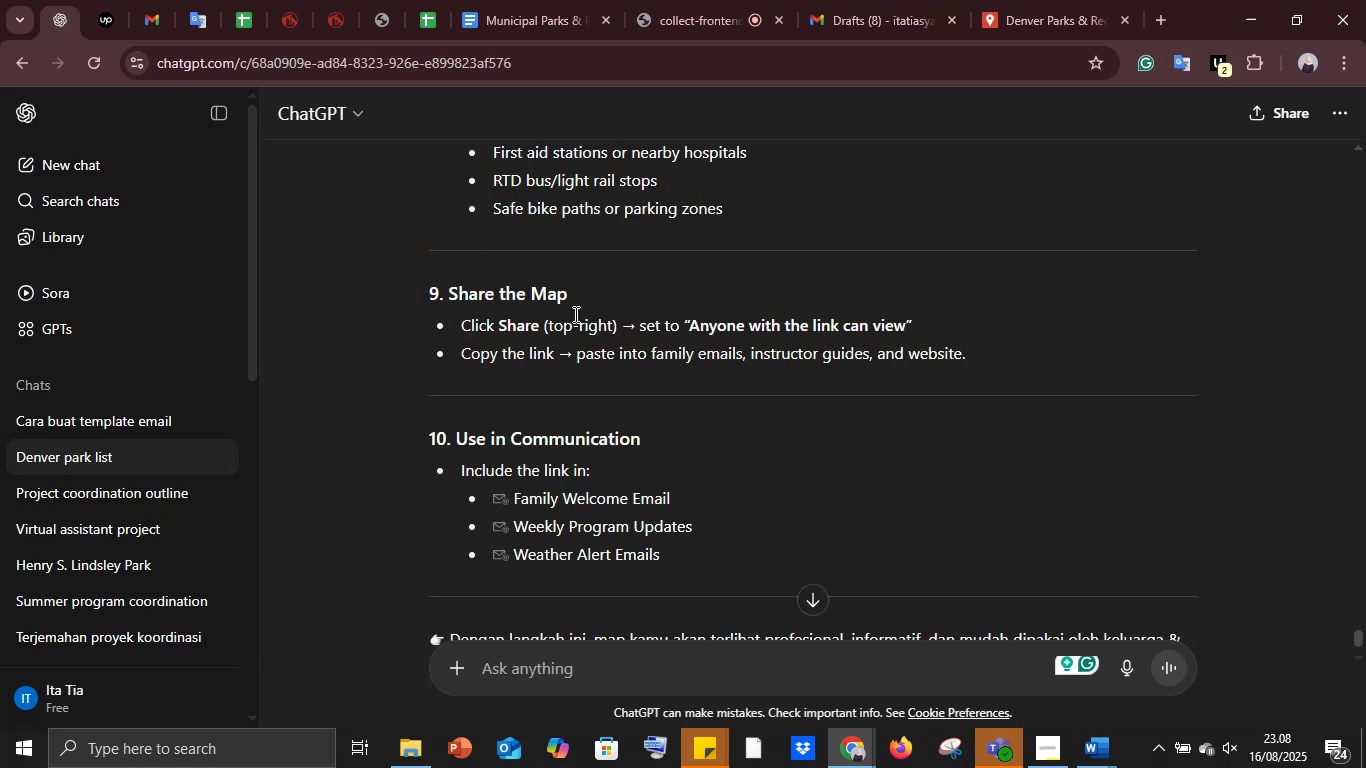 
scroll: coordinate [670, 259], scroll_direction: up, amount: 18.0
 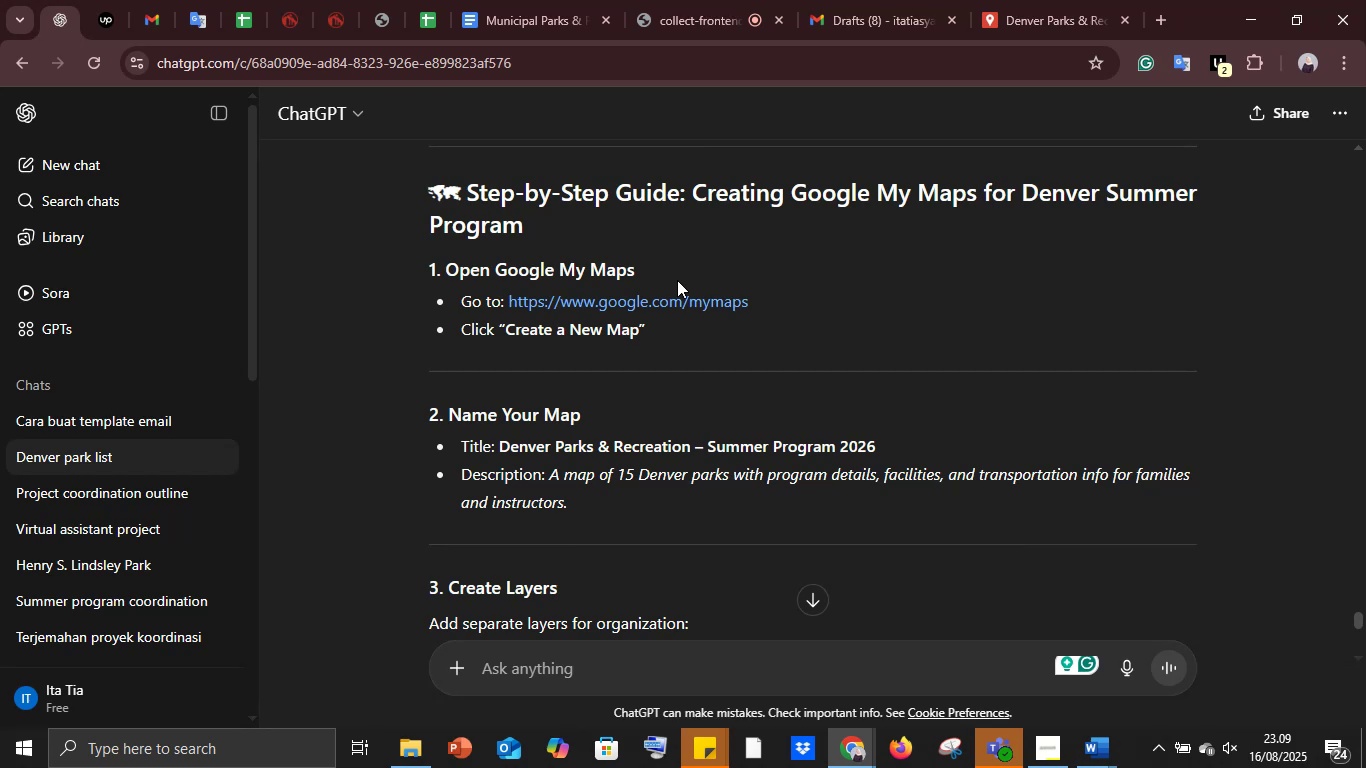 
wait(26.83)
 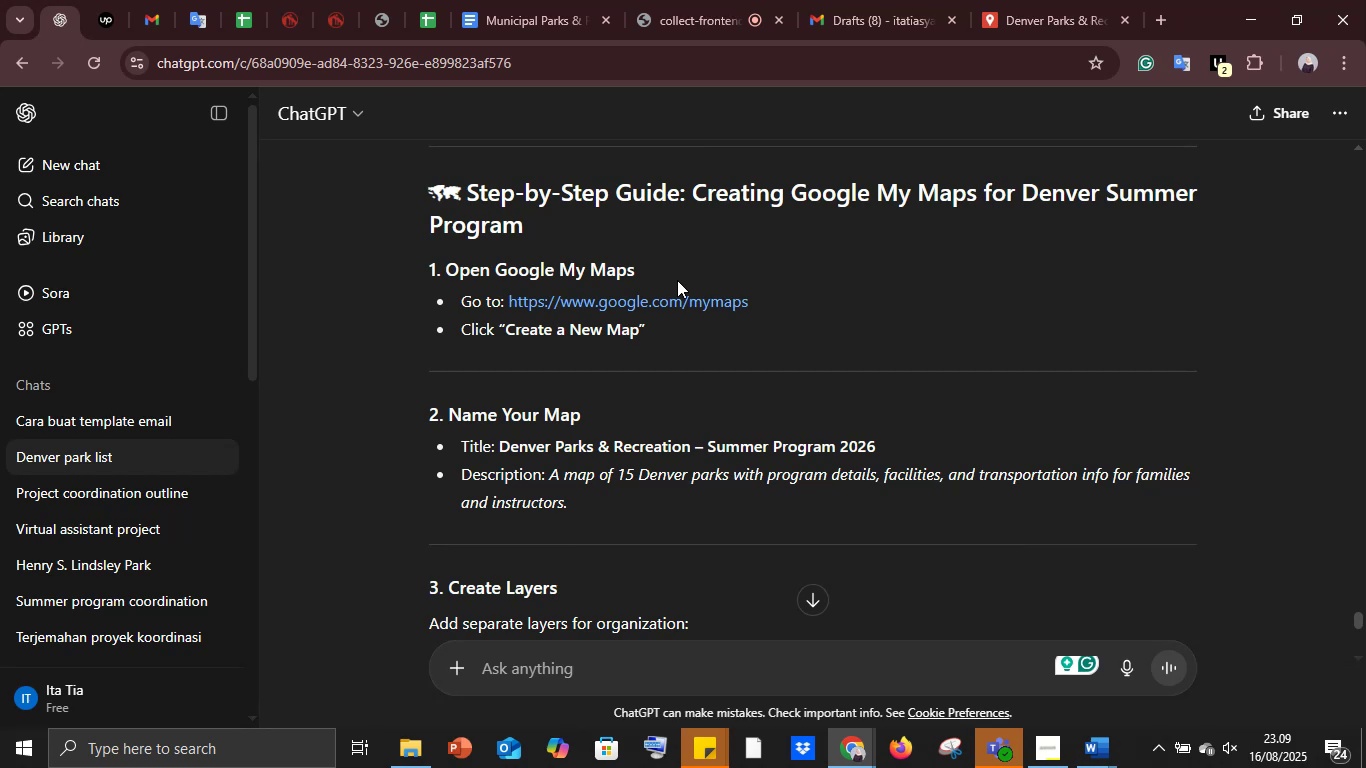 
scroll: coordinate [710, 489], scroll_direction: down, amount: 5.0
 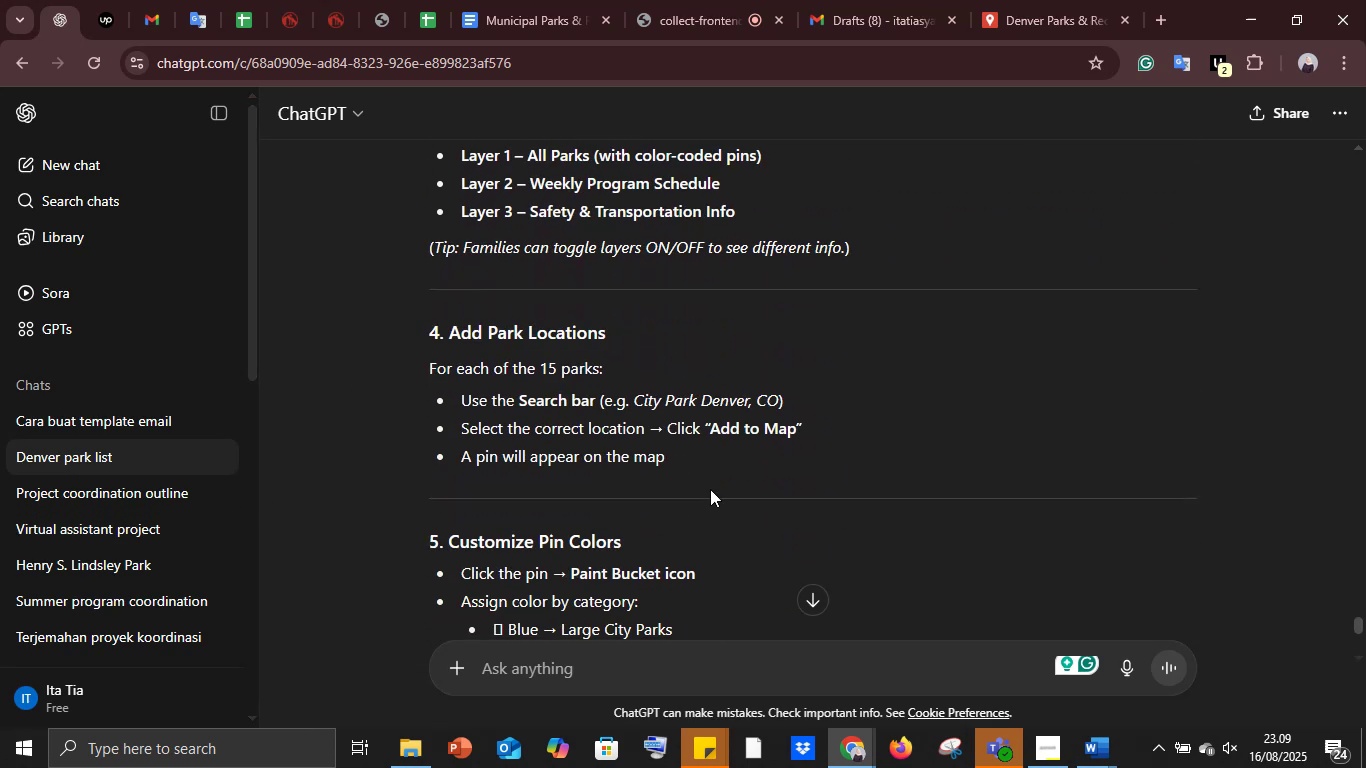 
wait(5.17)
 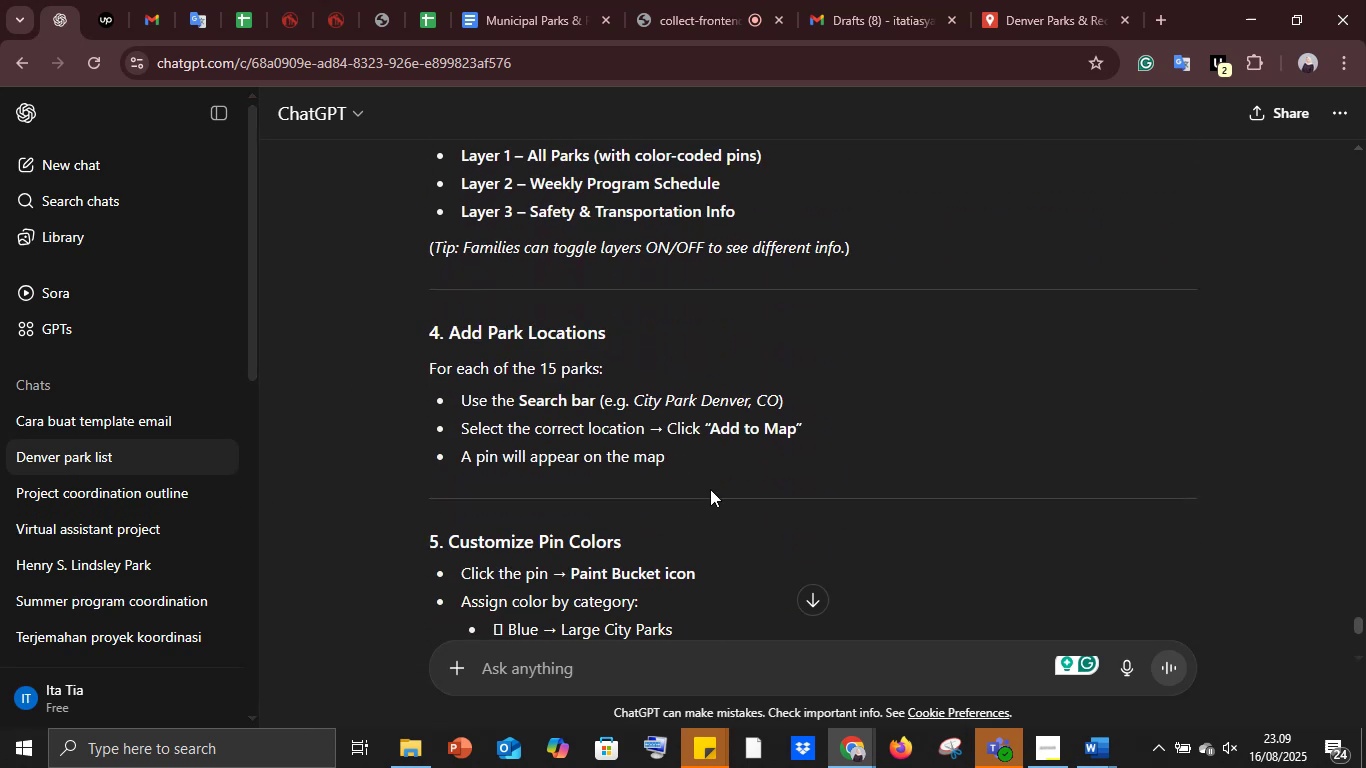 
scroll: coordinate [710, 489], scroll_direction: down, amount: 1.0
 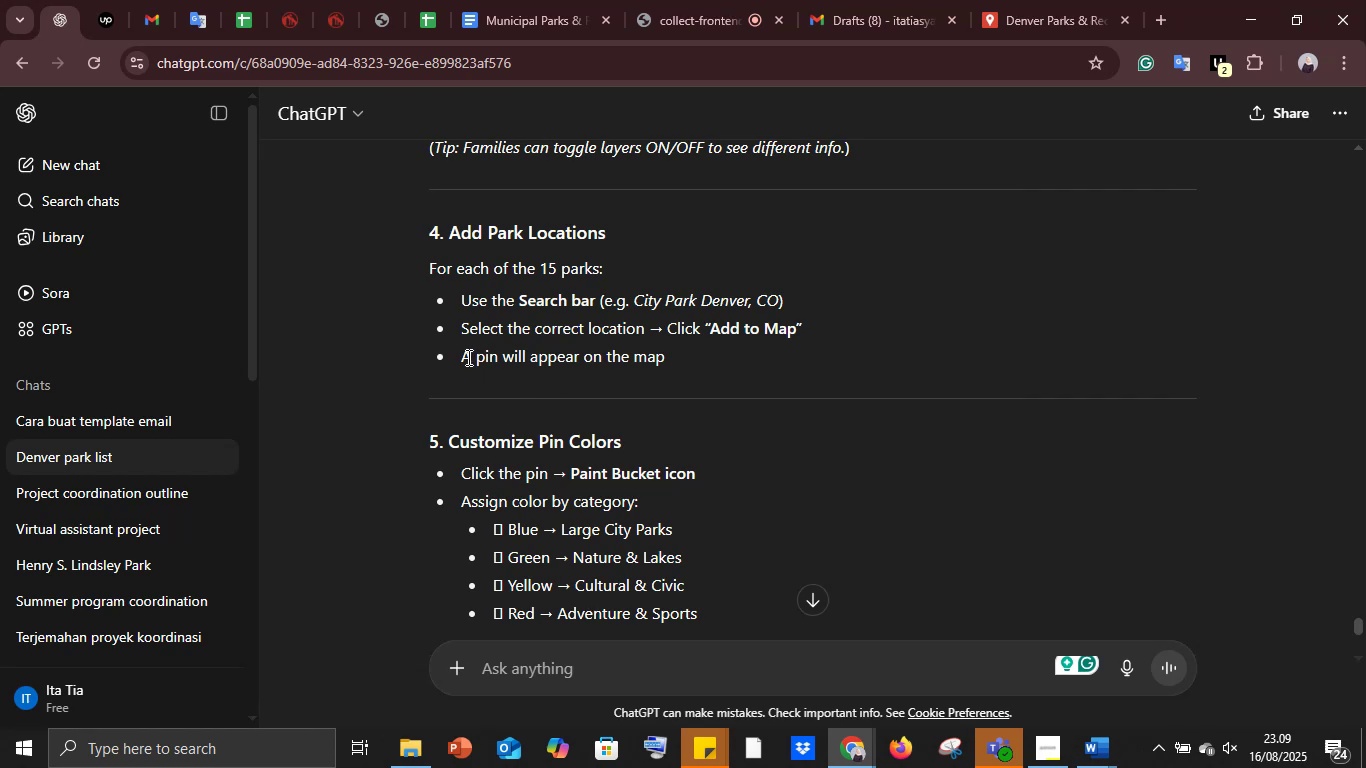 
left_click_drag(start_coordinate=[462, 354], to_coordinate=[737, 354])
 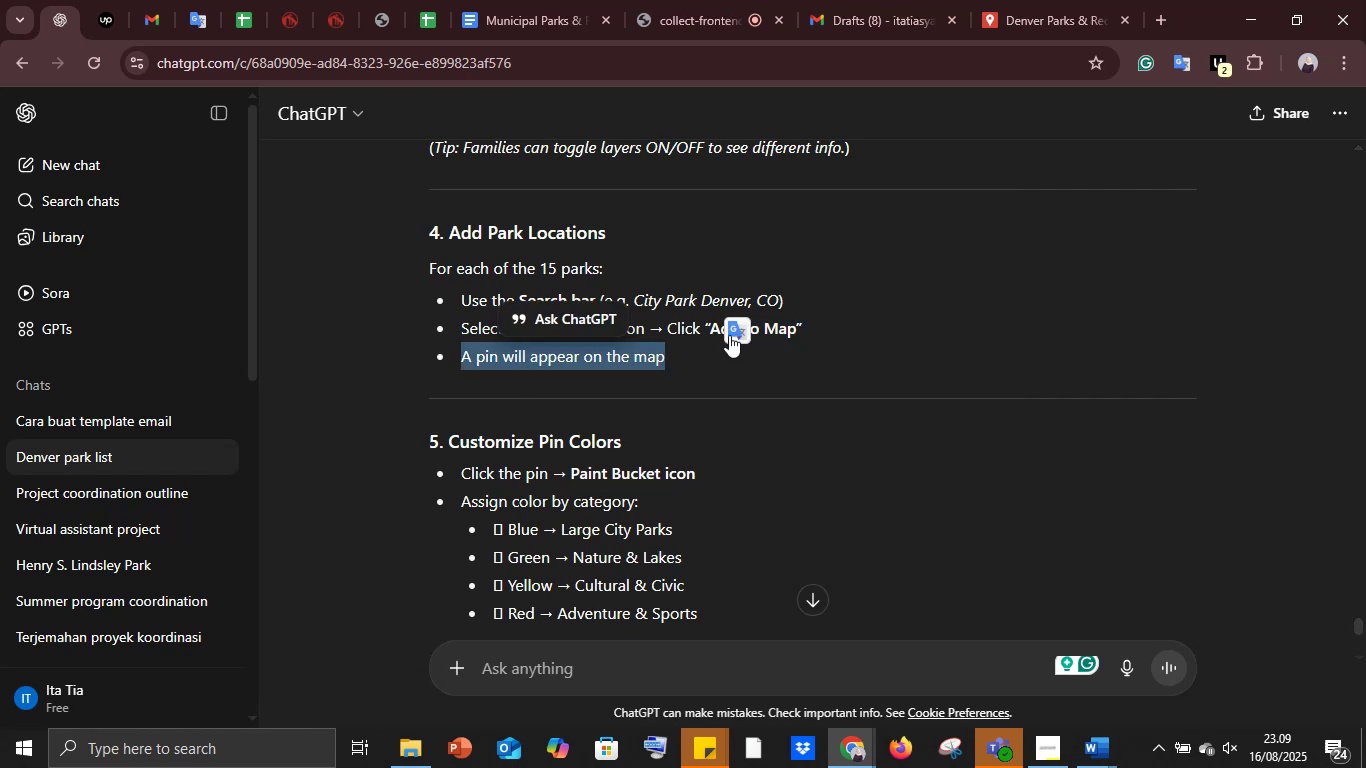 
left_click([729, 335])
 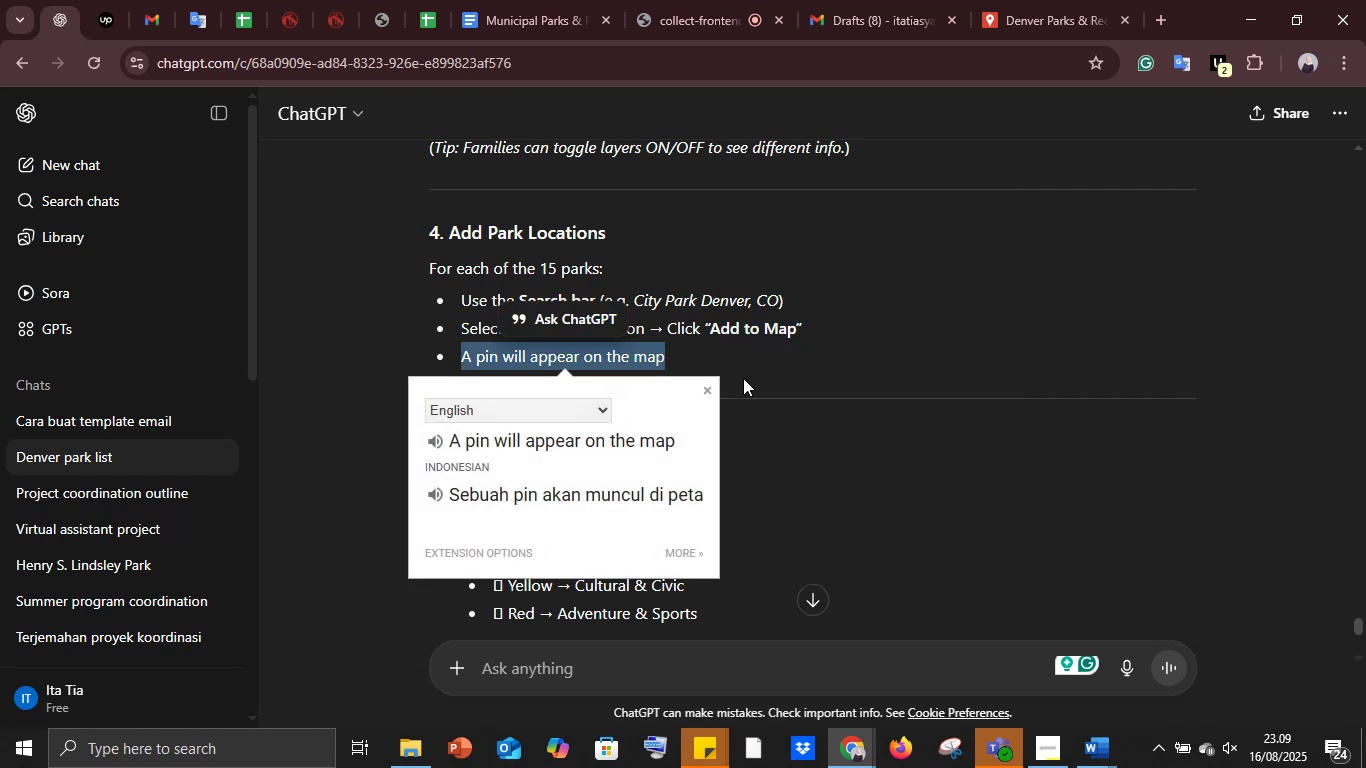 
left_click([1026, 0])
 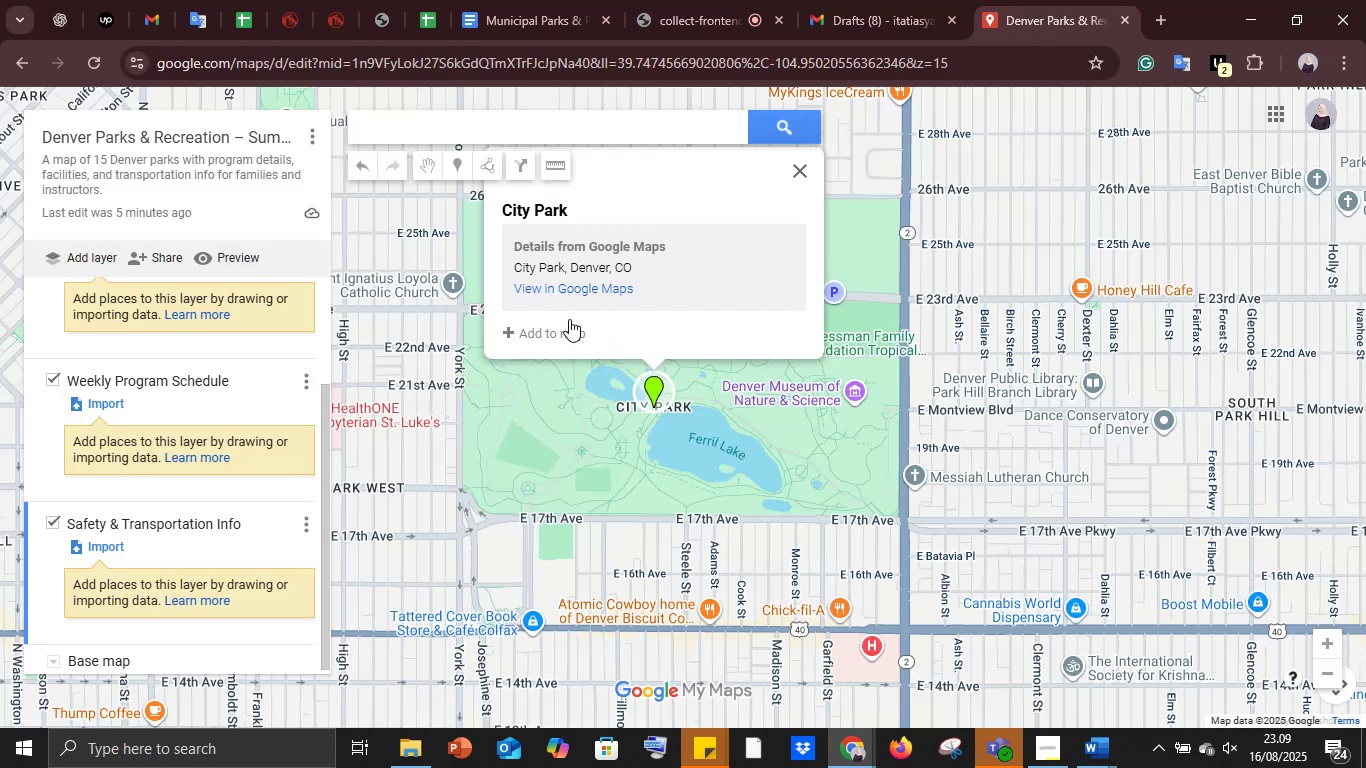 
left_click([530, 333])
 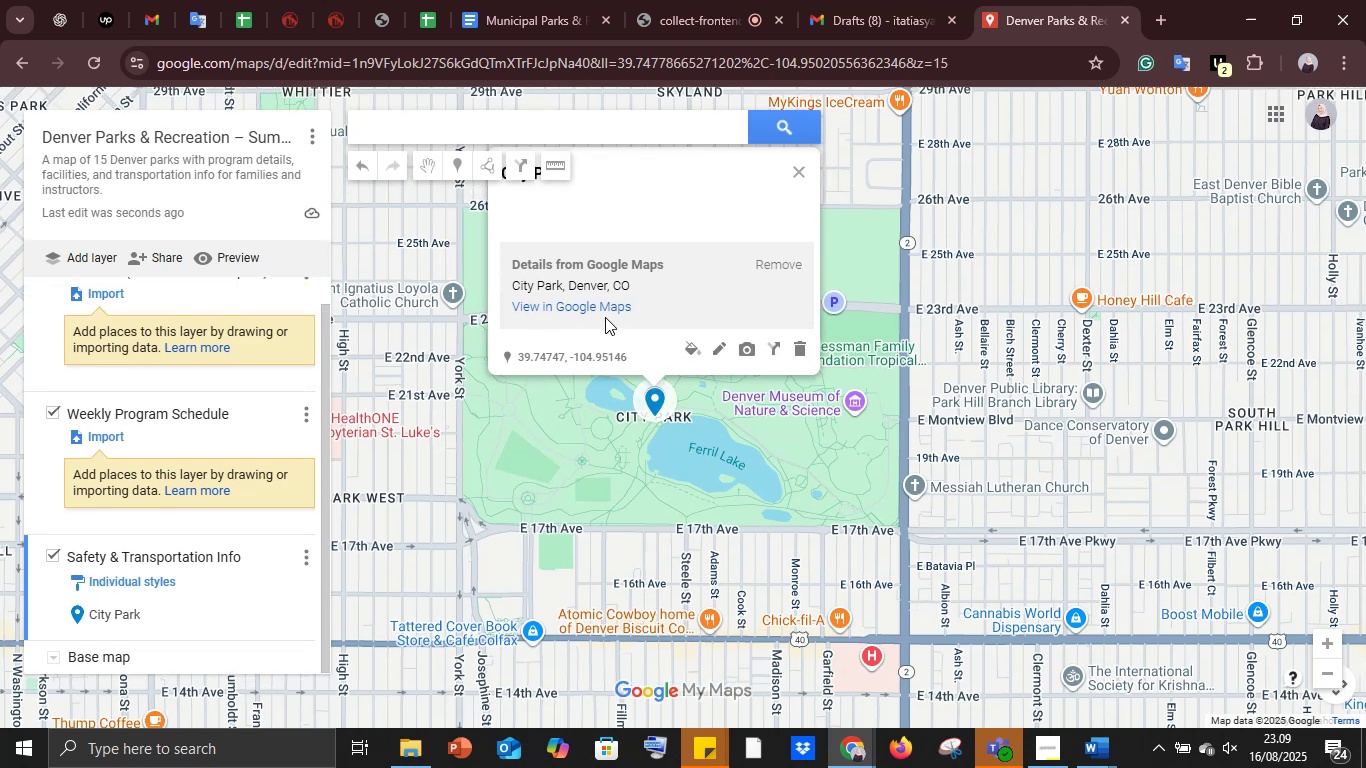 
scroll: coordinate [236, 435], scroll_direction: up, amount: 4.0
 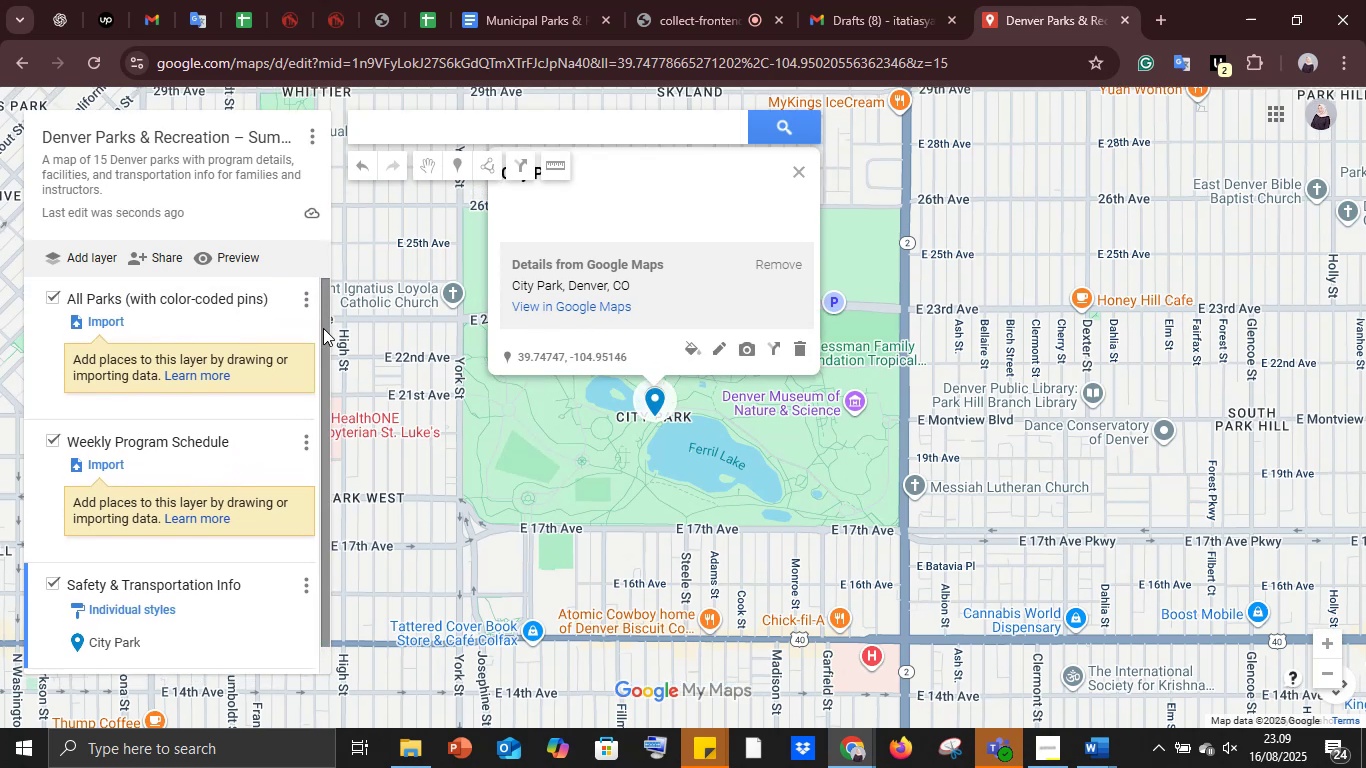 
left_click([278, 314])
 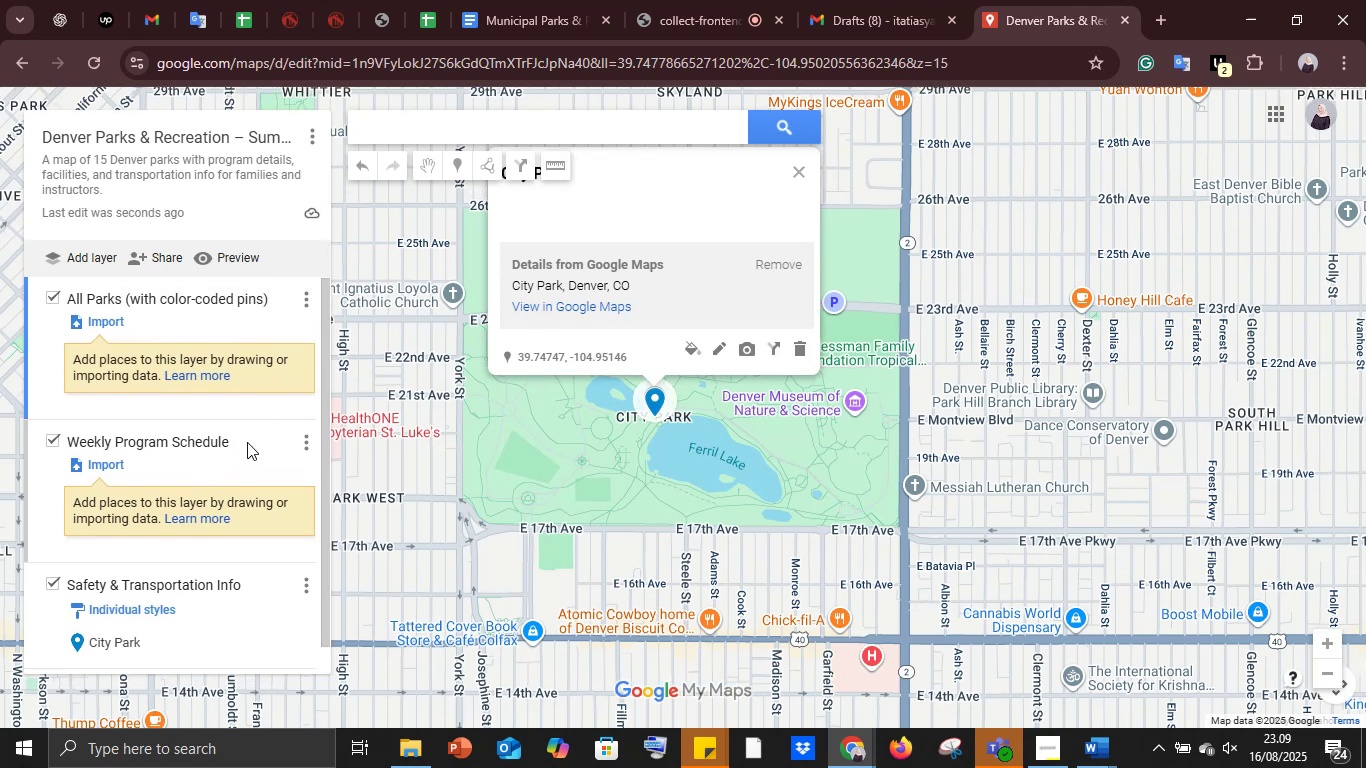 
left_click([252, 450])
 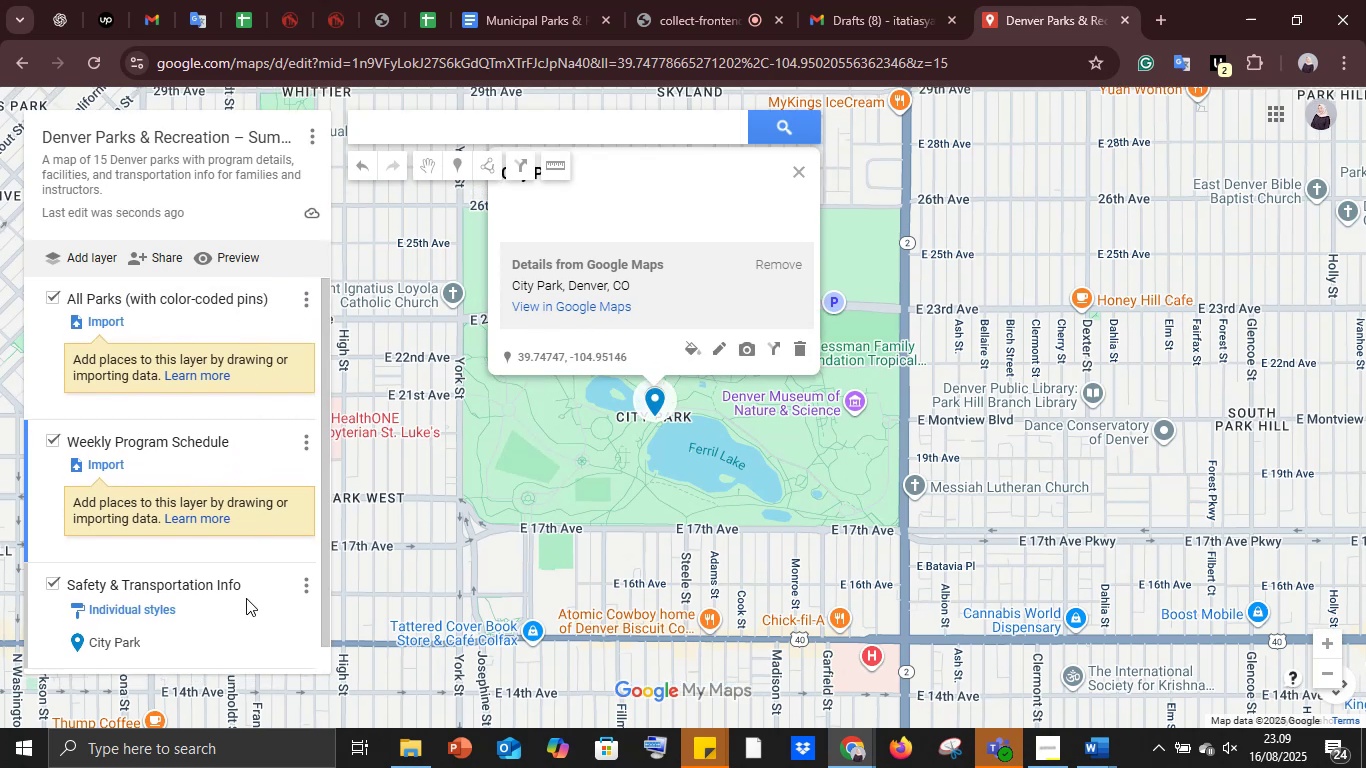 
left_click([246, 598])
 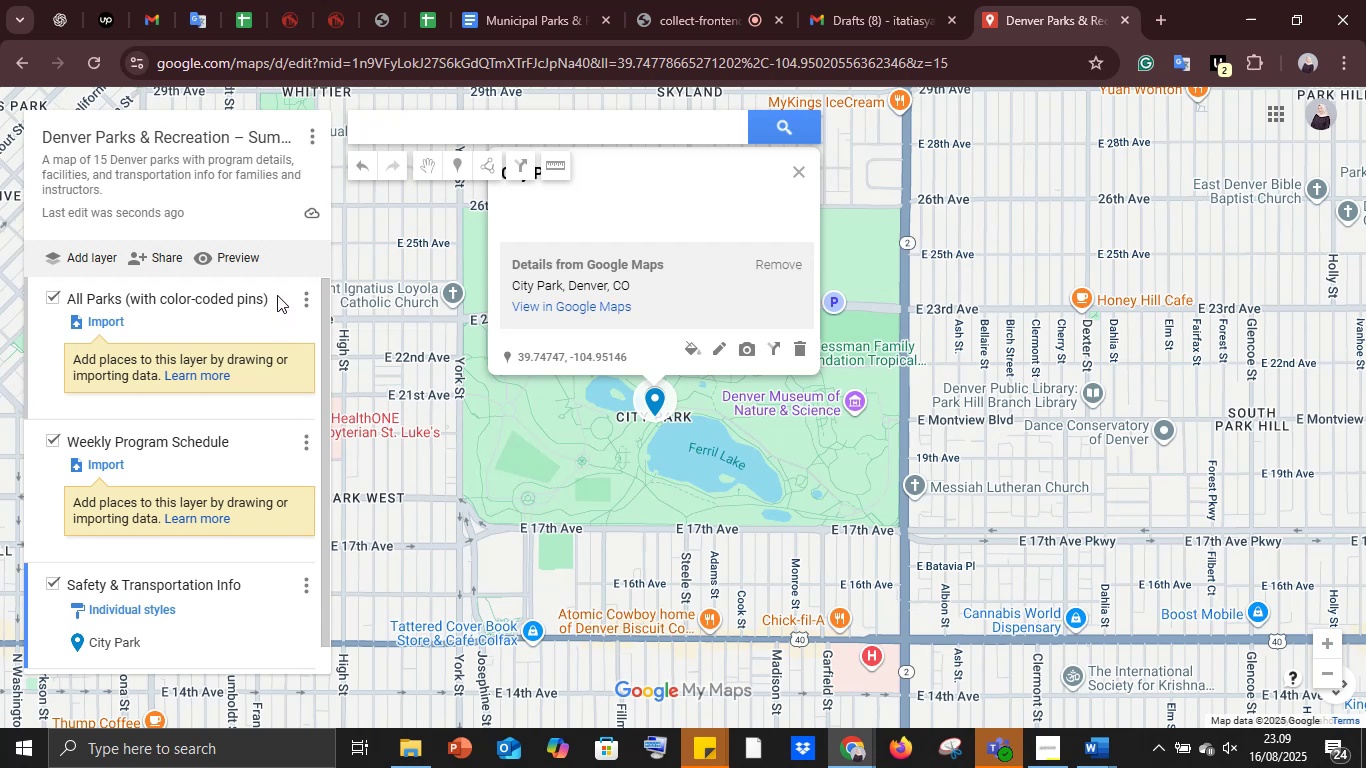 
left_click([277, 295])
 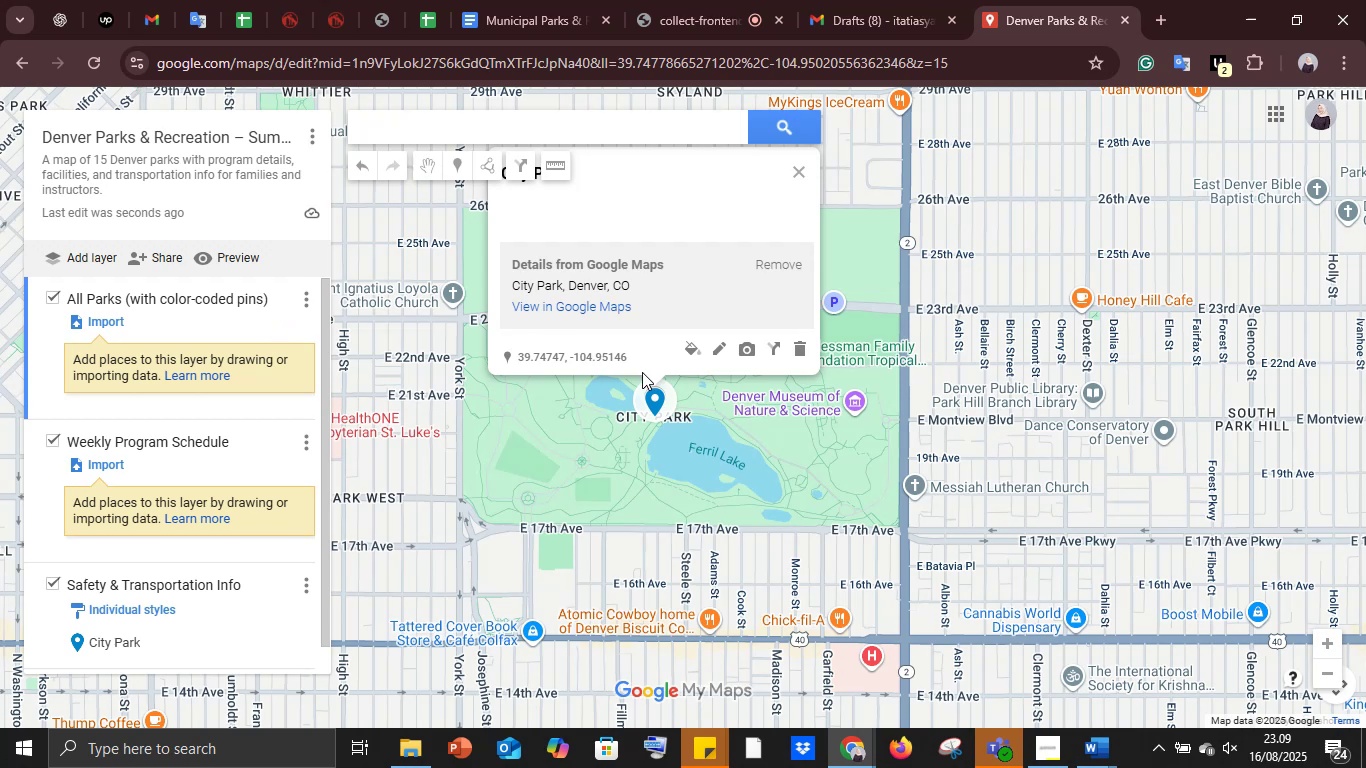 
scroll: coordinate [642, 372], scroll_direction: up, amount: 2.0
 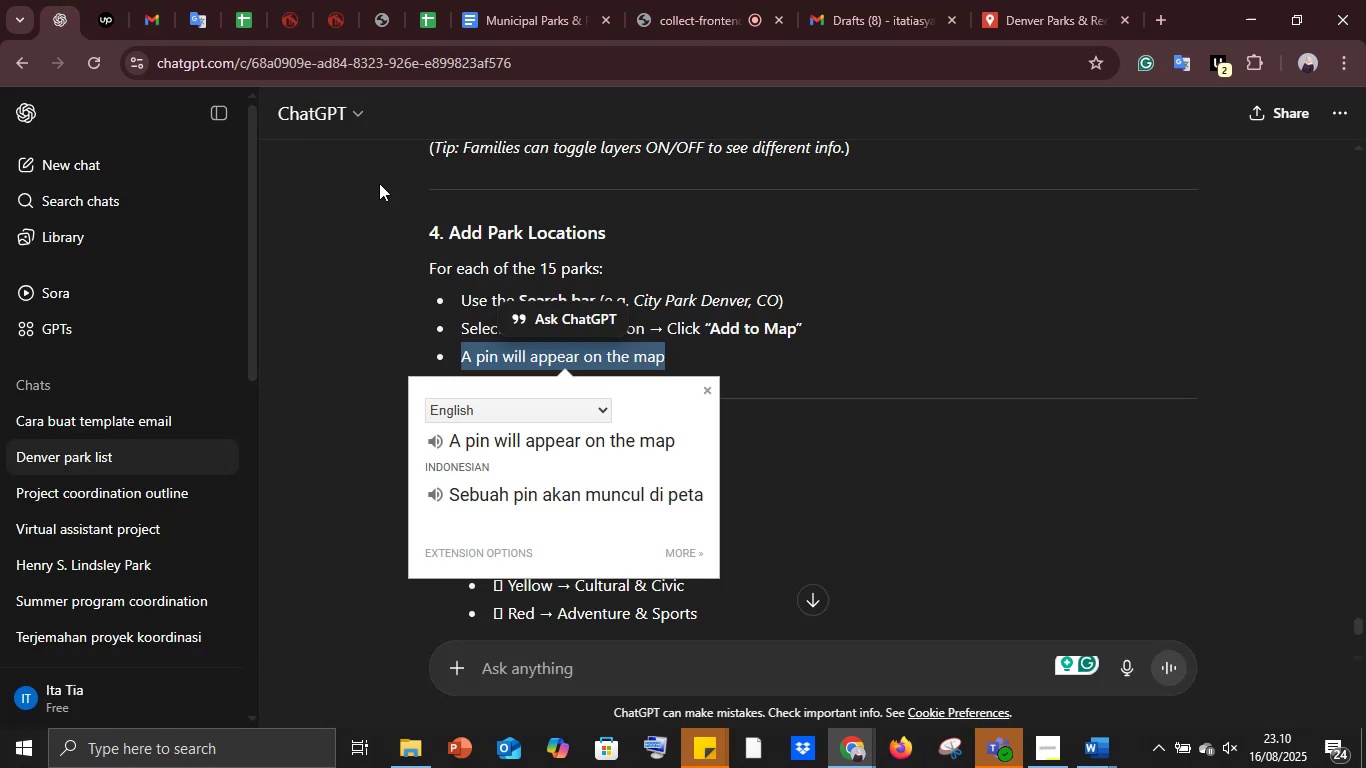 
wait(5.63)
 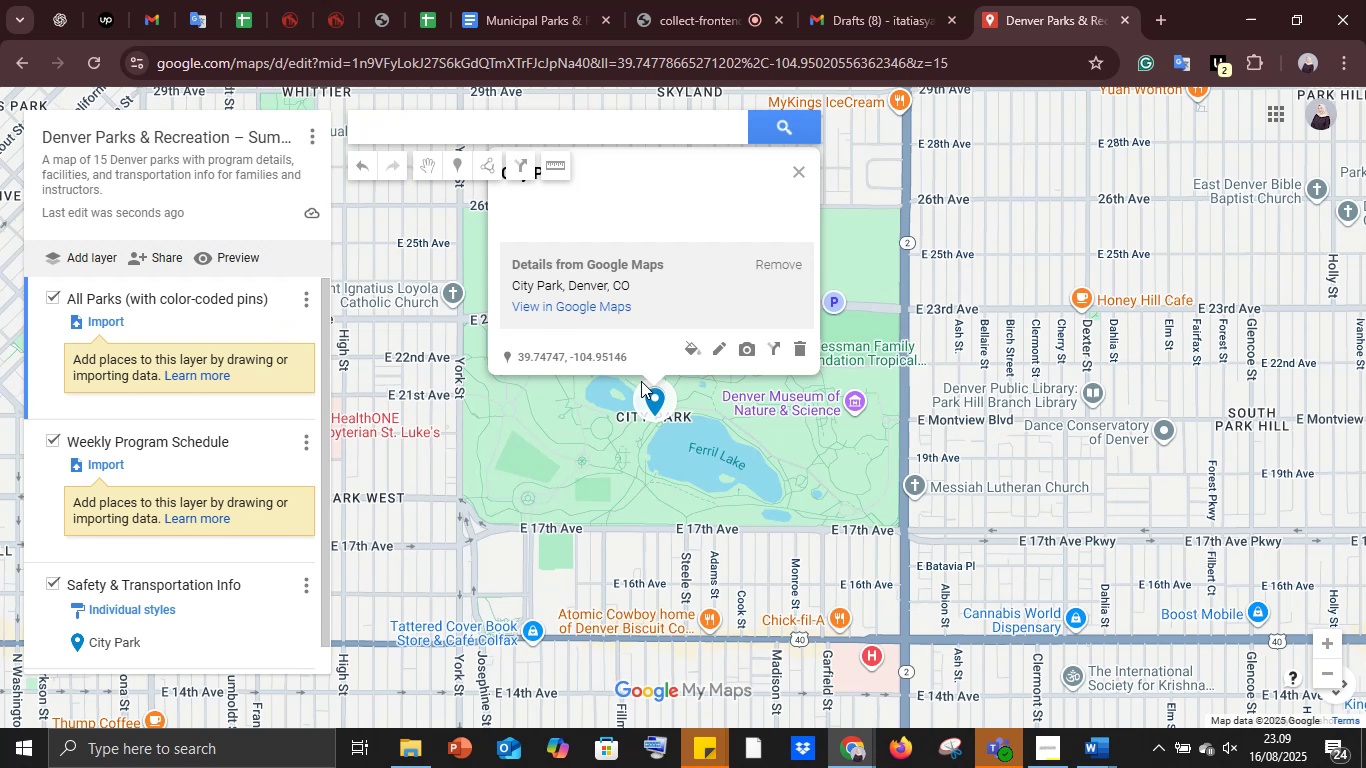 
left_click([383, 283])
 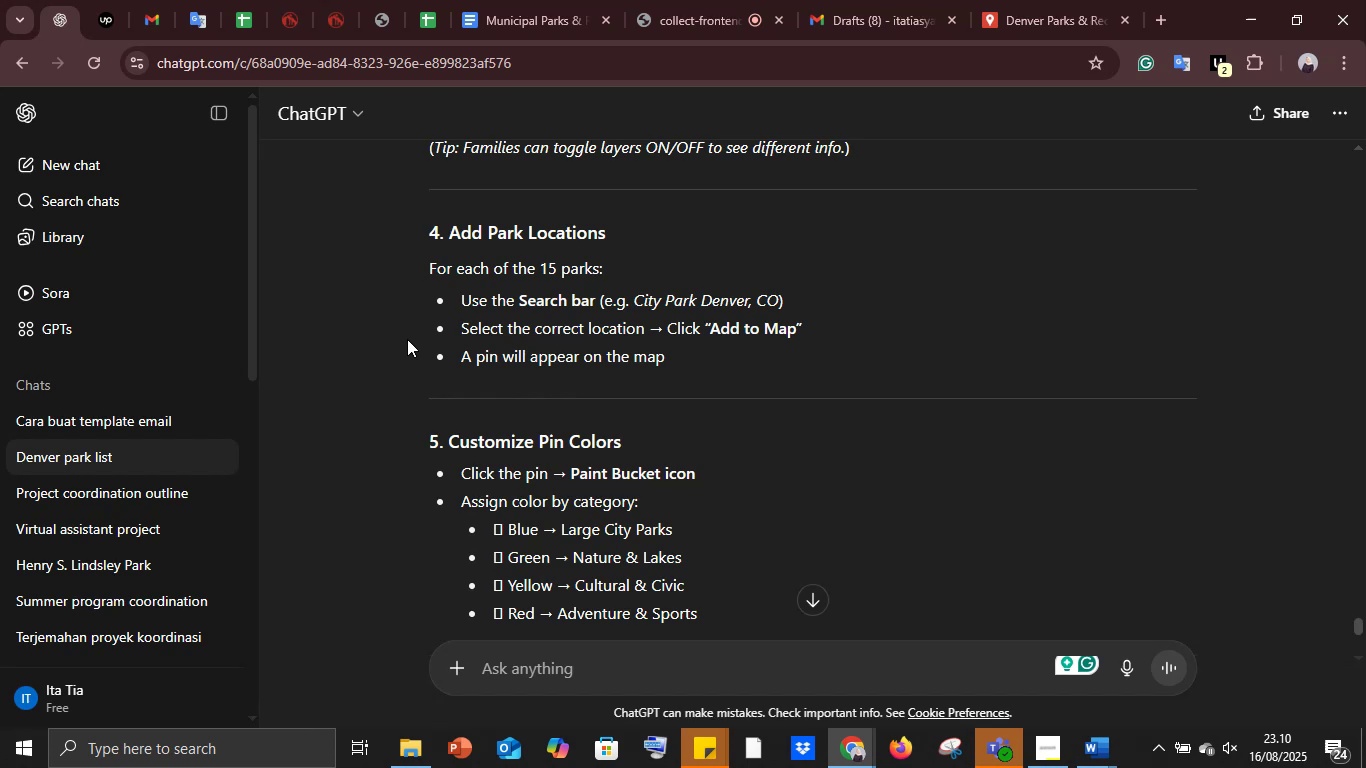 
scroll: coordinate [407, 339], scroll_direction: down, amount: 1.0
 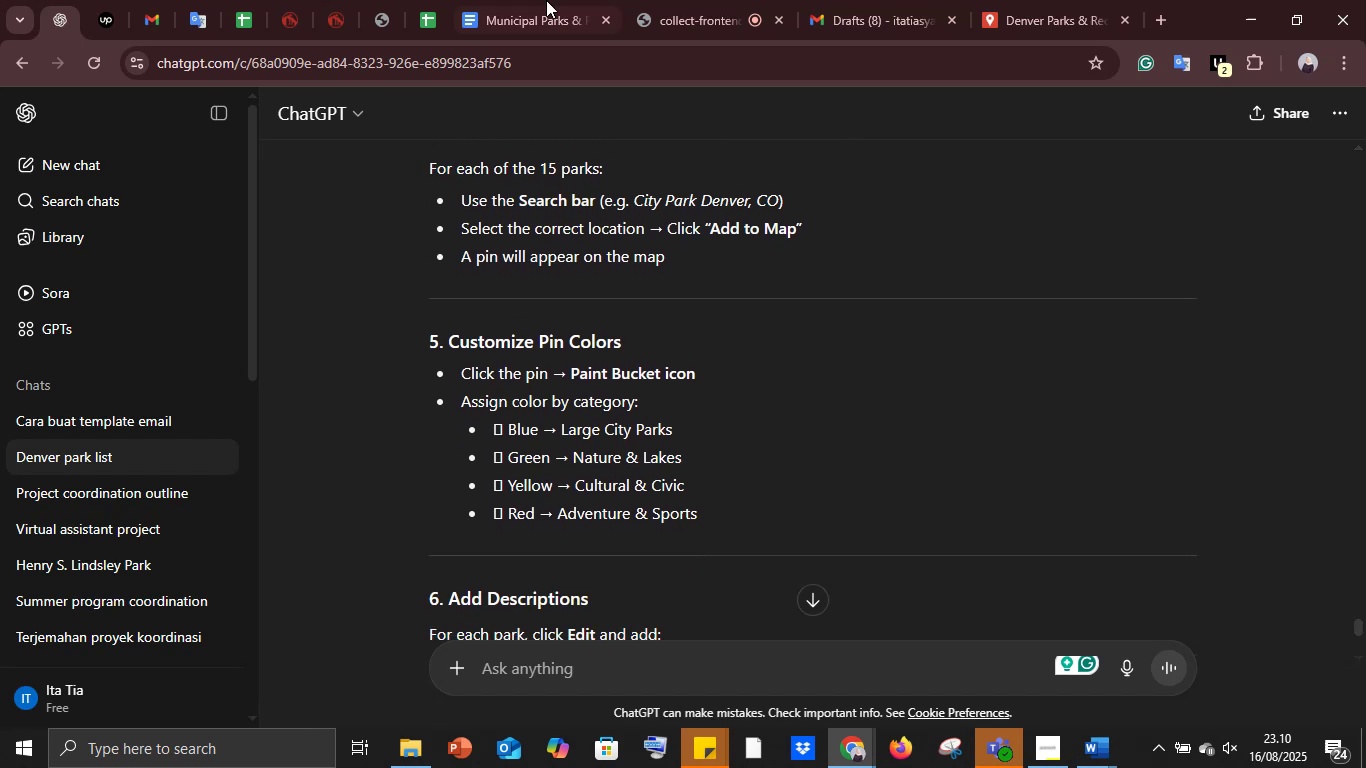 
mouse_move([1028, 3])
 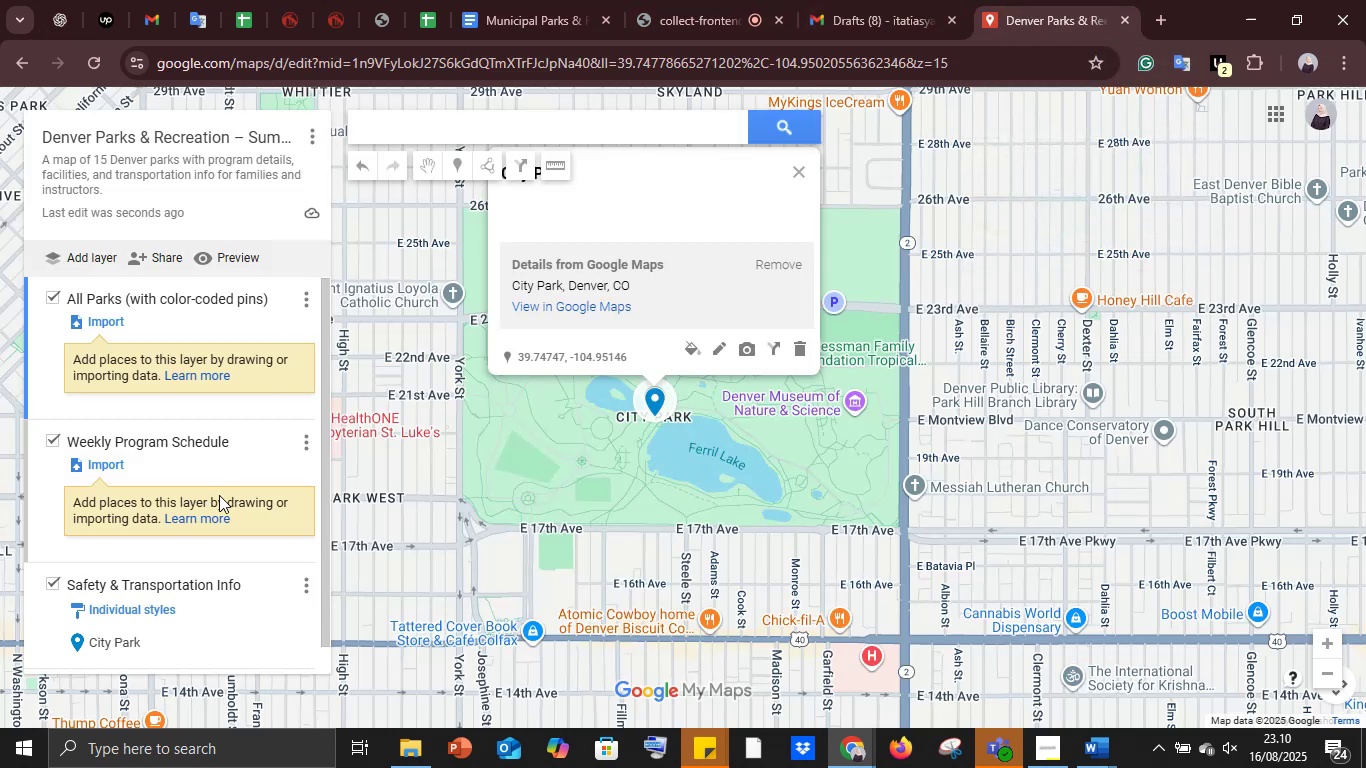 
scroll: coordinate [173, 625], scroll_direction: down, amount: 4.0
 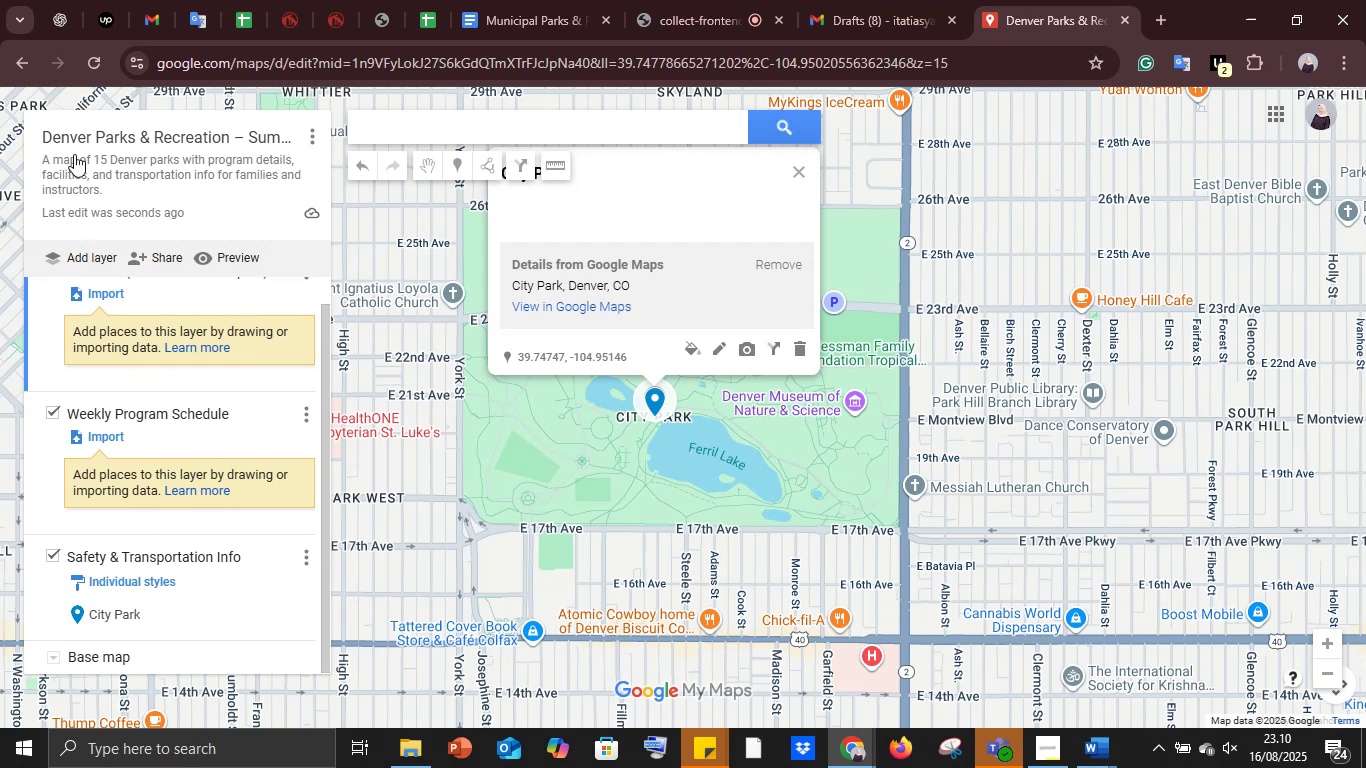 
left_click([54, 6])
 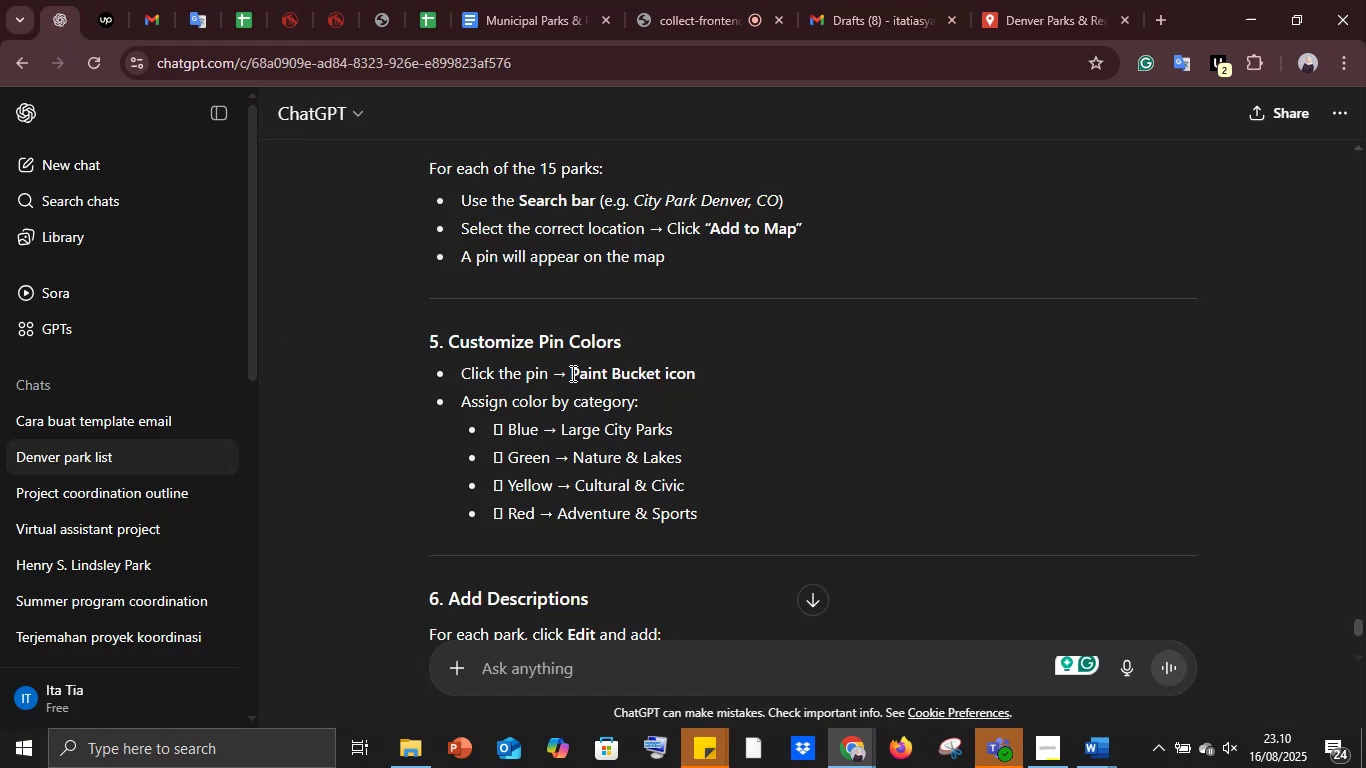 
left_click_drag(start_coordinate=[571, 373], to_coordinate=[708, 380])
 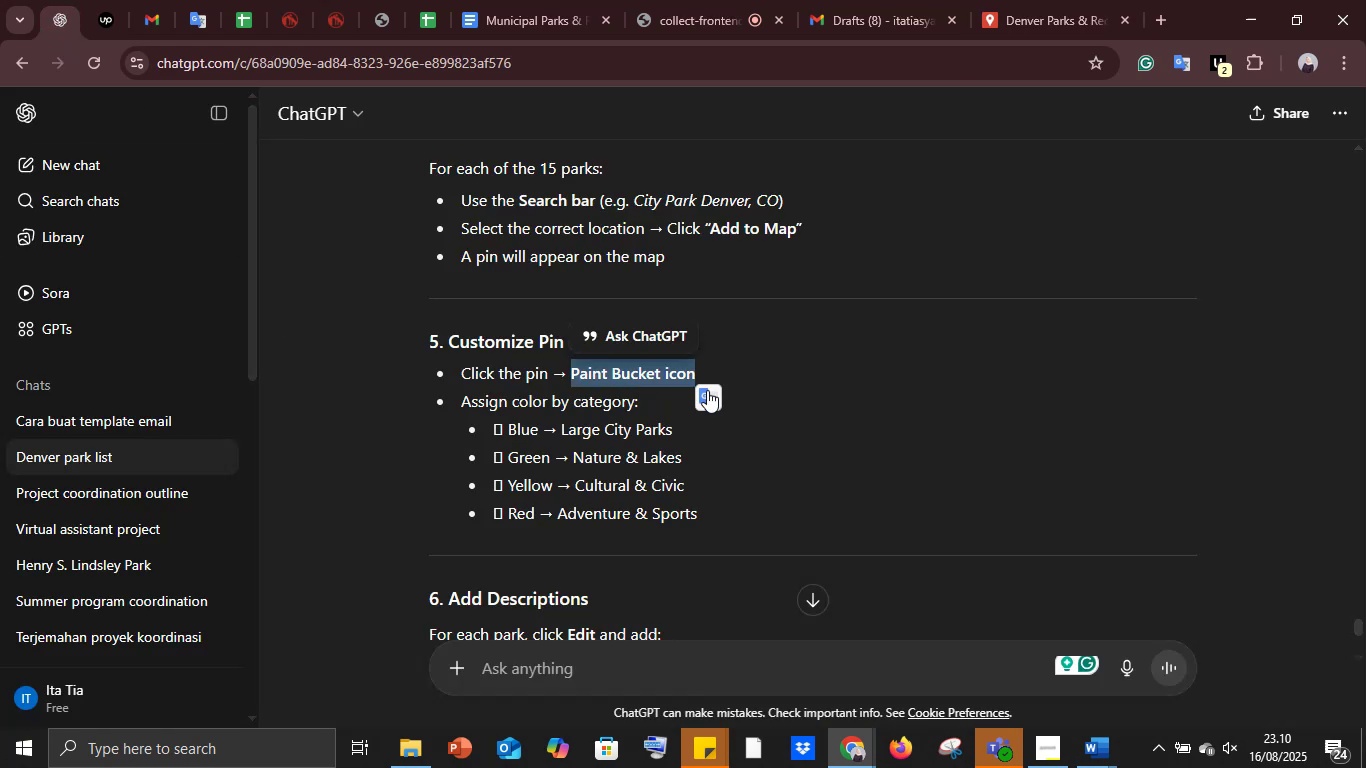 
left_click([707, 390])
 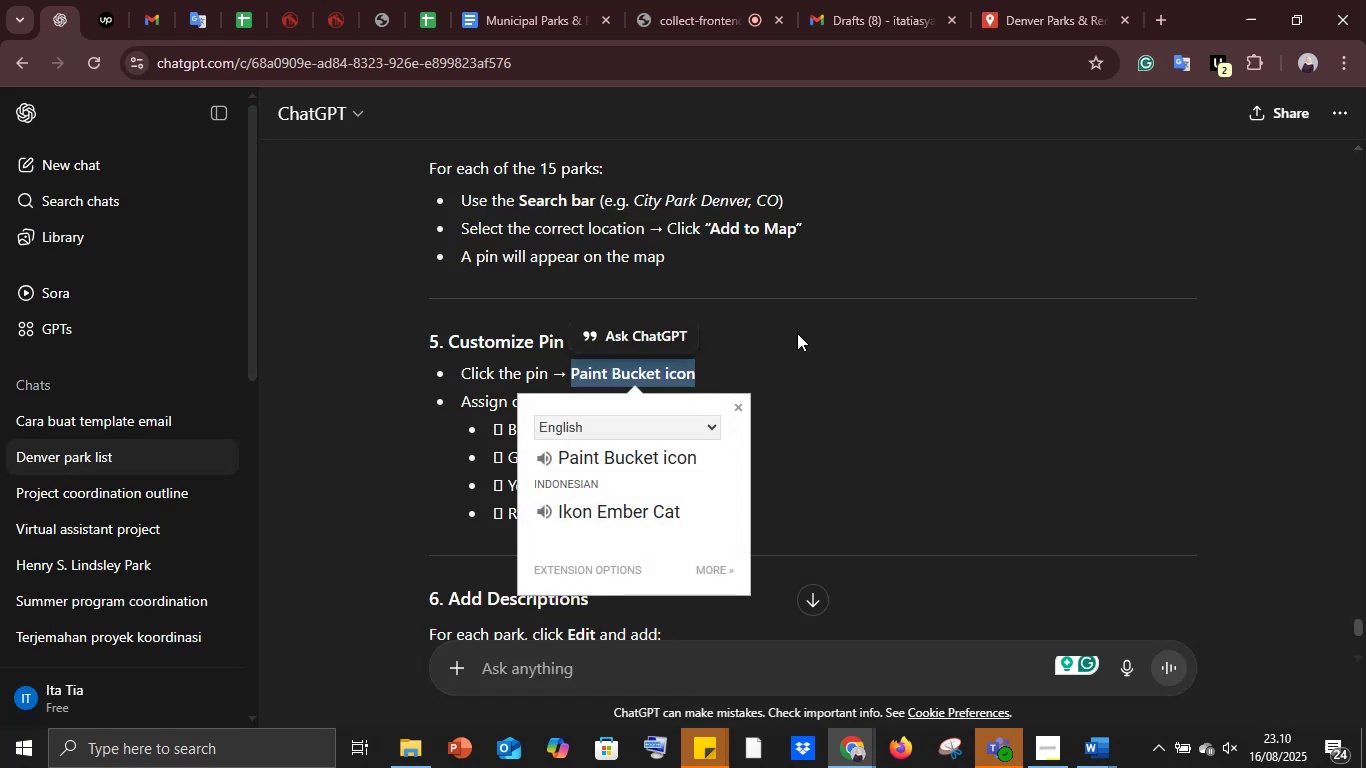 
left_click([797, 333])
 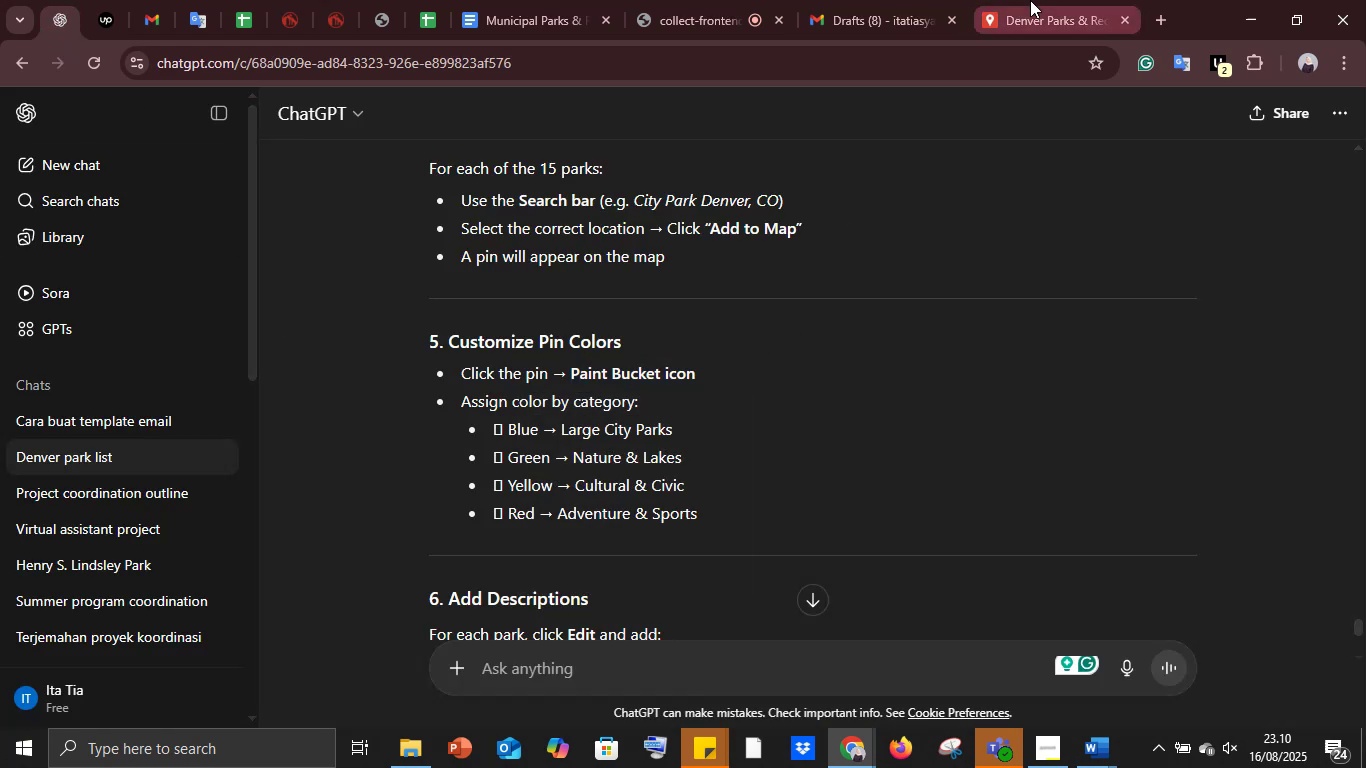 
left_click([1030, 0])
 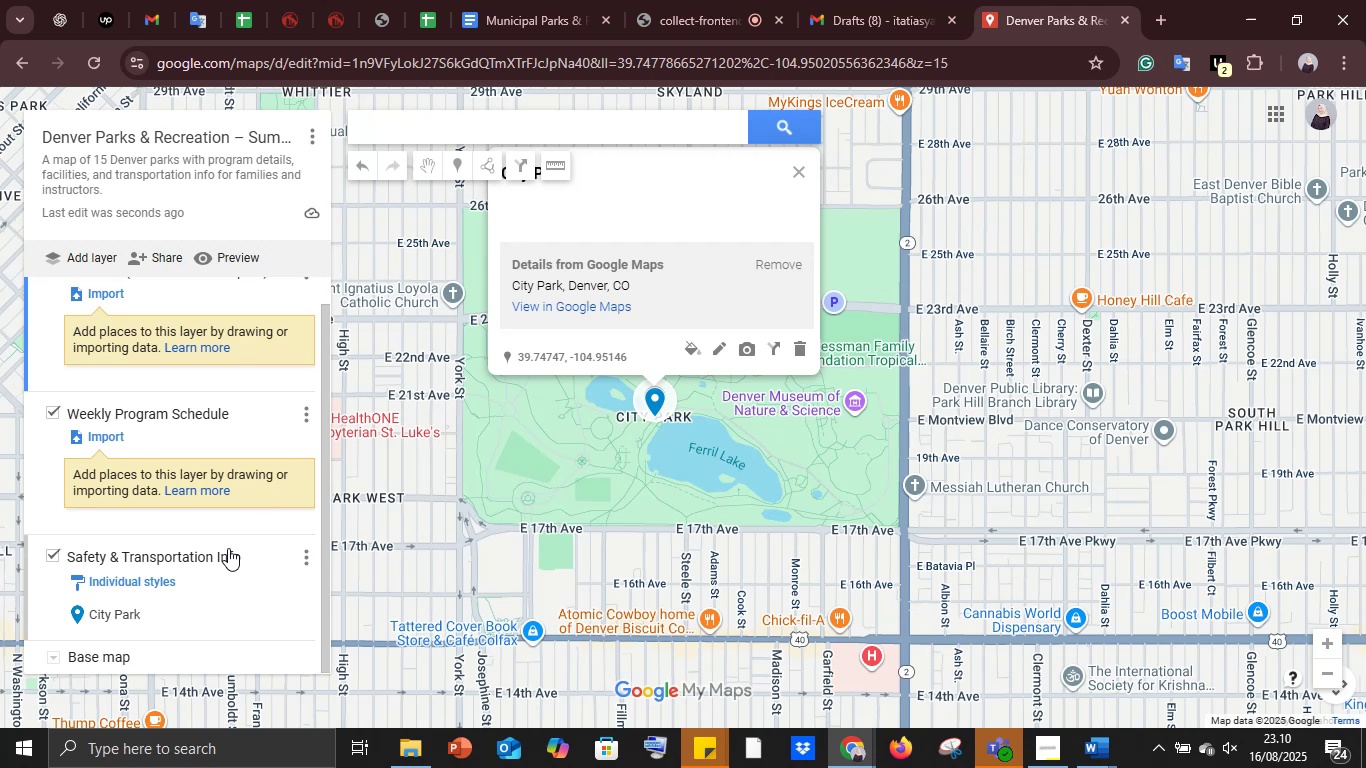 
scroll: coordinate [230, 543], scroll_direction: down, amount: 4.0
 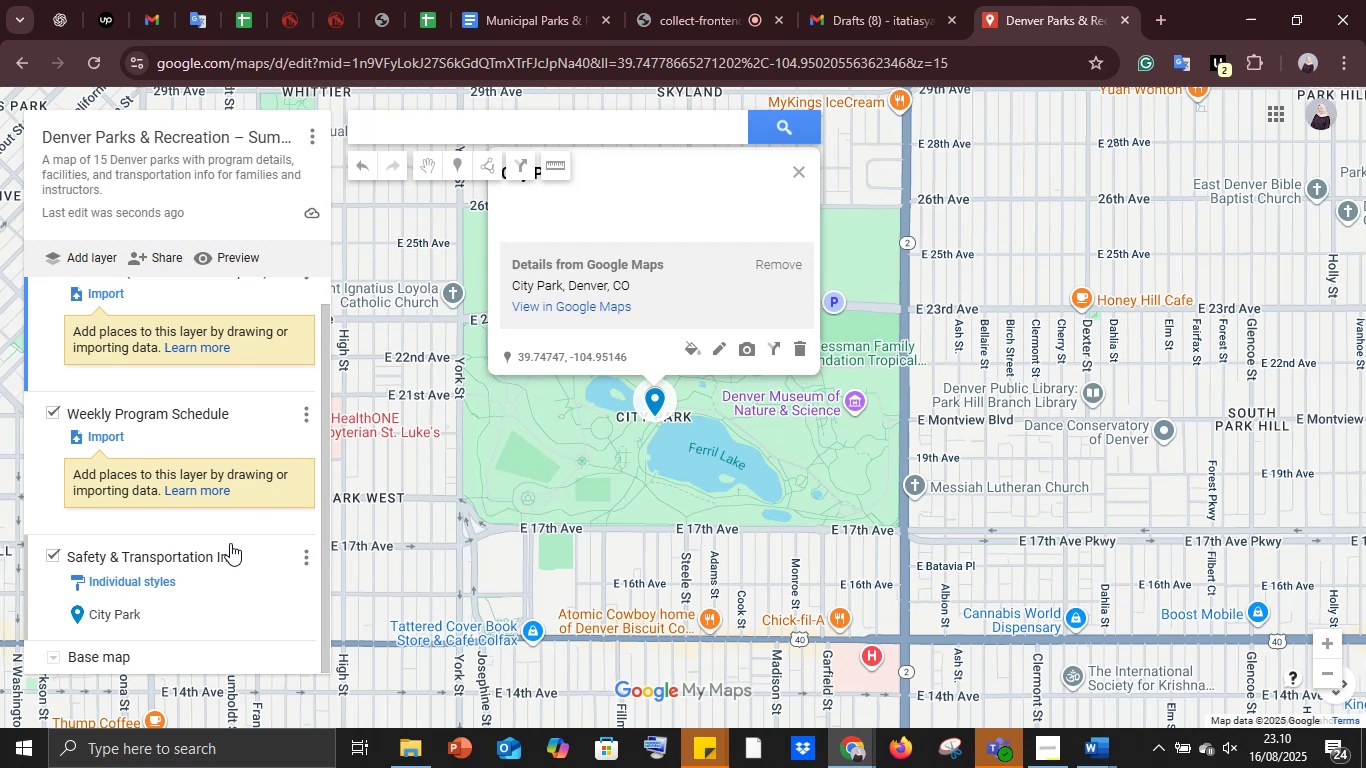 
scroll: coordinate [230, 543], scroll_direction: up, amount: 4.0
 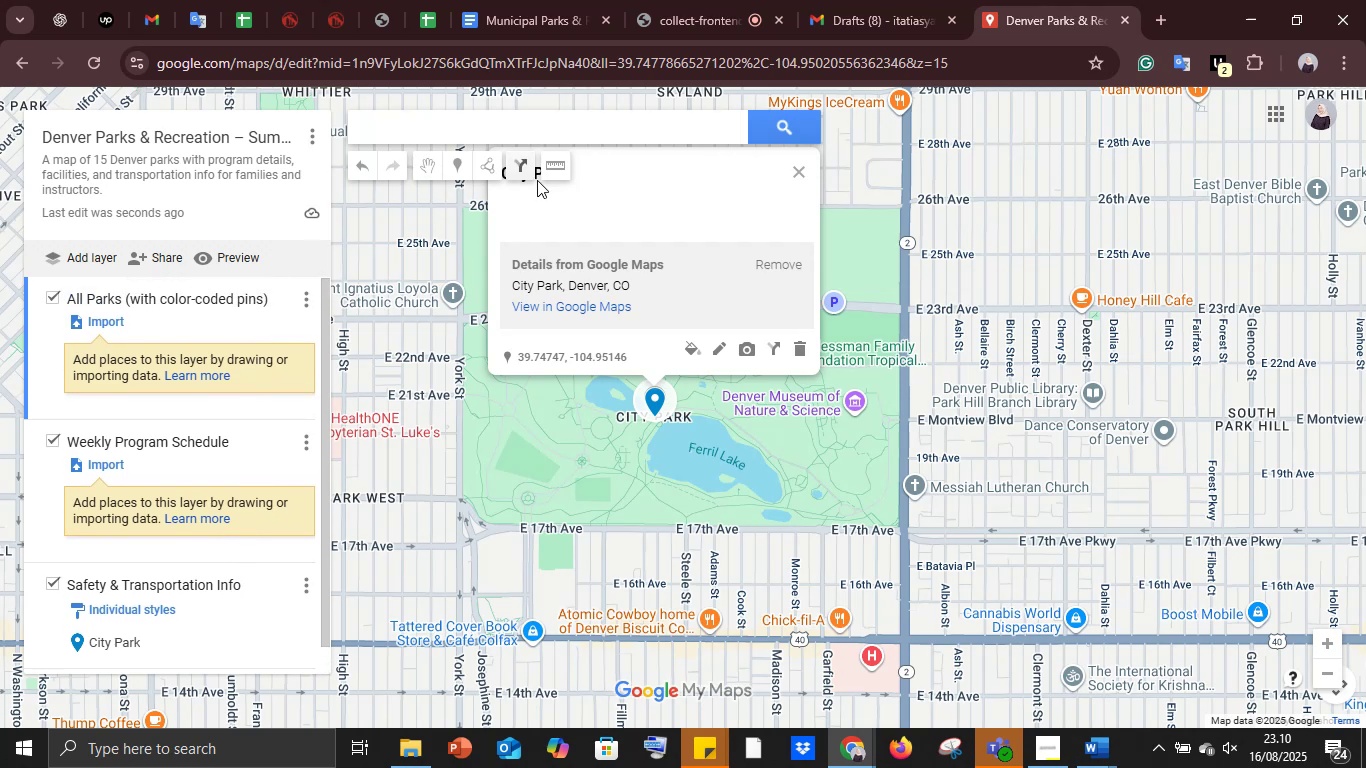 
wait(9.7)
 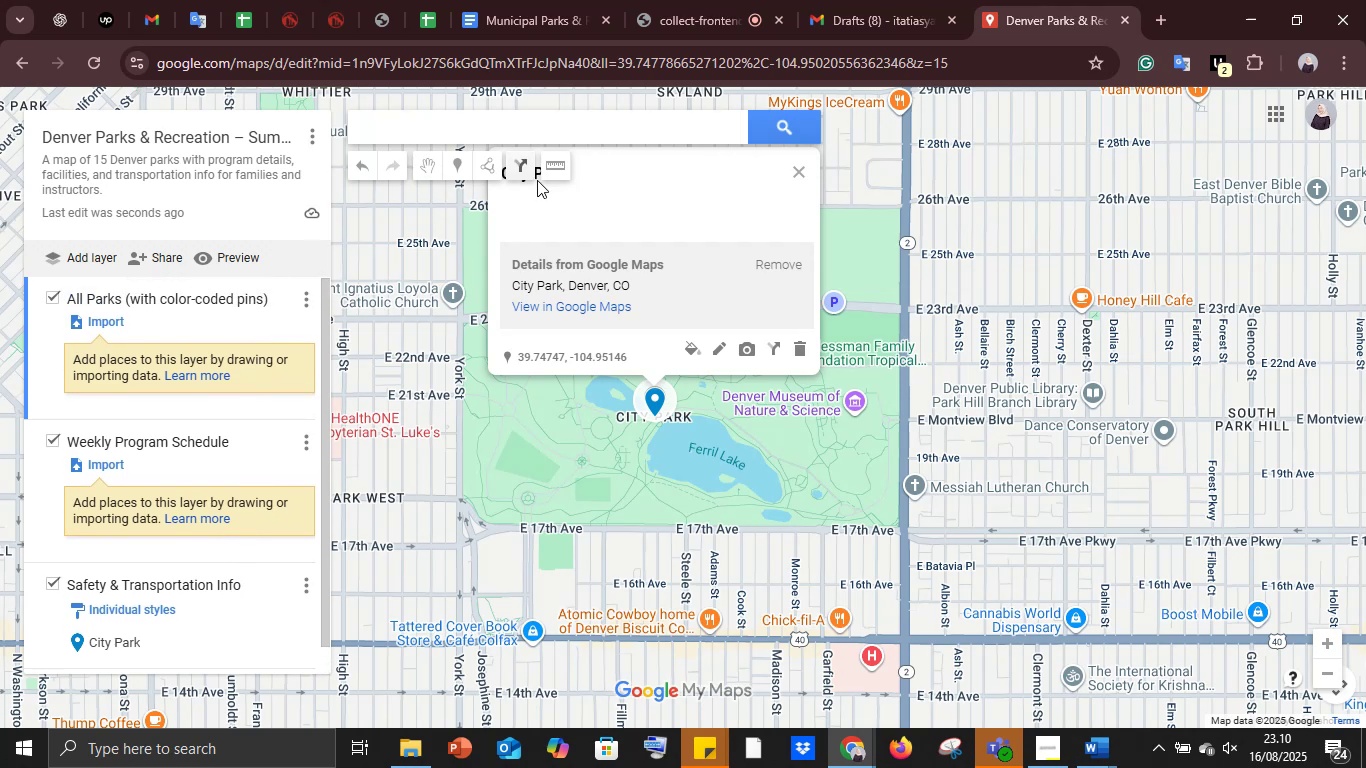 
left_click([691, 355])
 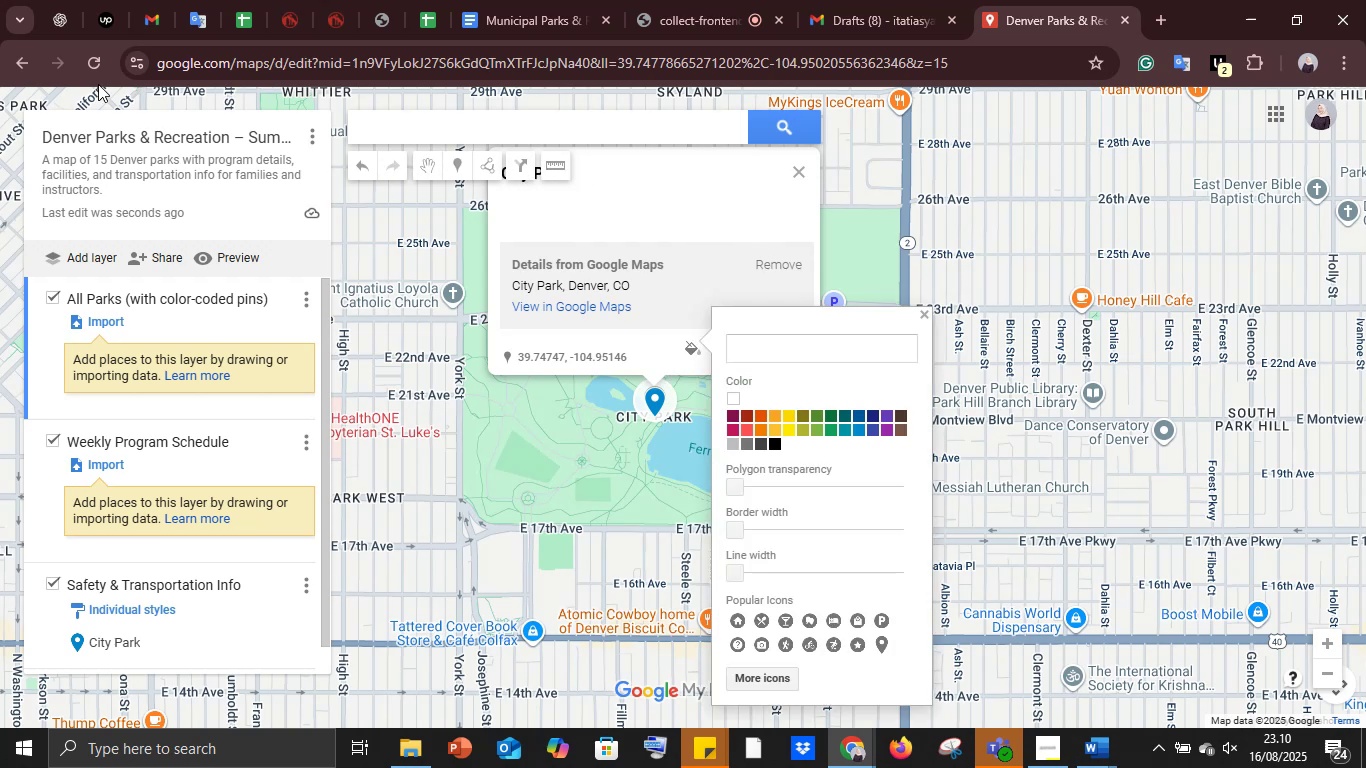 
left_click([63, 15])
 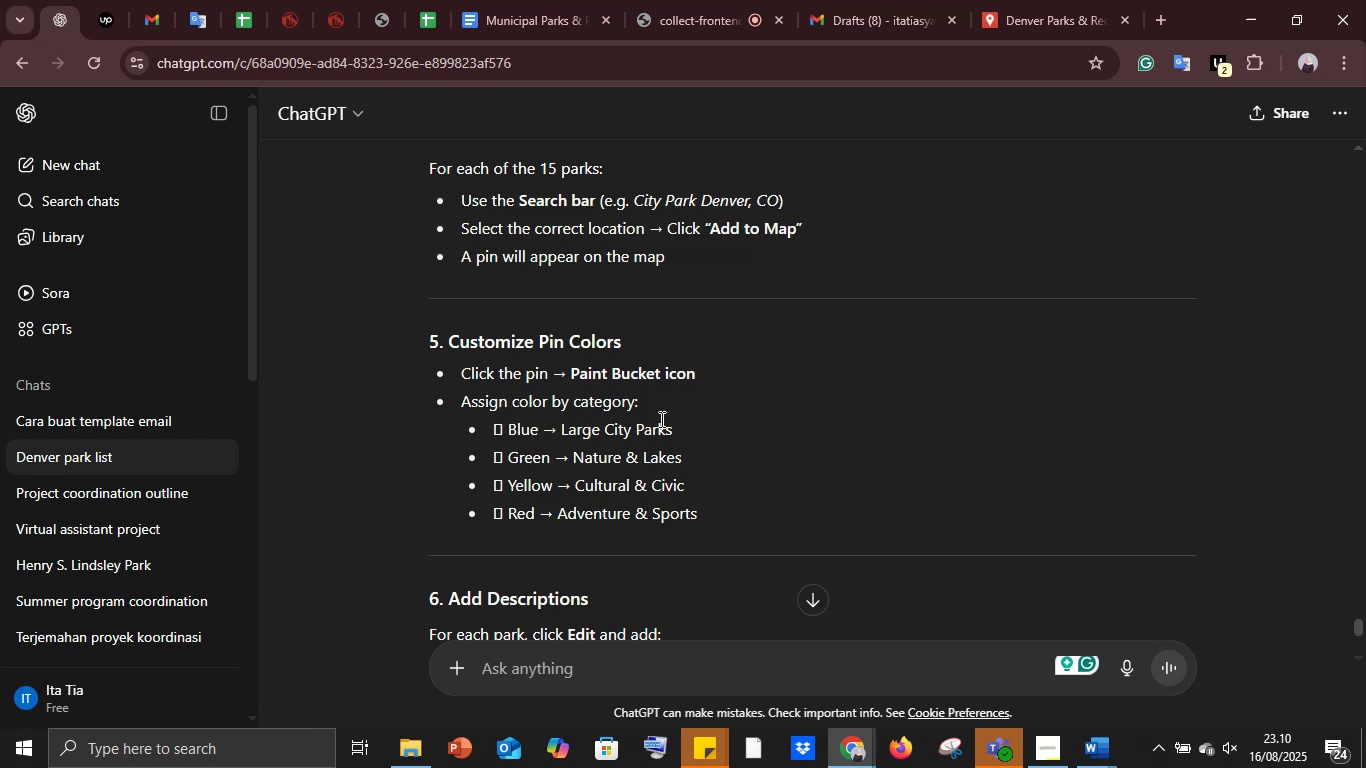 
wait(6.38)
 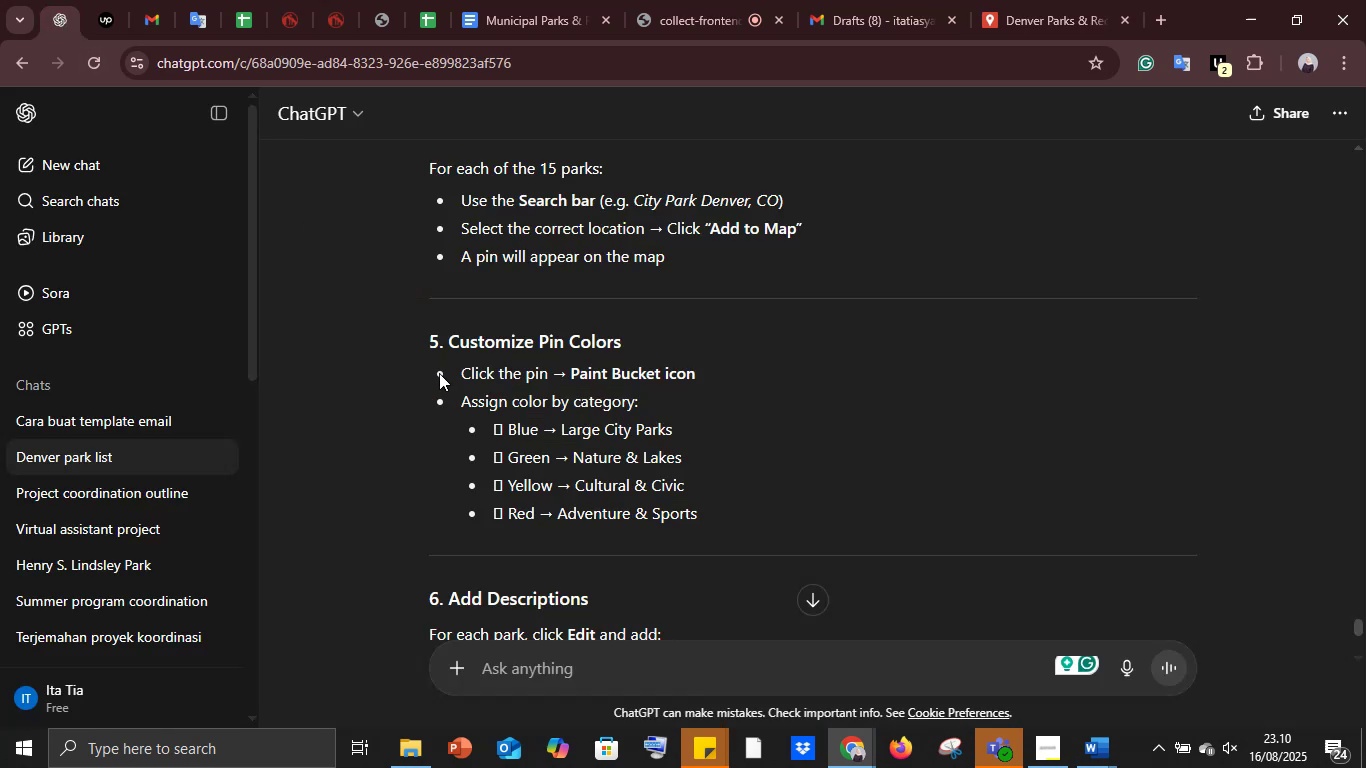 
left_click([1004, 0])
 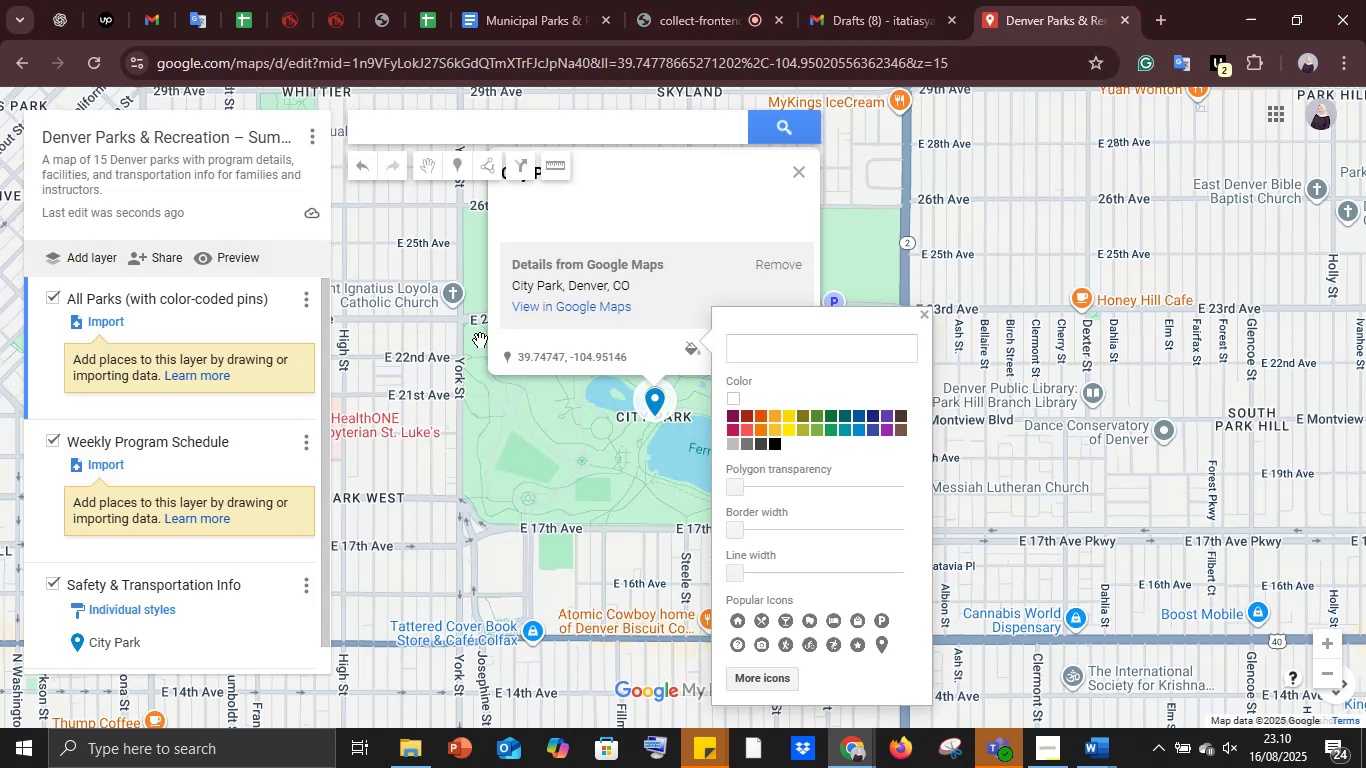 
mouse_move([568, 198])
 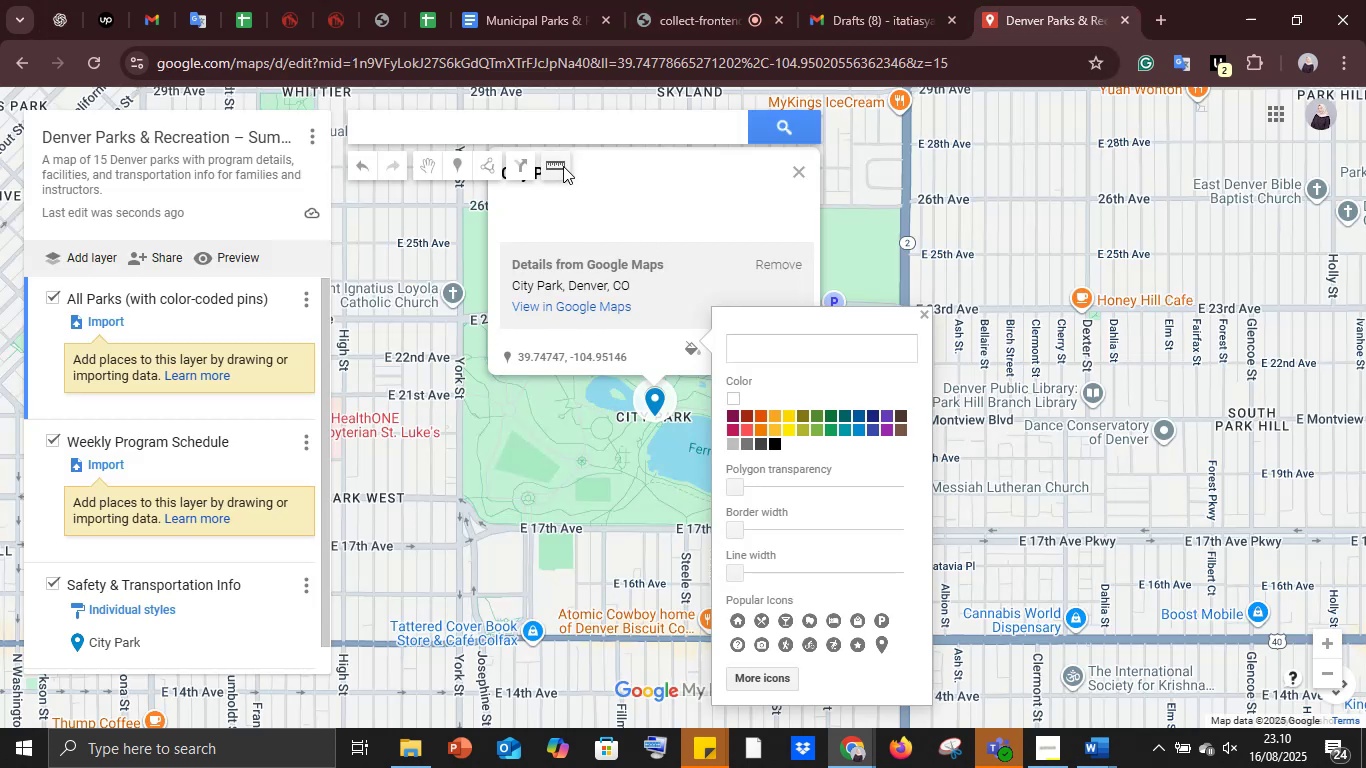 
left_click([563, 165])
 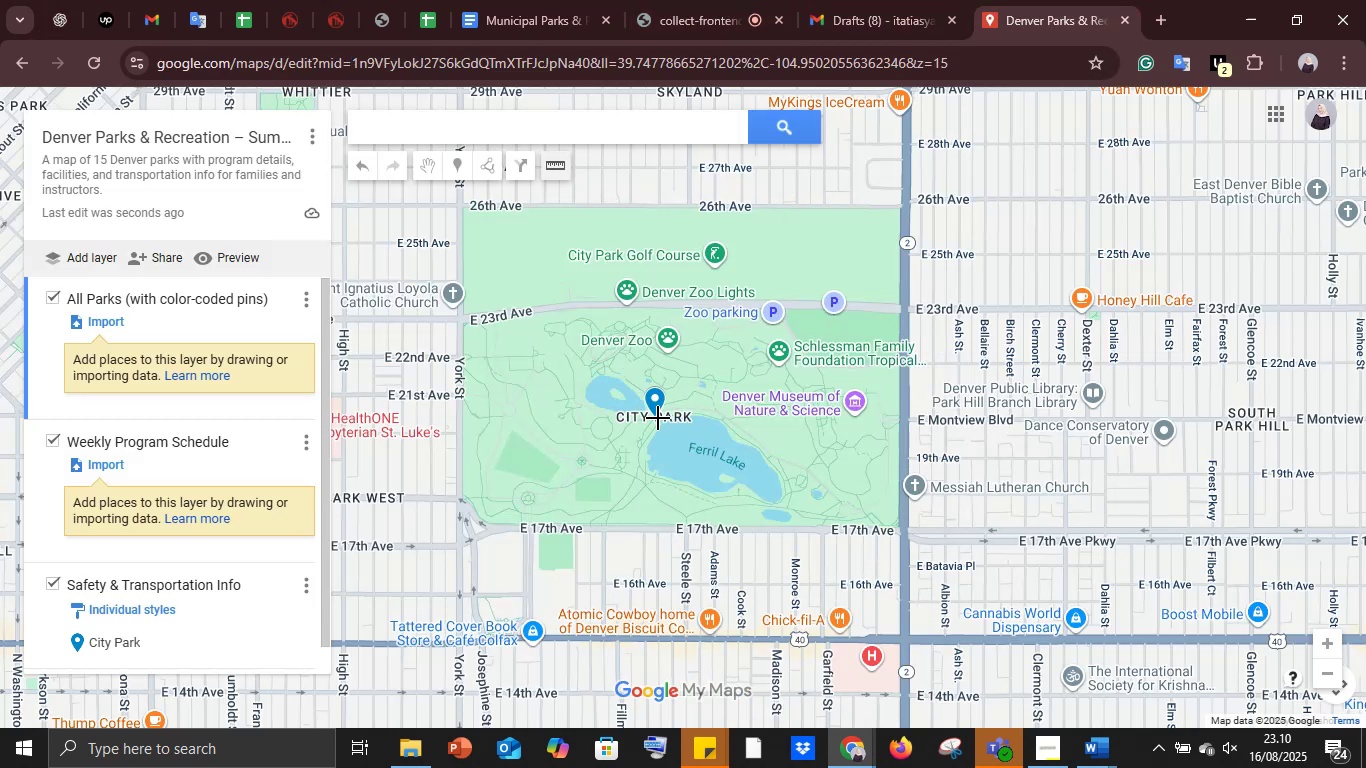 
left_click([654, 404])
 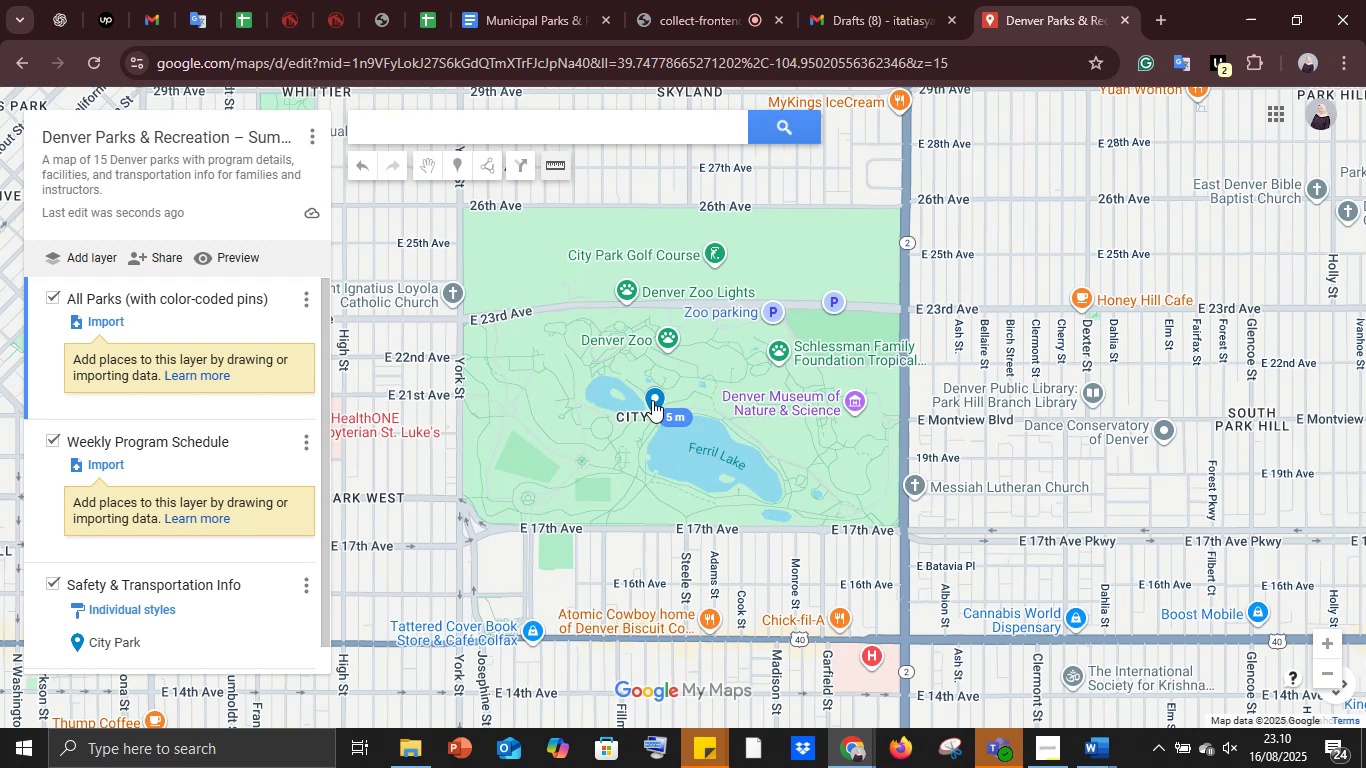 
left_click_drag(start_coordinate=[570, 303], to_coordinate=[726, 415])
 